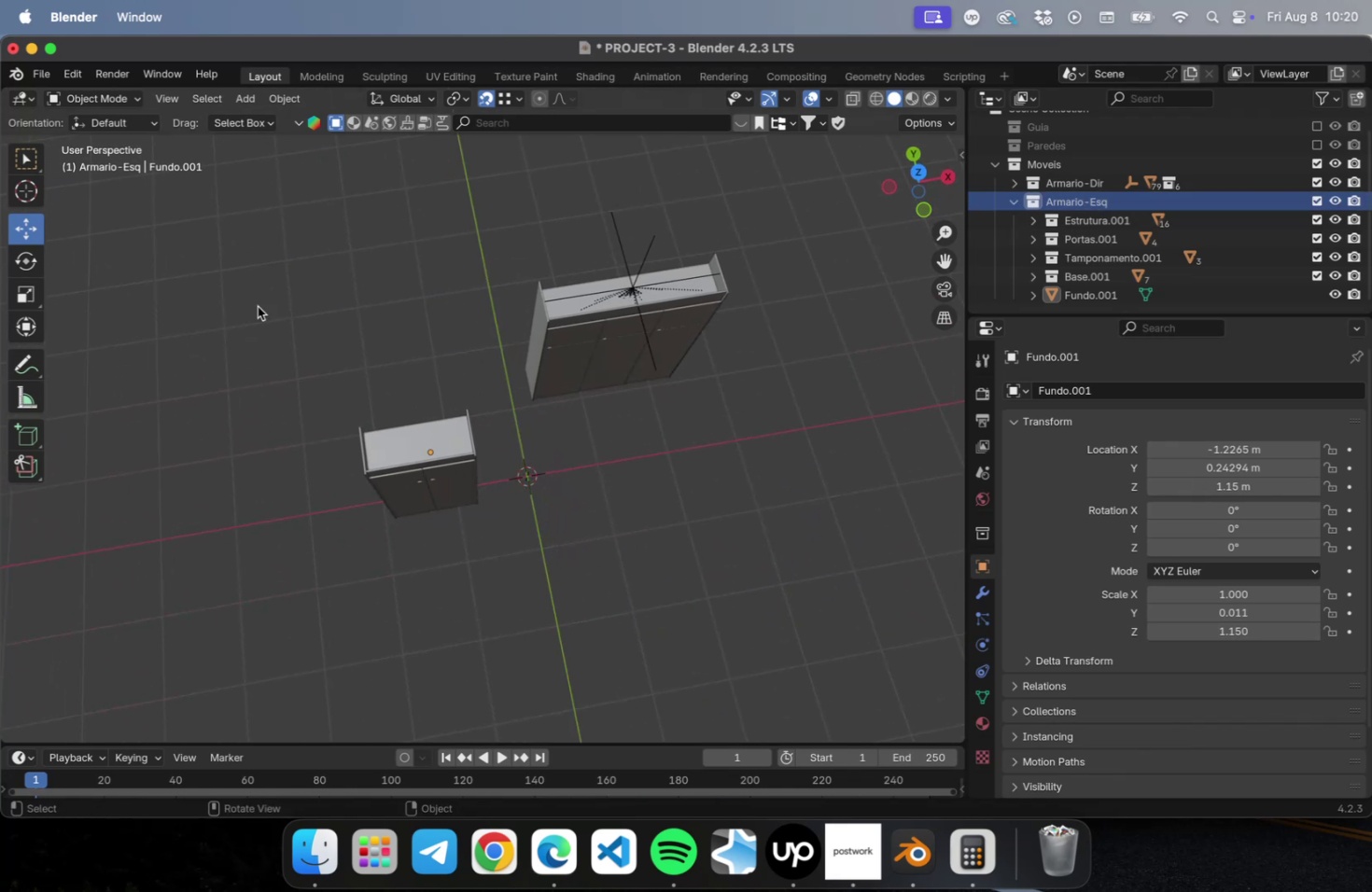 
key(Shift+A)
 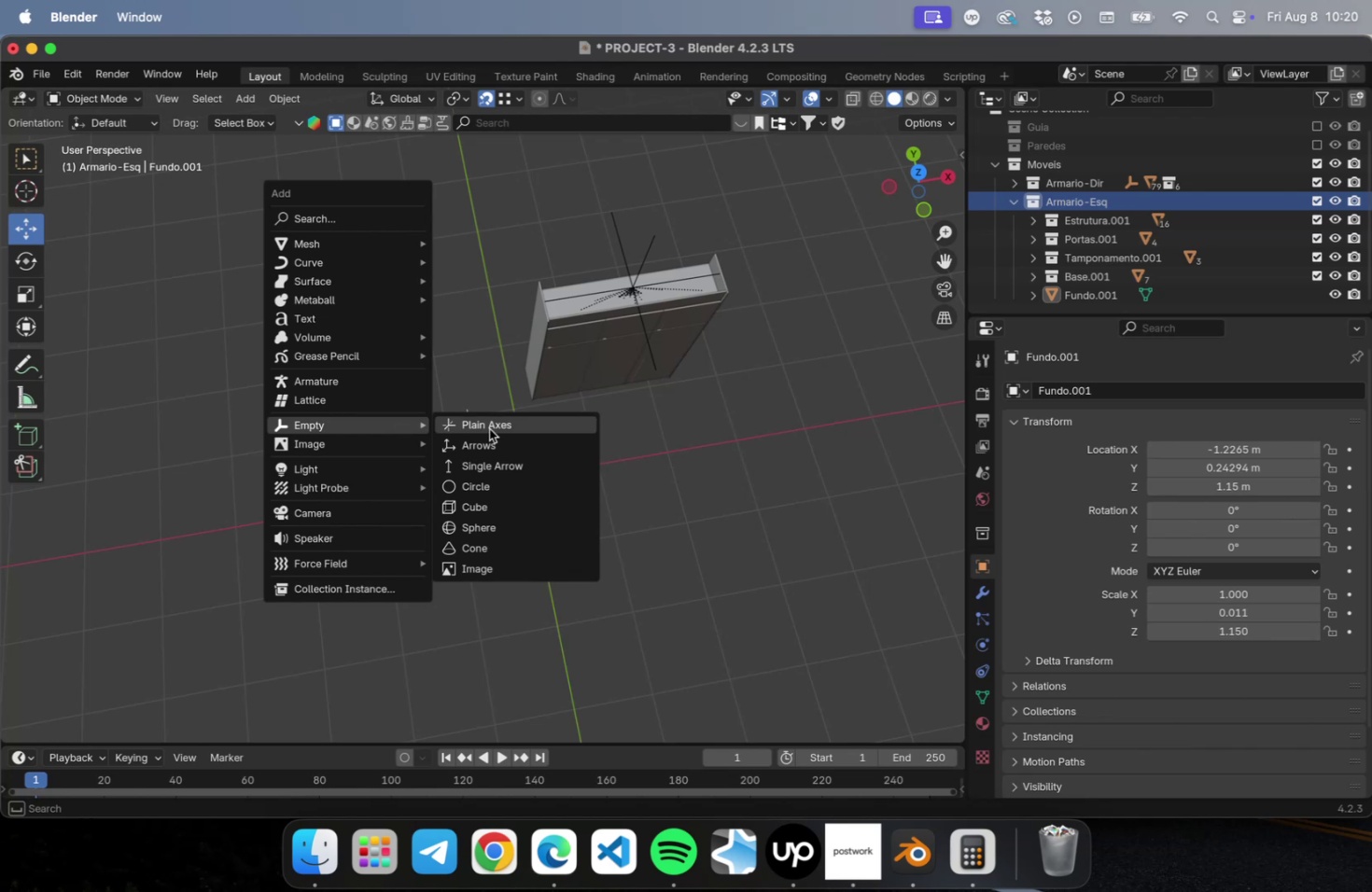 
left_click([489, 428])
 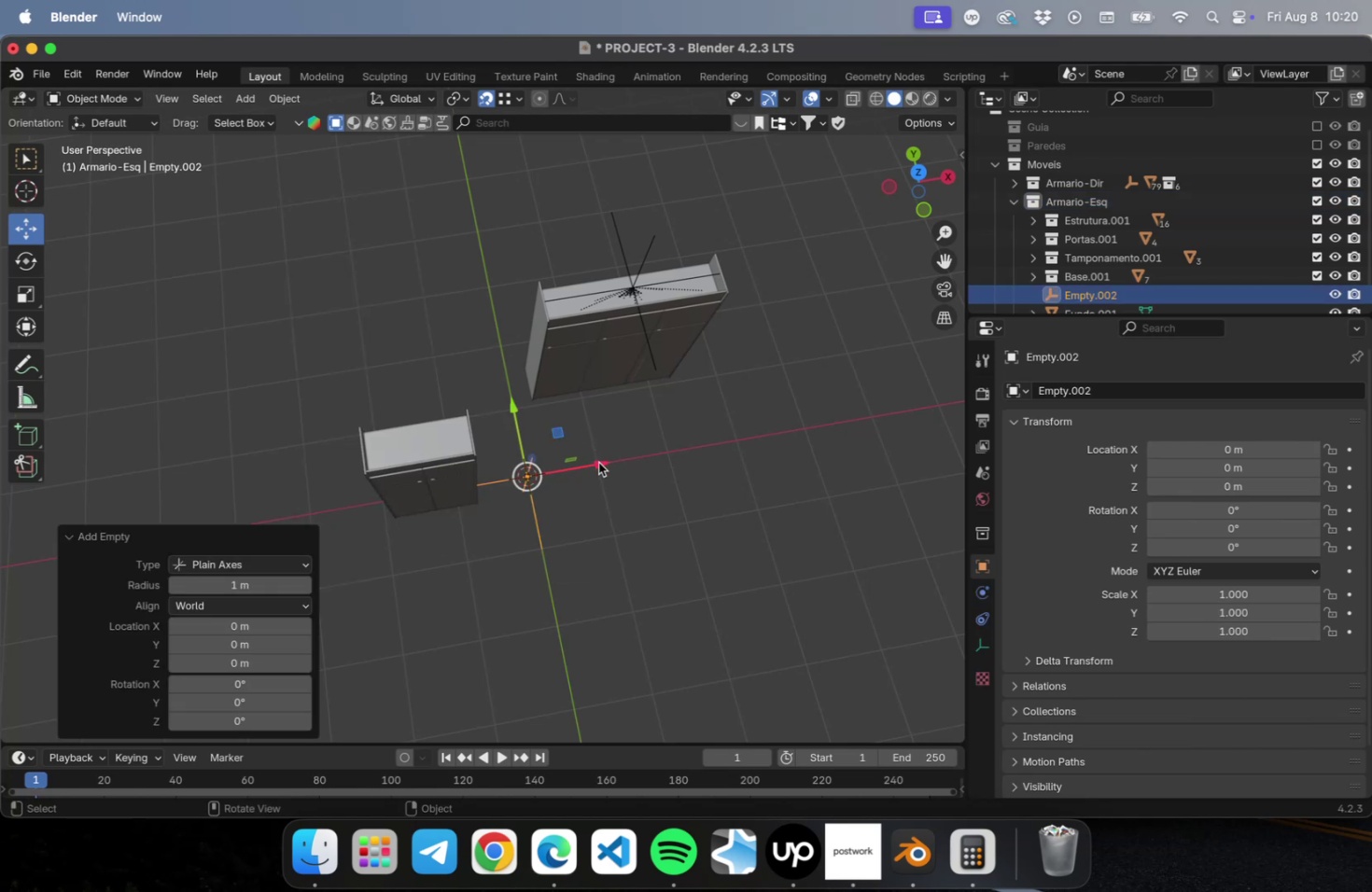 
key(NumLock)
 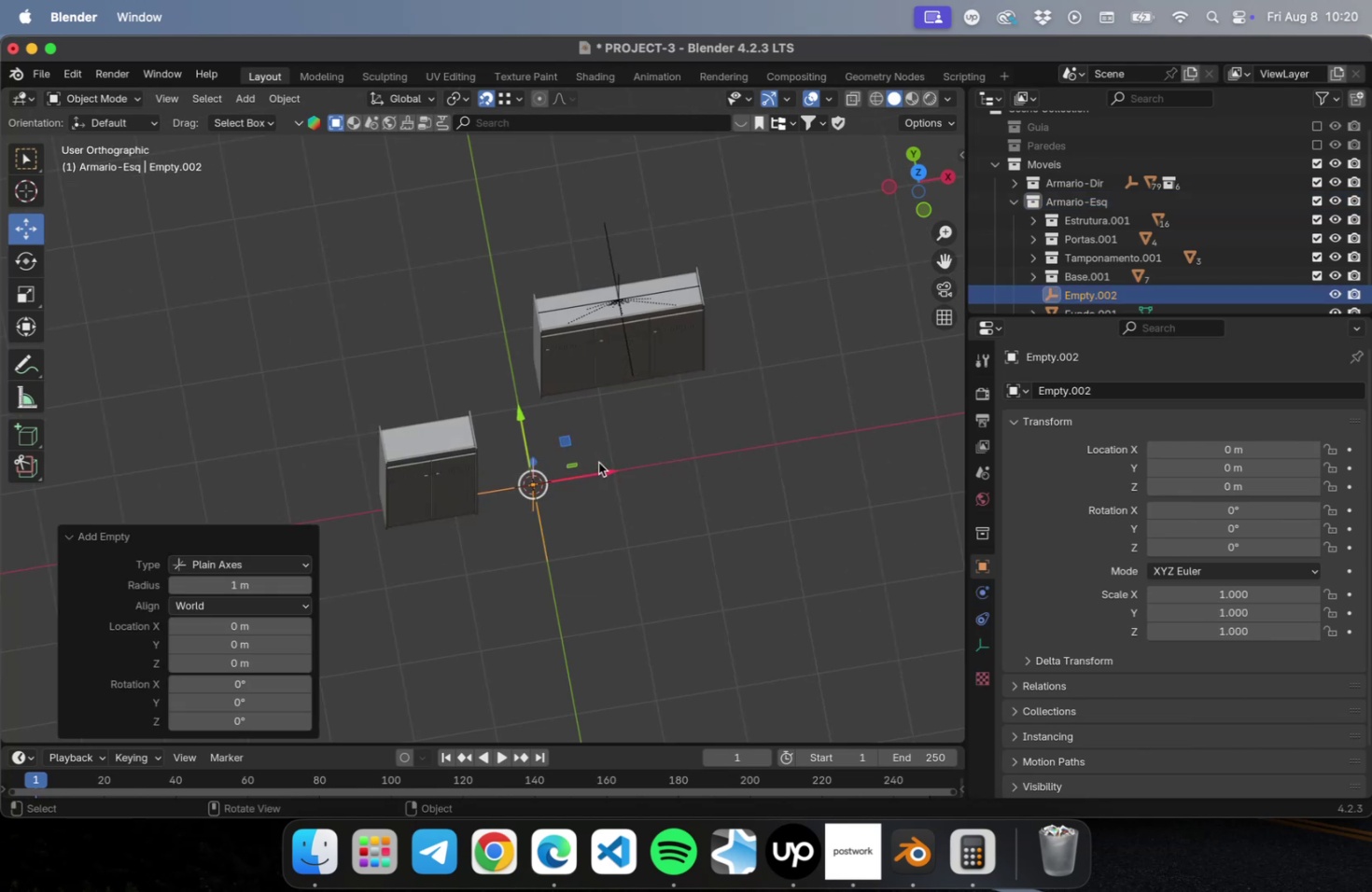 
key(Numpad7)
 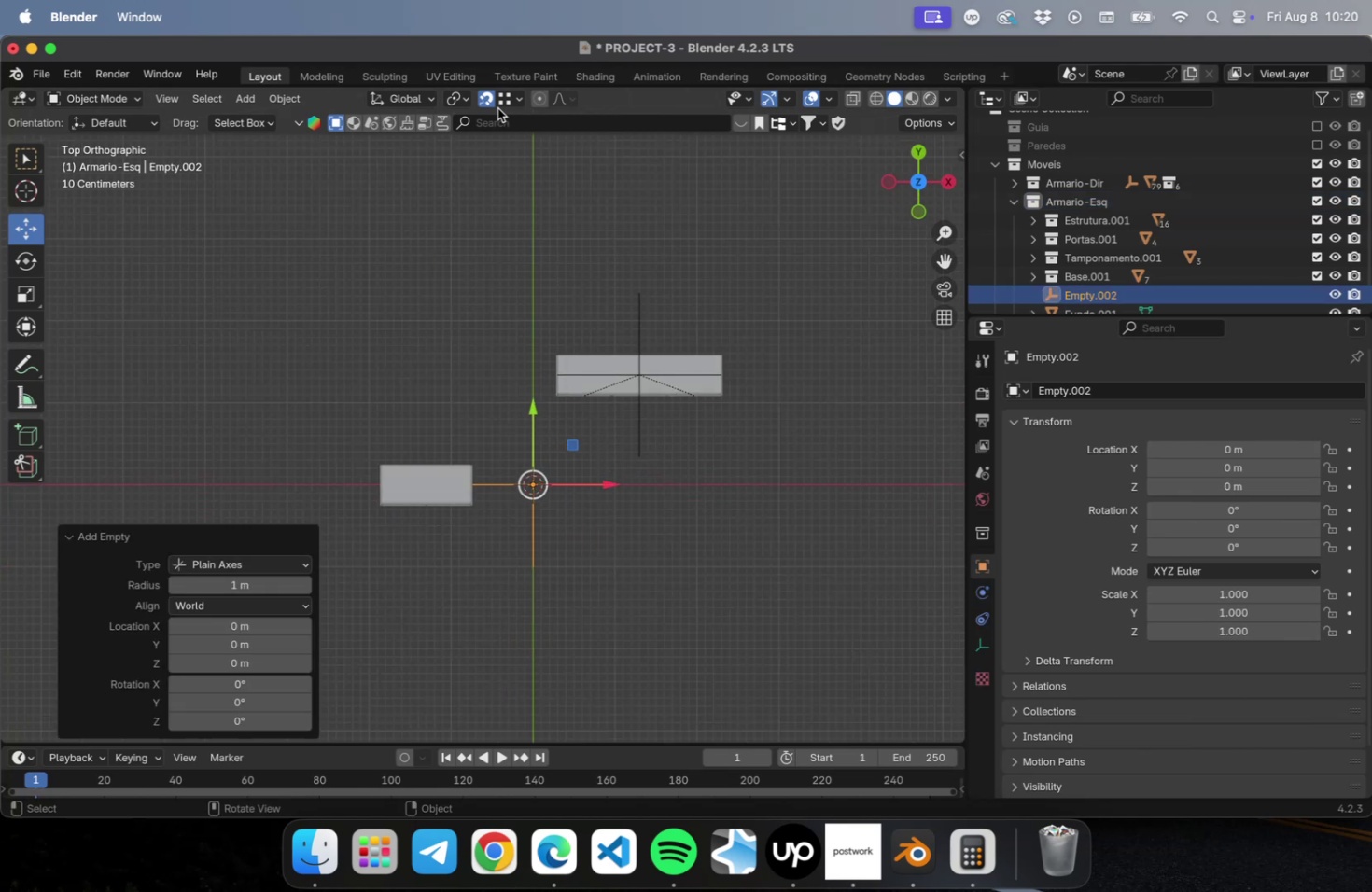 
left_click([484, 103])
 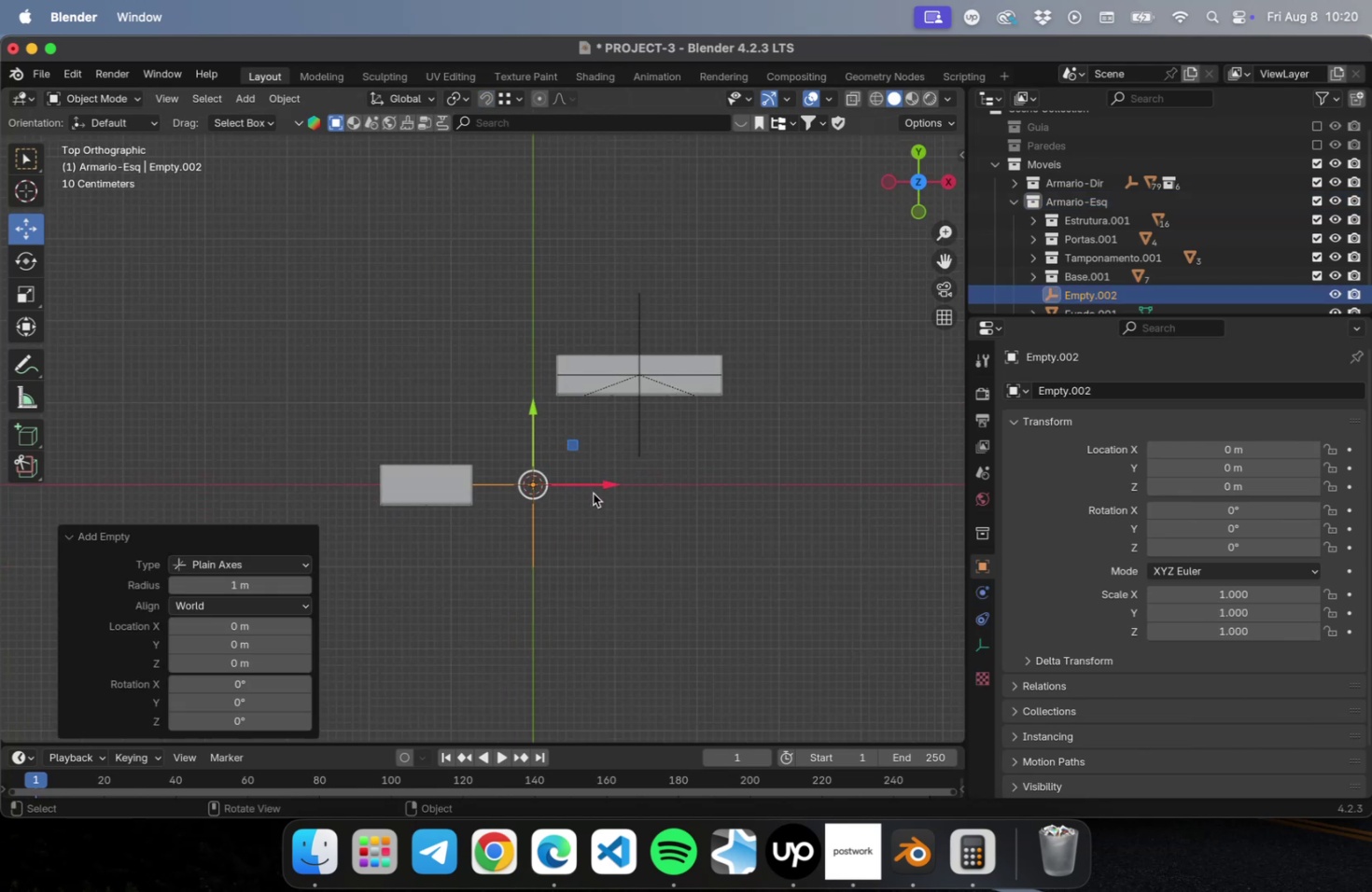 
left_click_drag(start_coordinate=[599, 482], to_coordinate=[484, 497])
 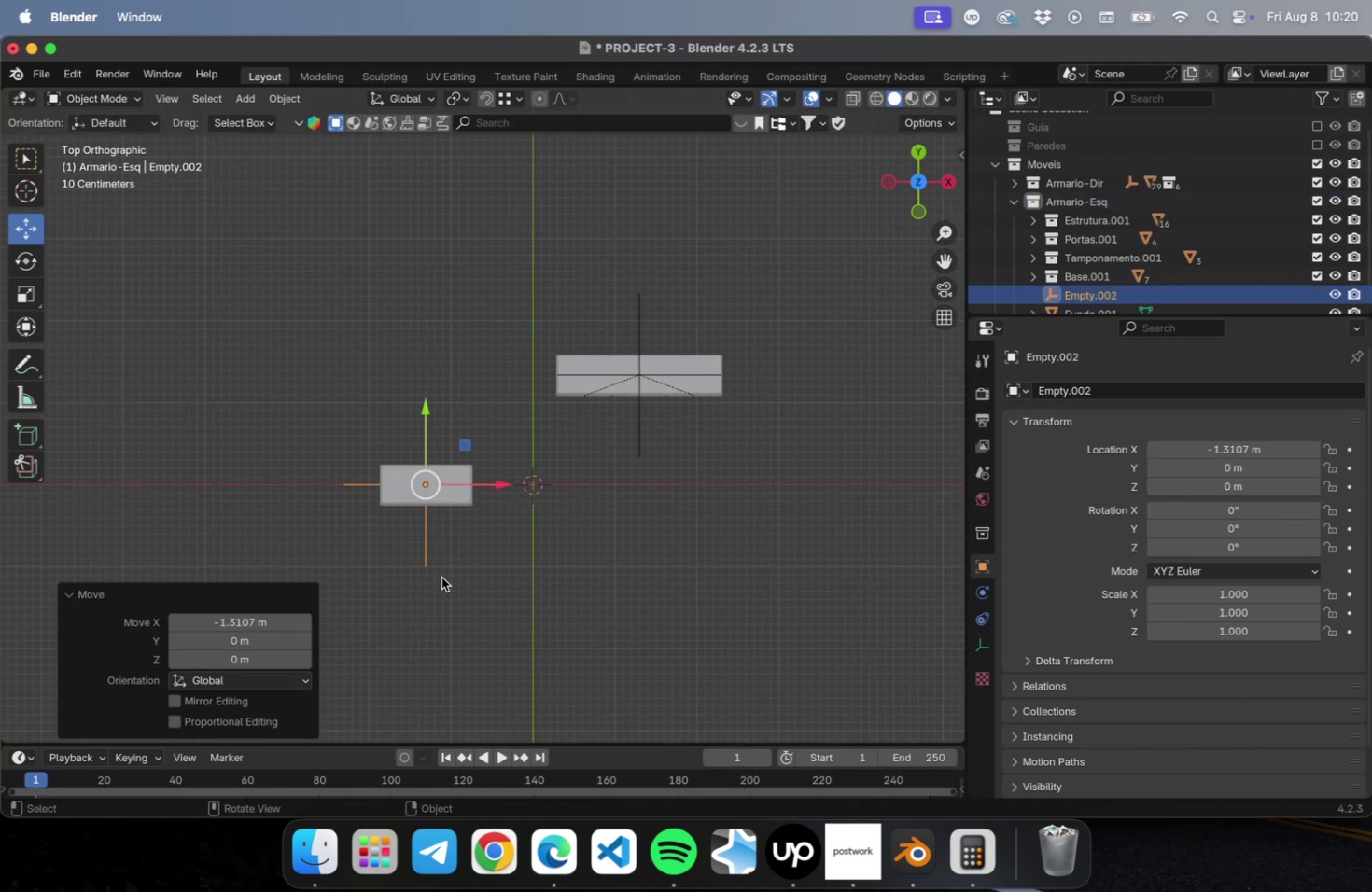 
key(NumLock)
 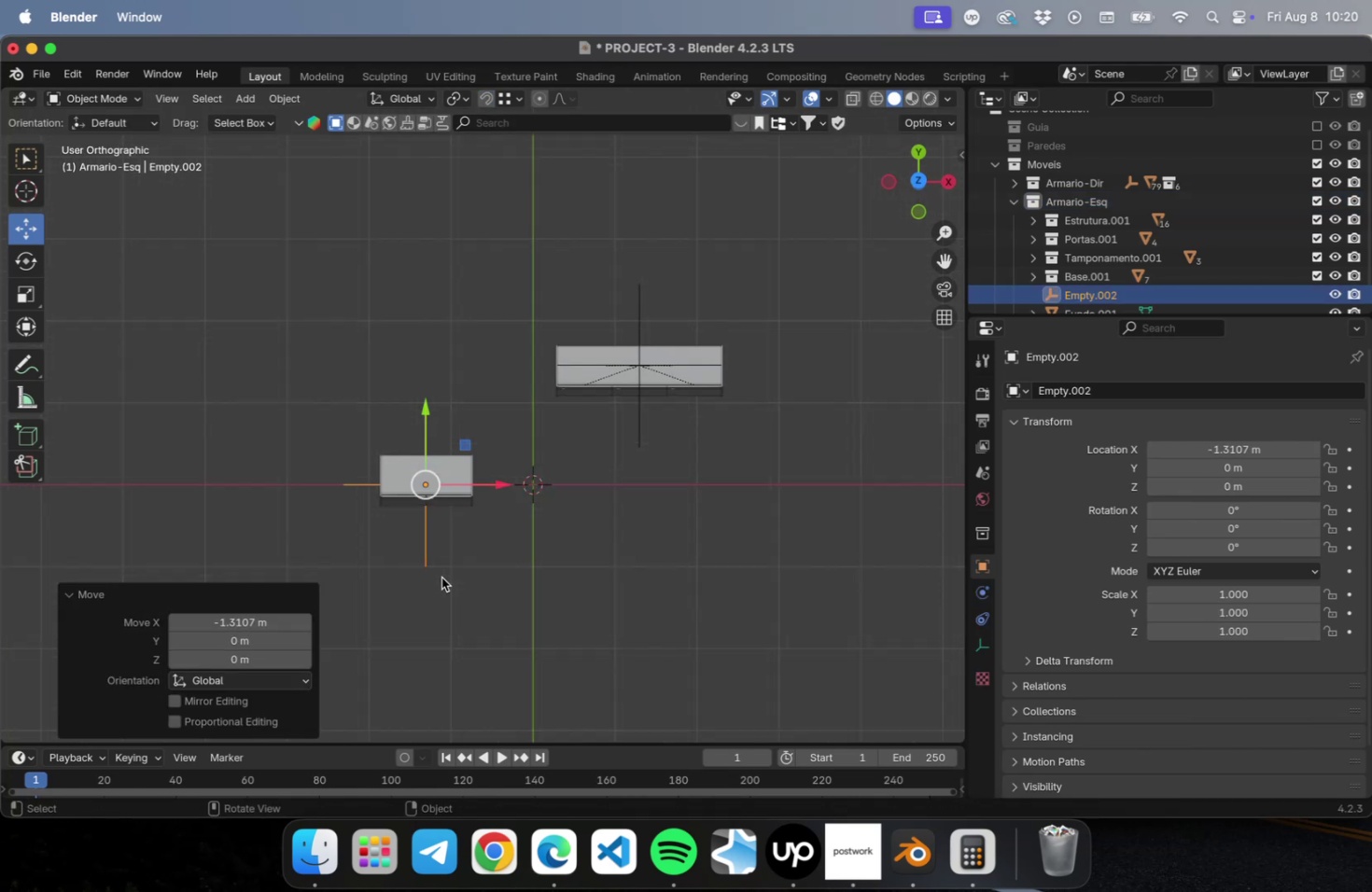 
key(Numpad1)
 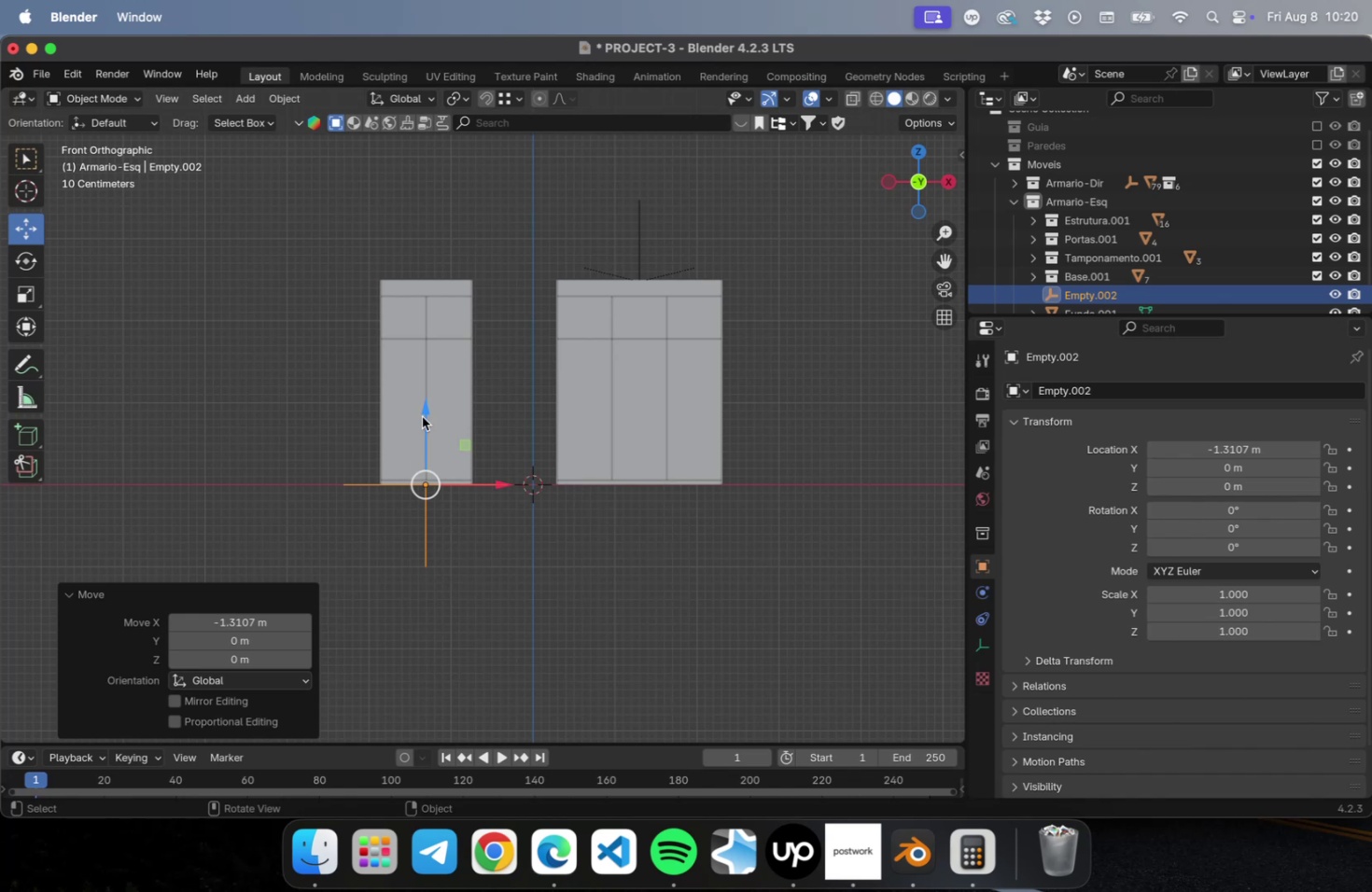 
left_click_drag(start_coordinate=[423, 414], to_coordinate=[419, 205])
 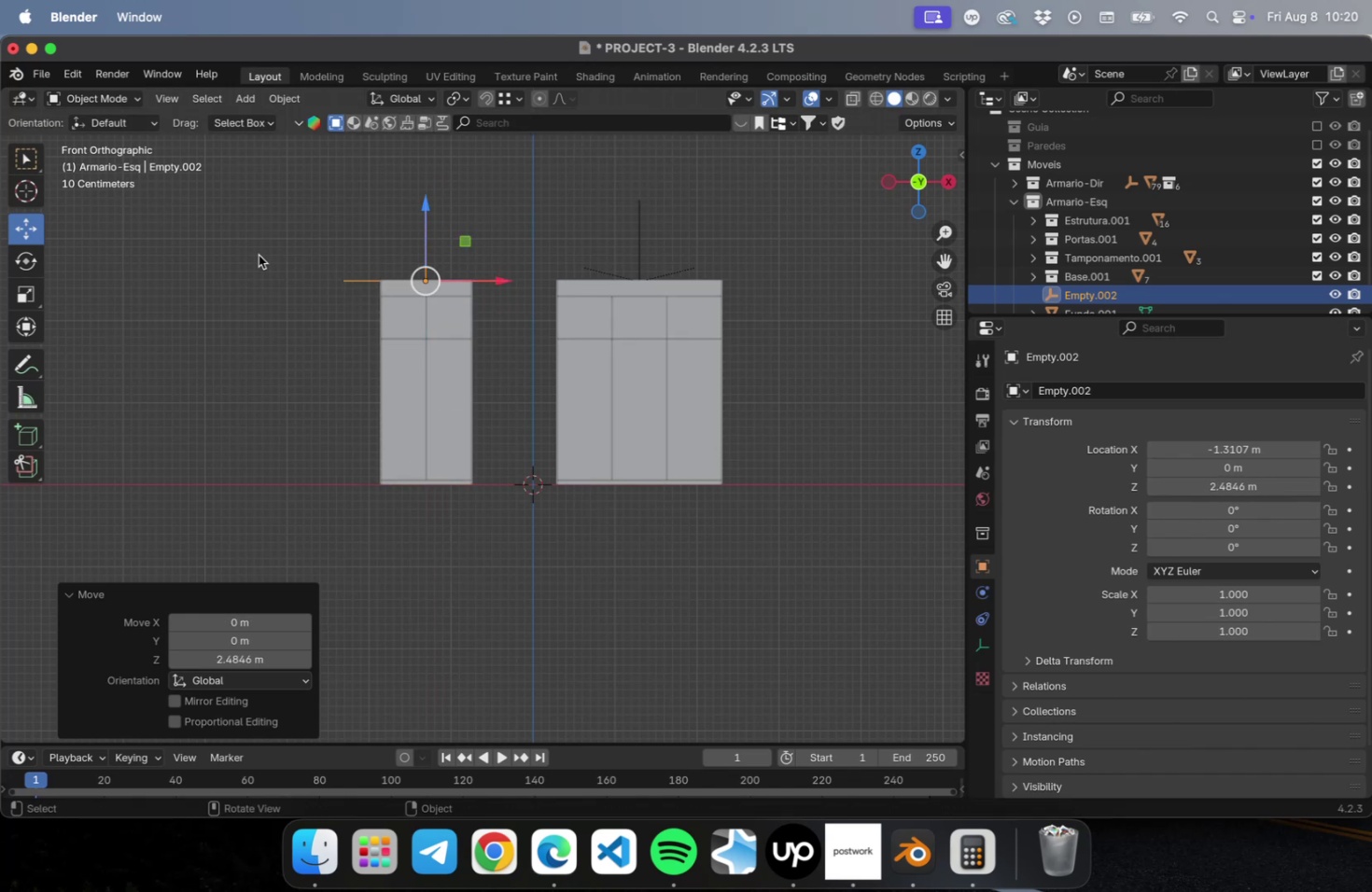 
left_click([259, 255])
 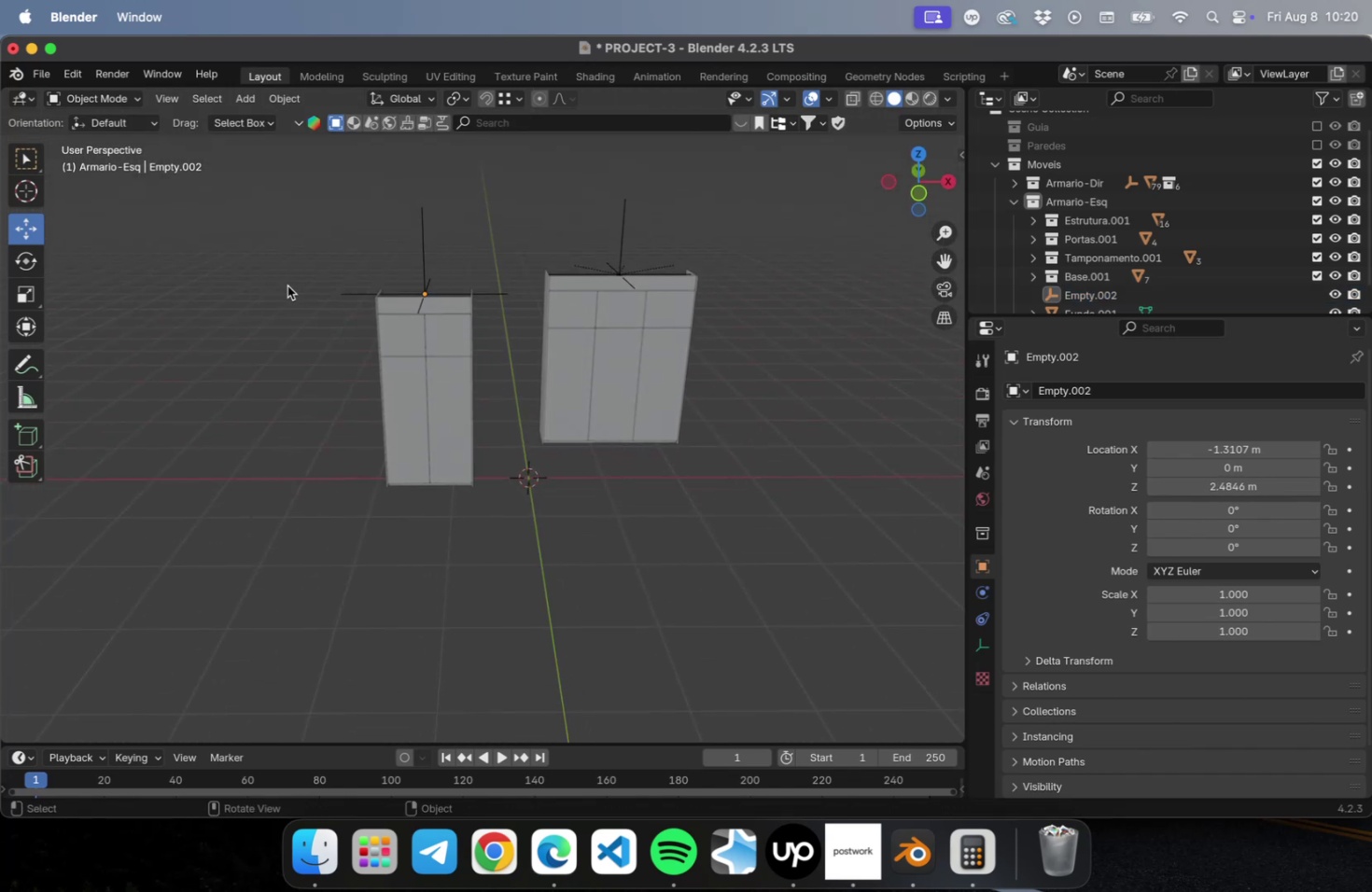 
scroll: coordinate [402, 219], scroll_direction: up, amount: 9.0
 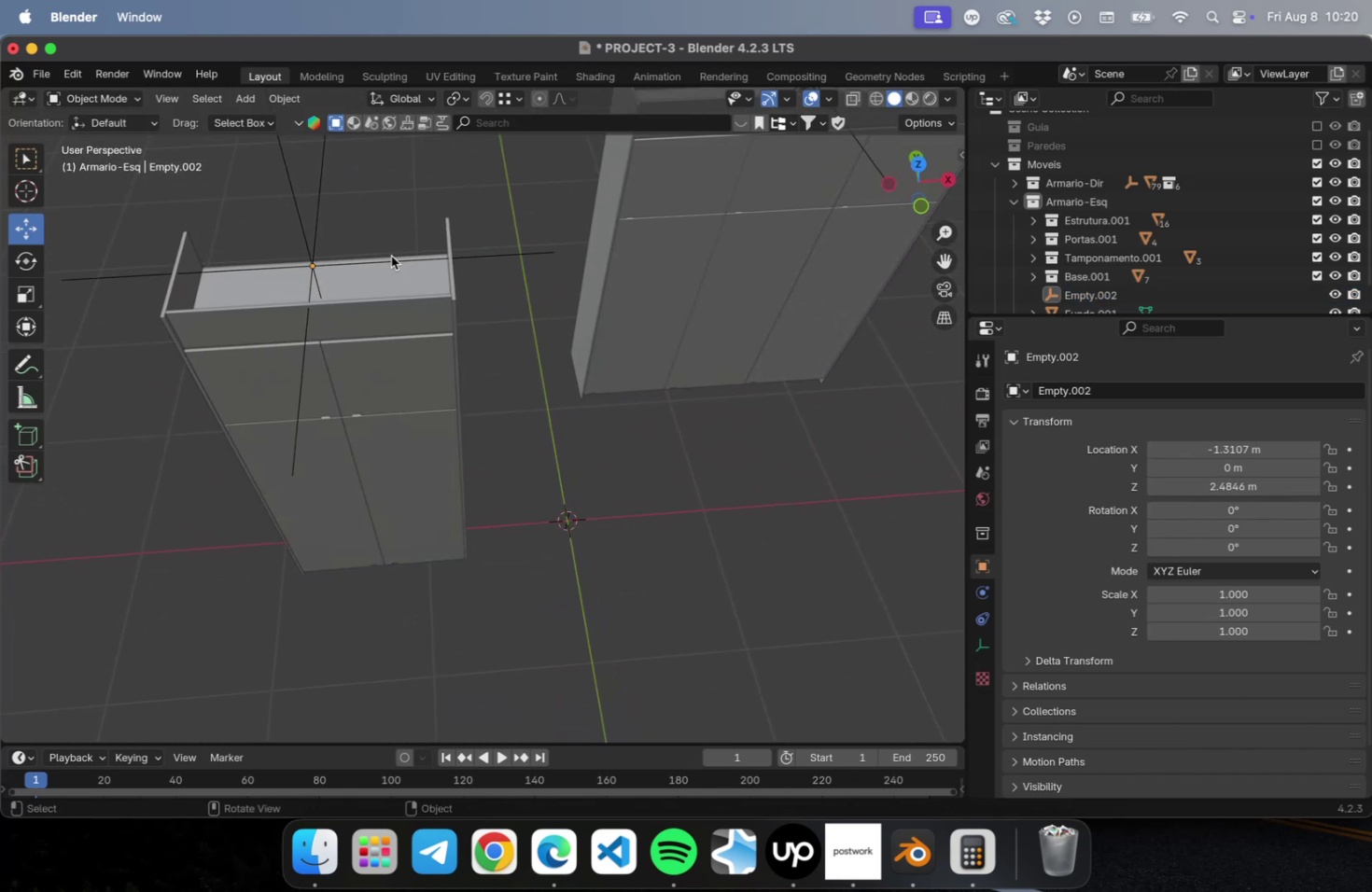 
key(N)
 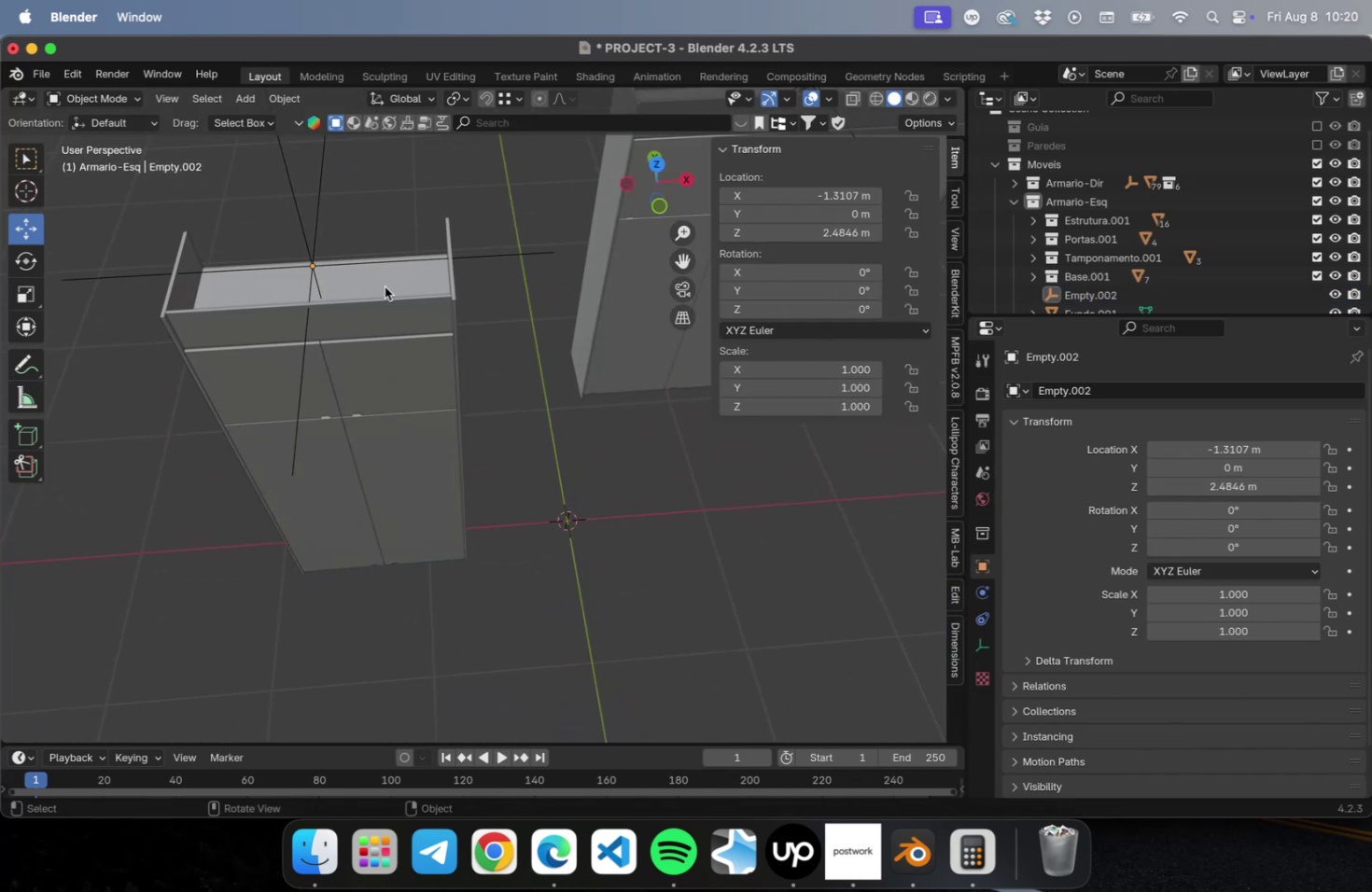 
left_click([385, 286])
 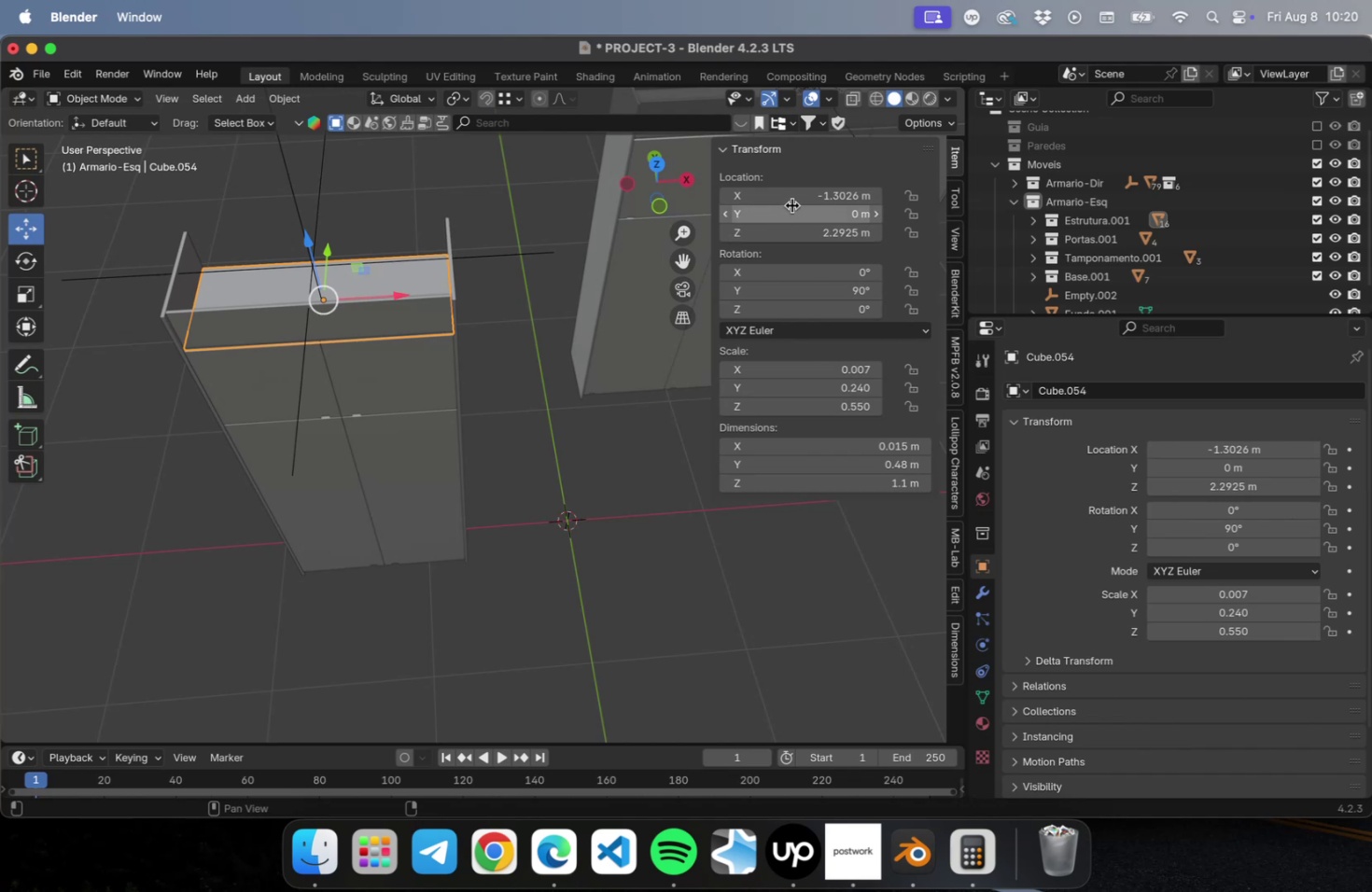 
key(Meta+CommandLeft)
 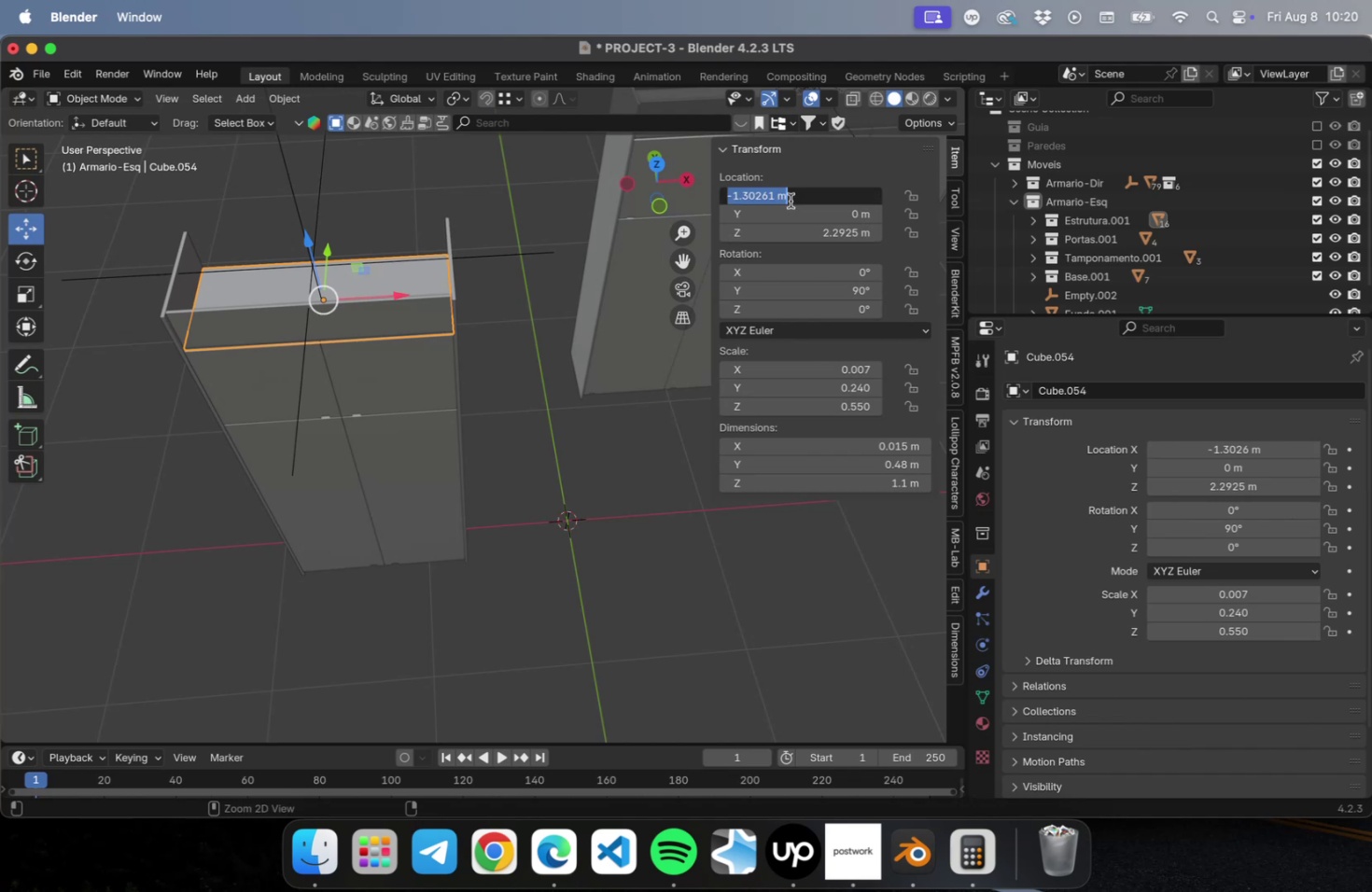 
key(Meta+C)
 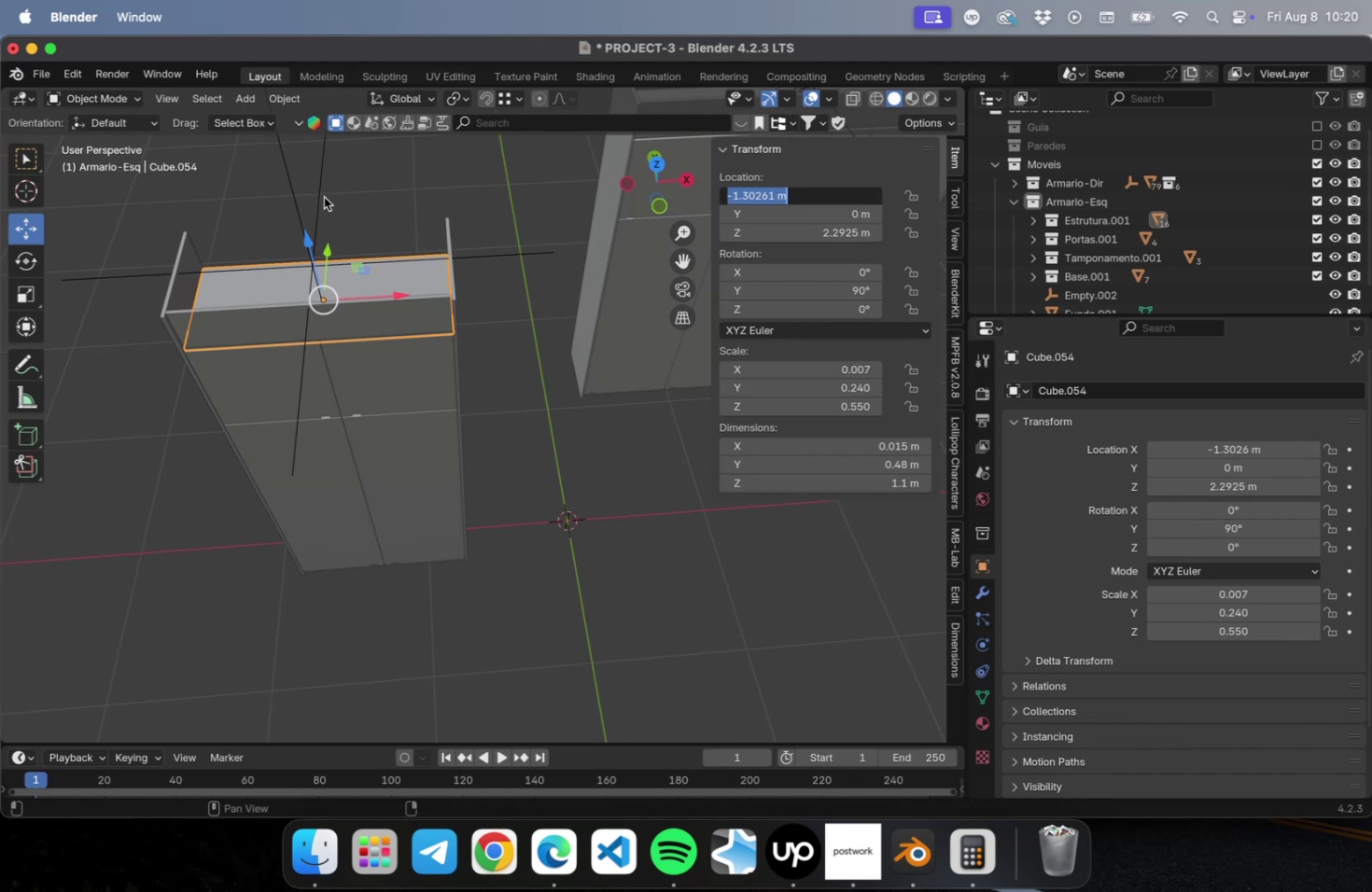 
left_click([324, 197])
 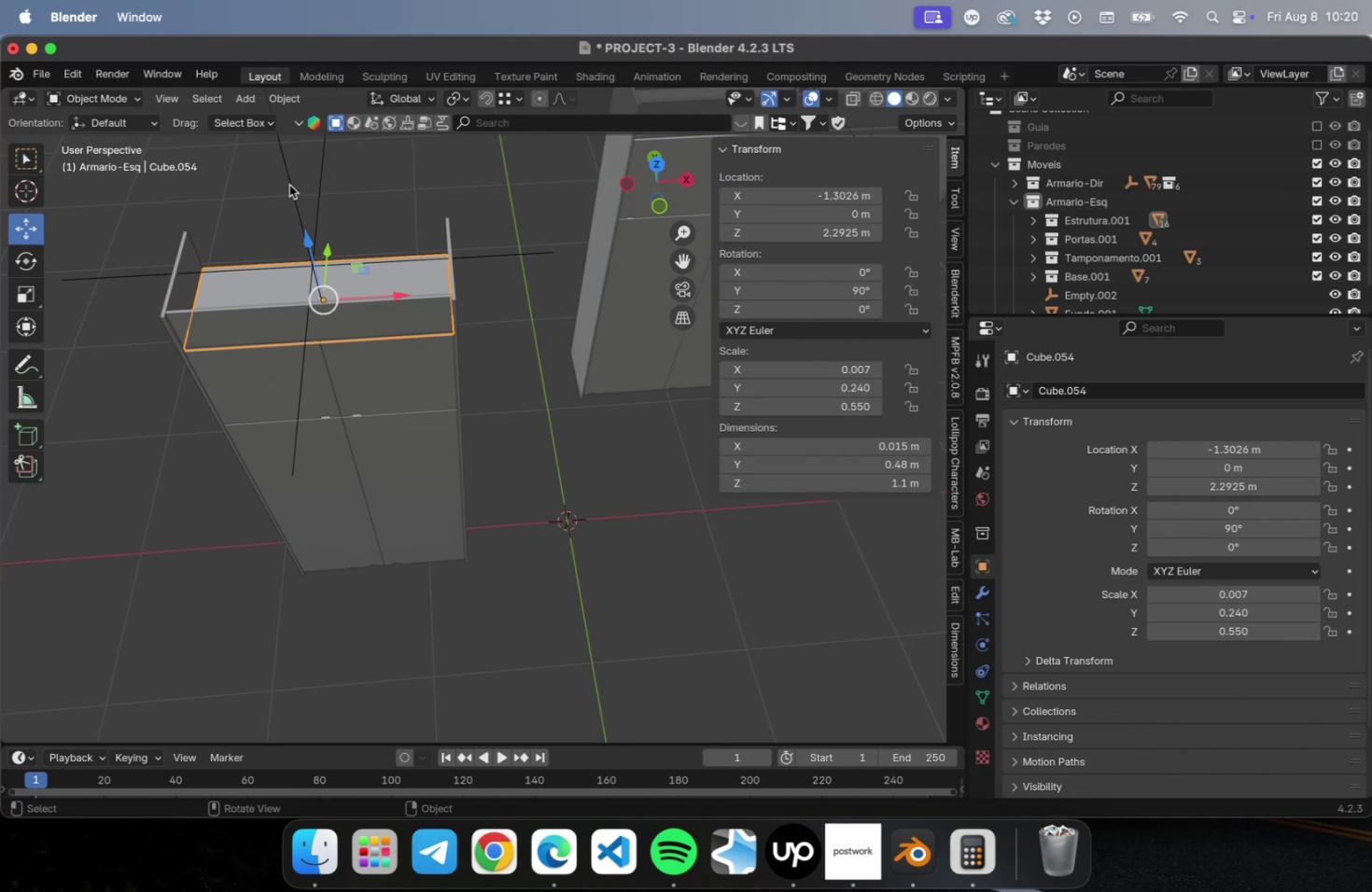 
left_click([289, 185])
 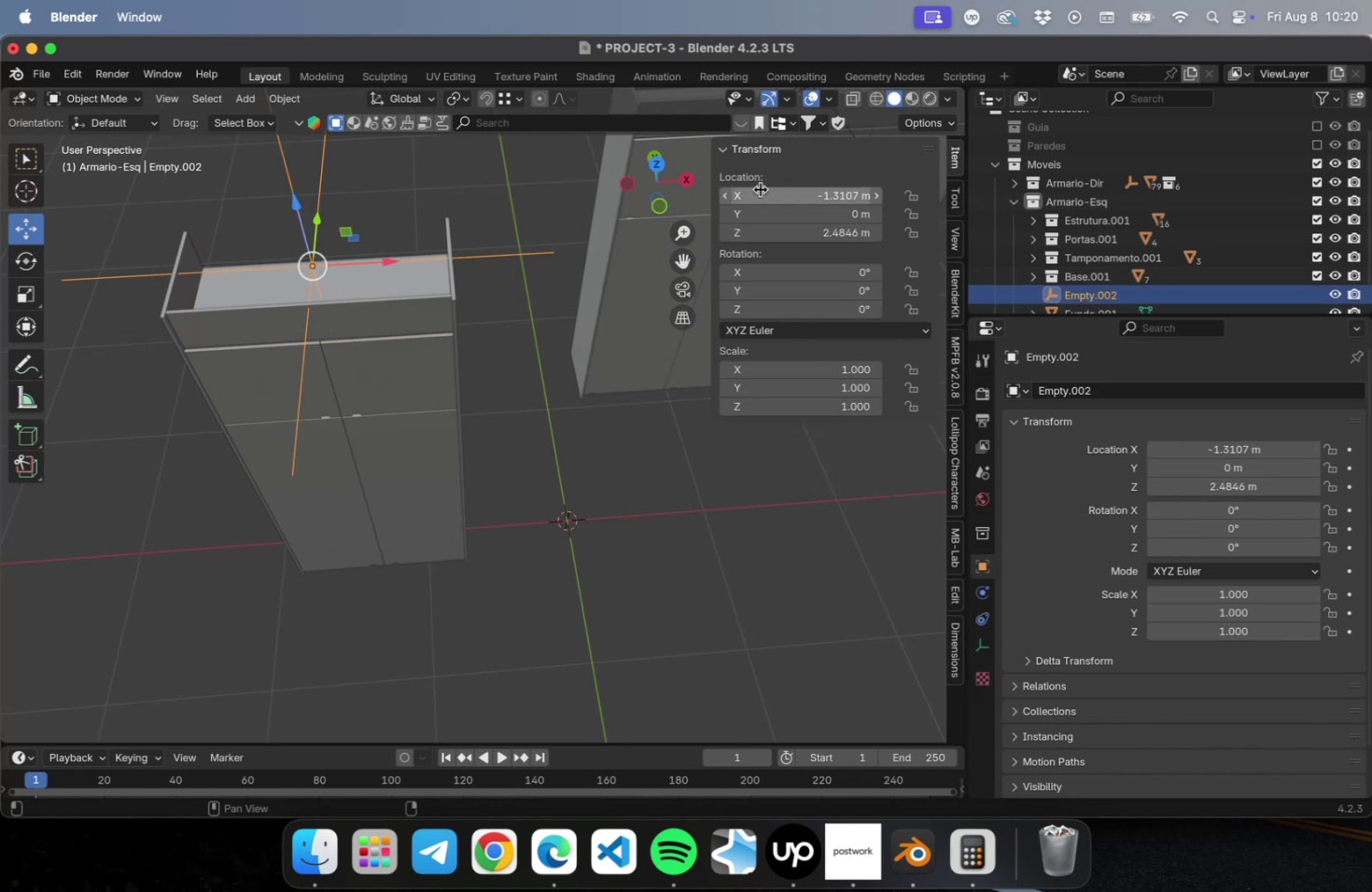 
left_click([760, 189])
 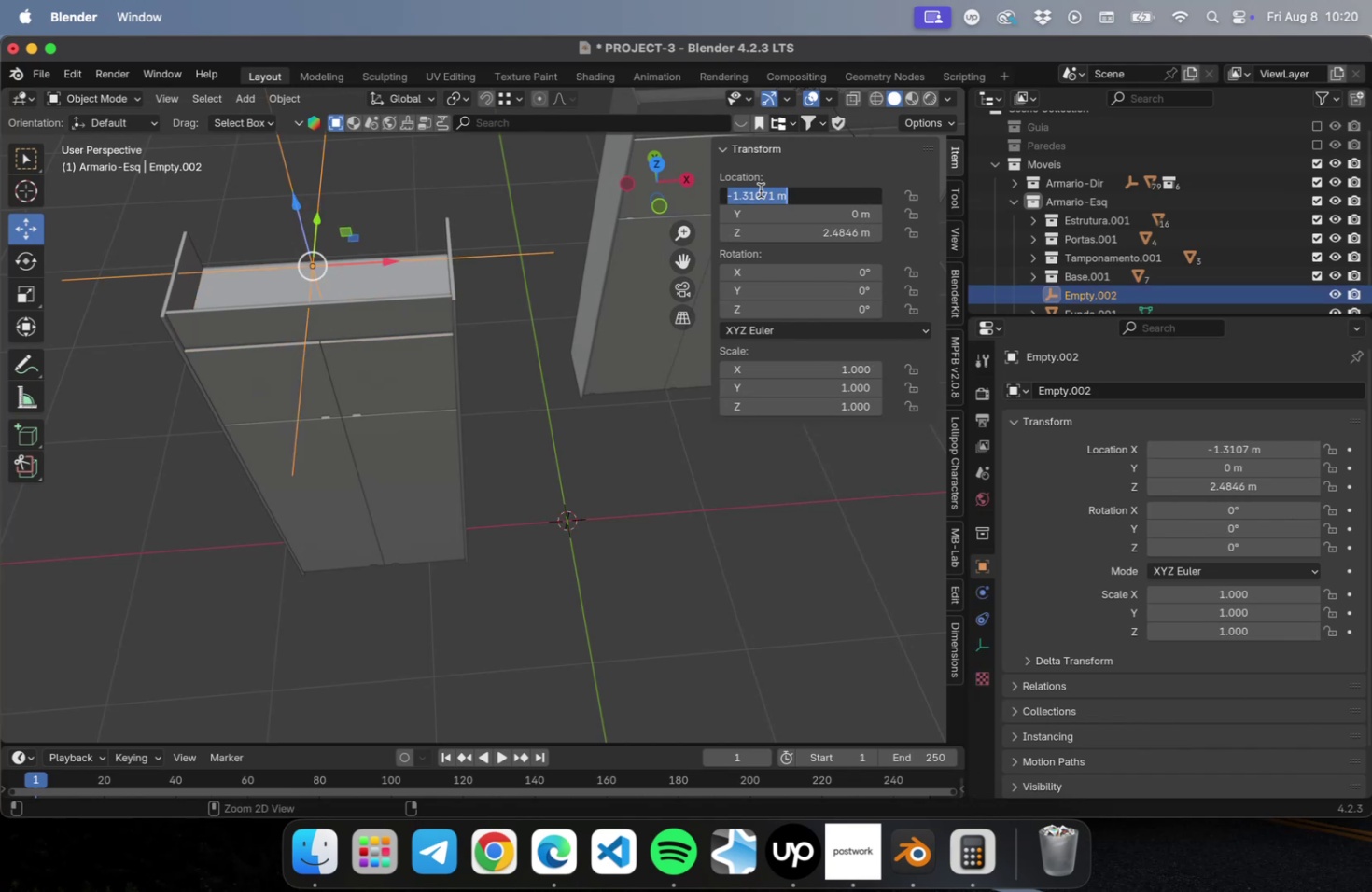 
key(Meta+CommandLeft)
 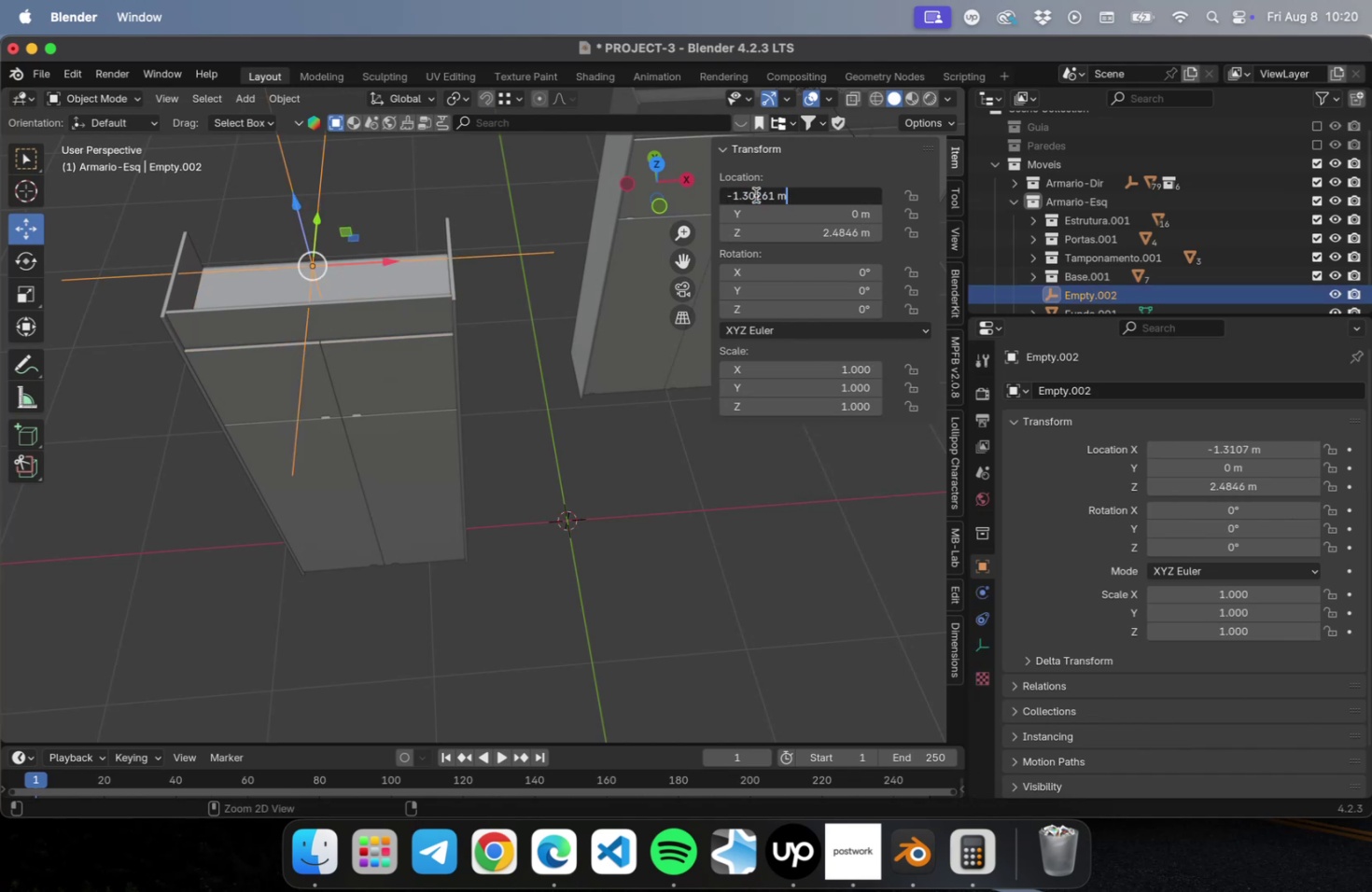 
key(Meta+V)
 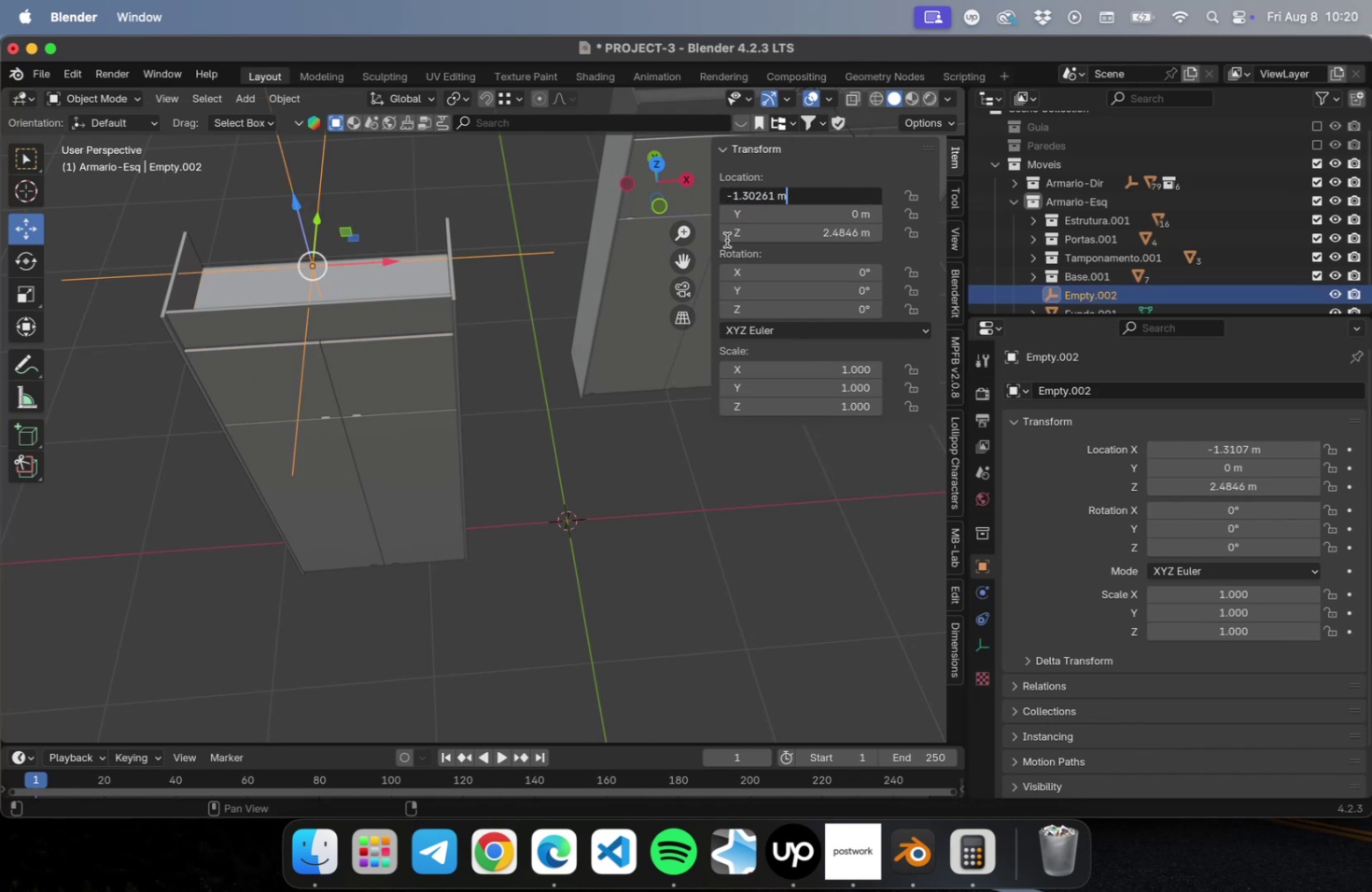 
key(Tab)
 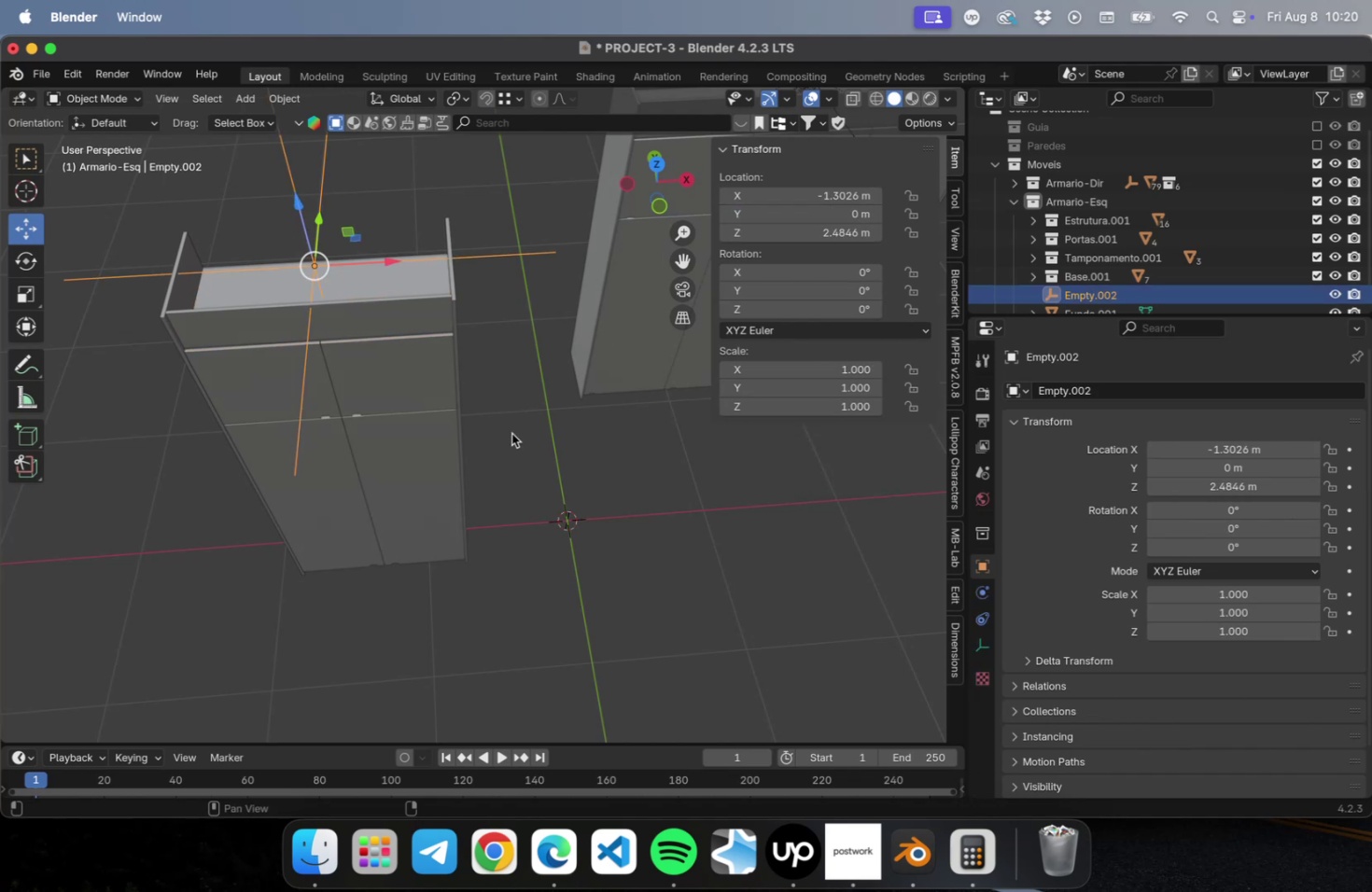 
left_click([511, 433])
 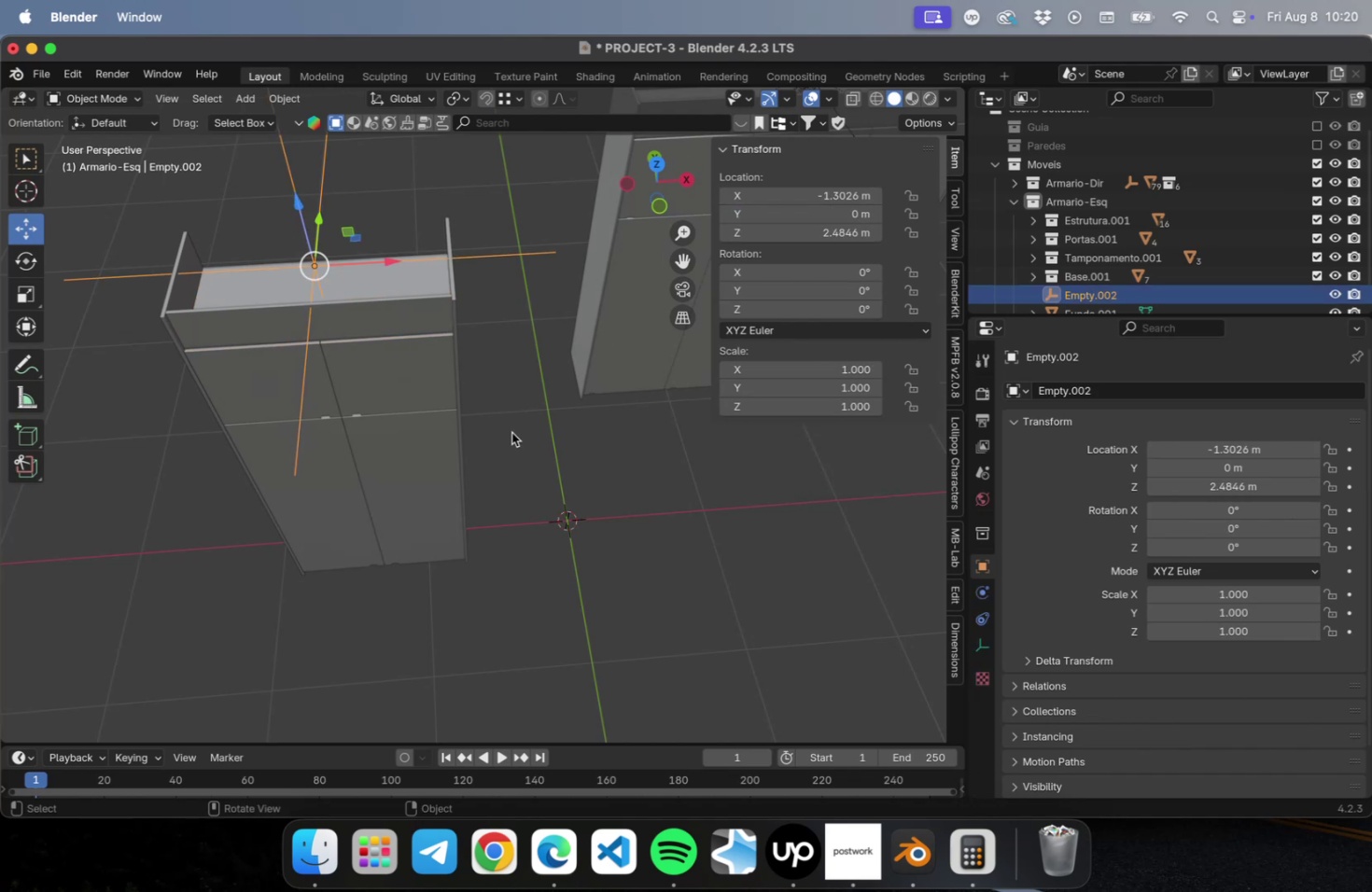 
scroll: coordinate [511, 431], scroll_direction: down, amount: 2.0
 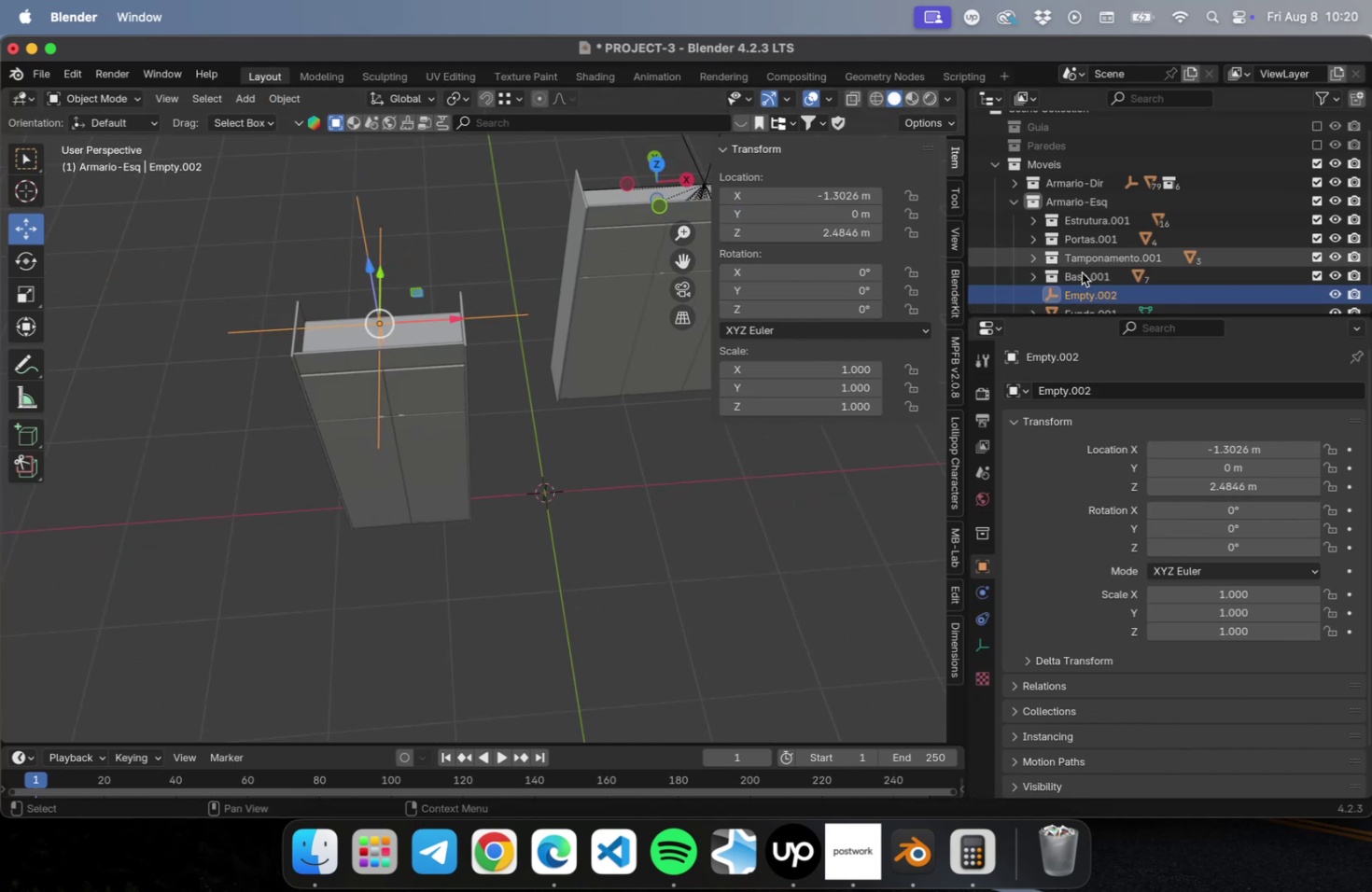 
left_click_drag(start_coordinate=[1082, 293], to_coordinate=[1077, 161])
 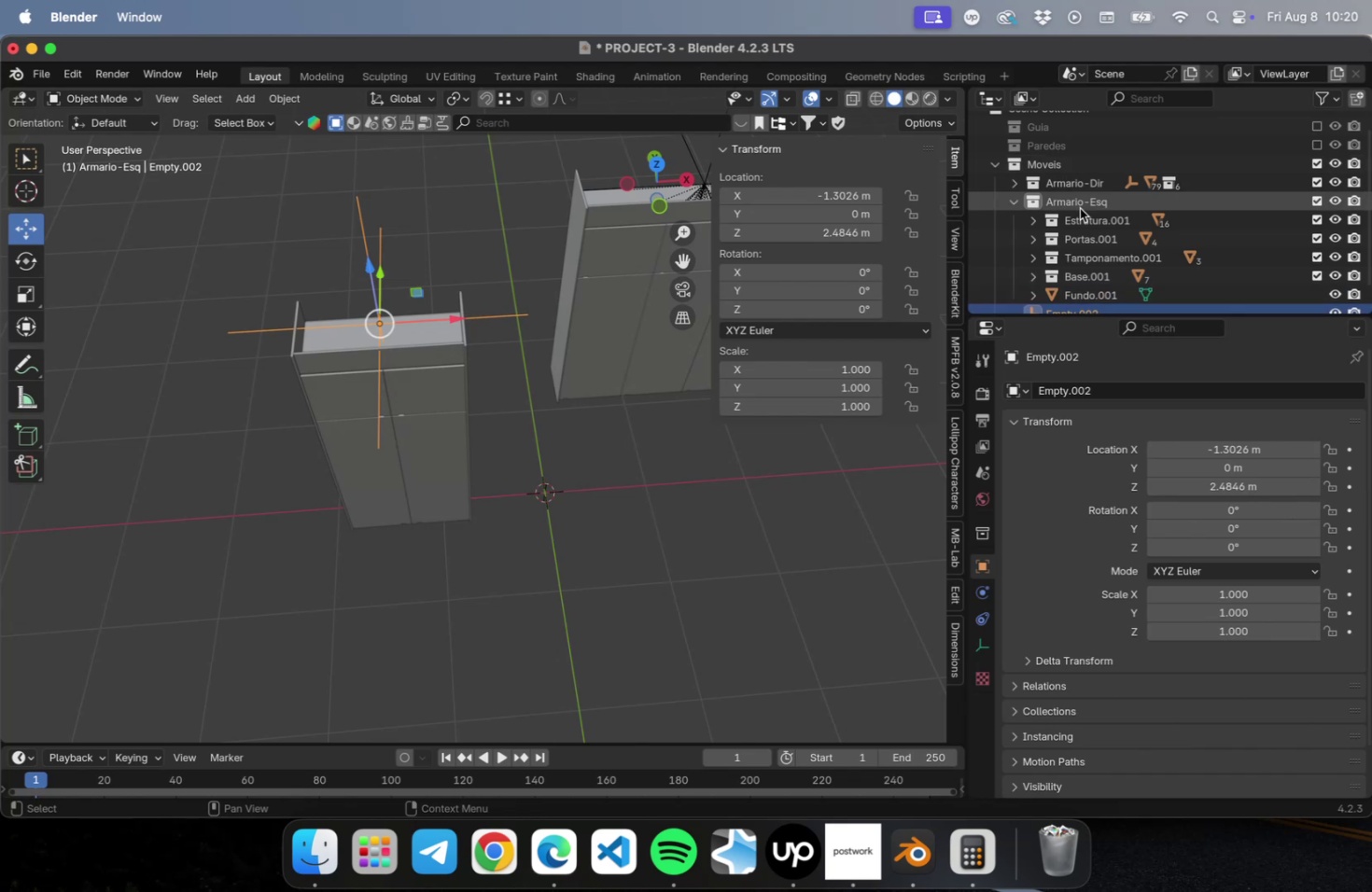 
right_click([1079, 208])
 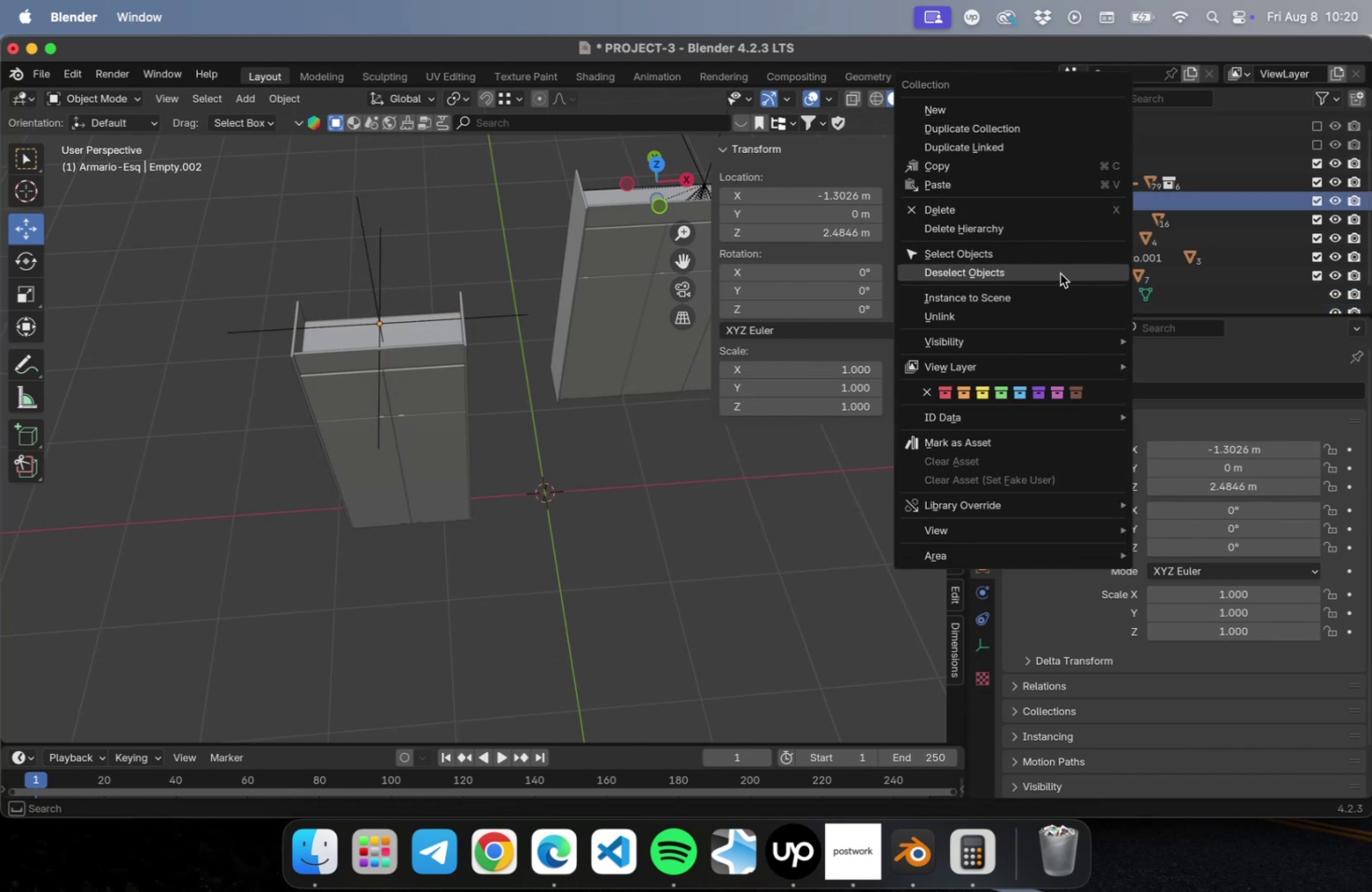 
left_click([1059, 272])
 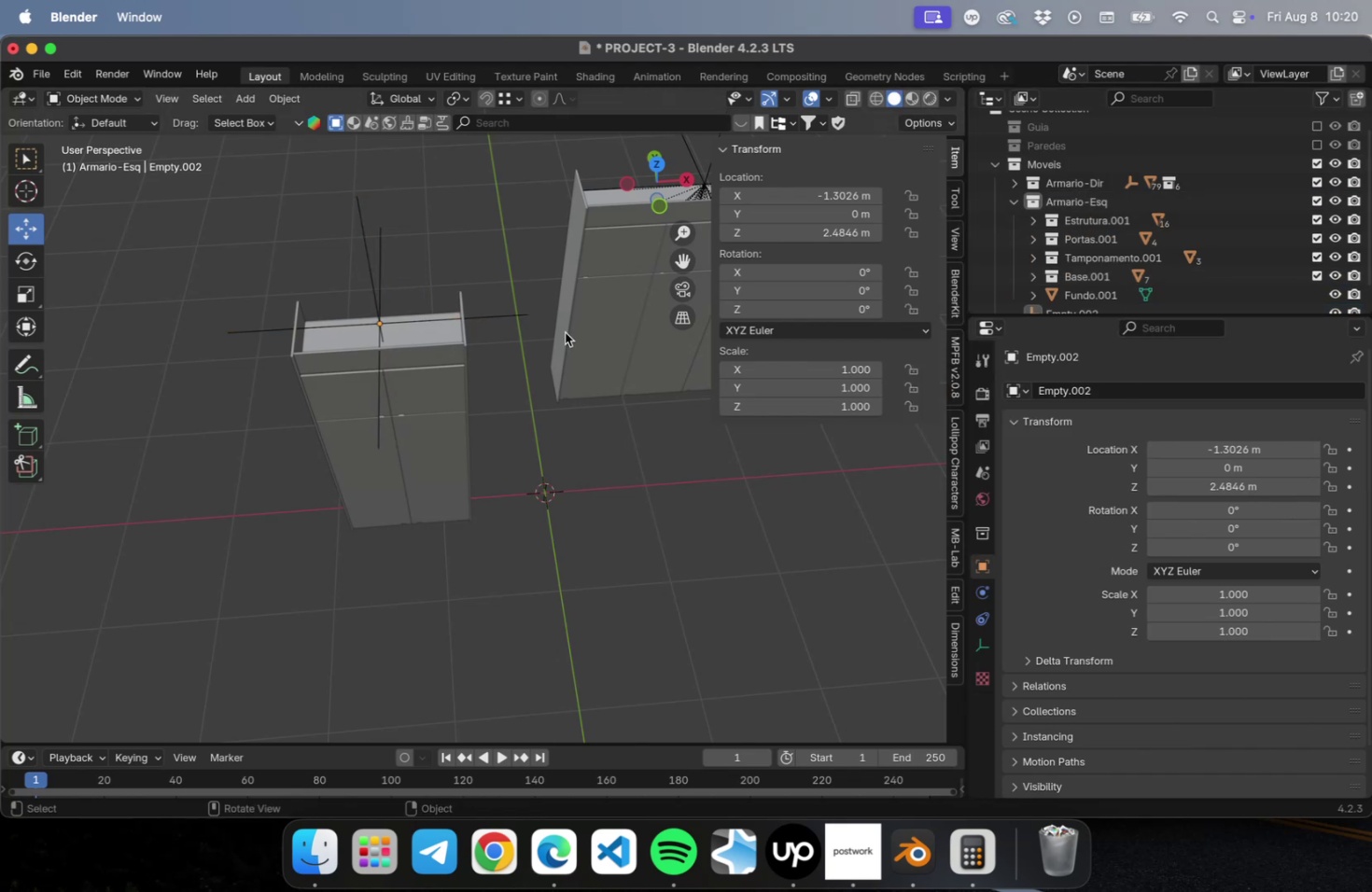 
mouse_move([1093, 205])
 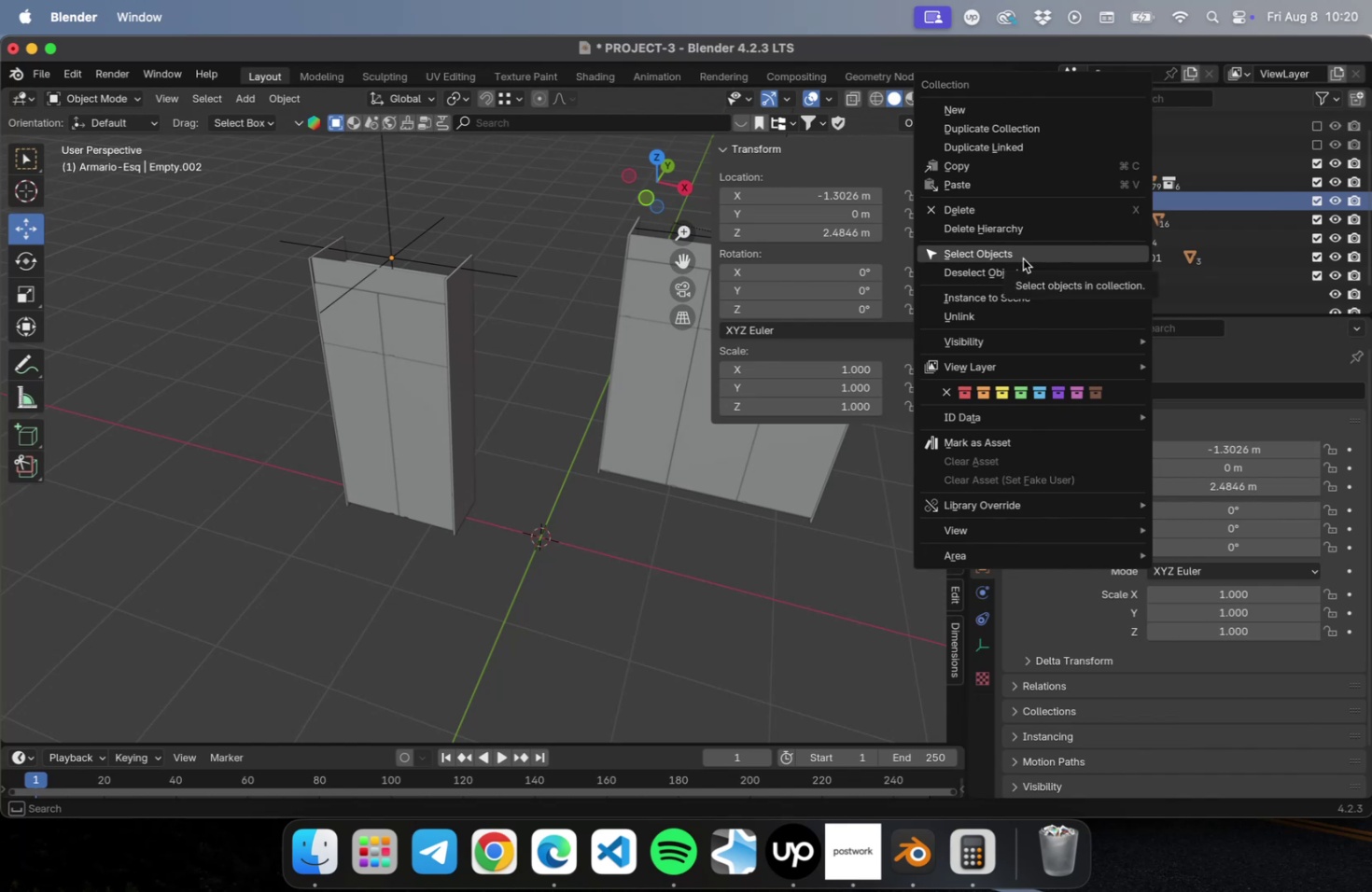 
left_click([1022, 258])
 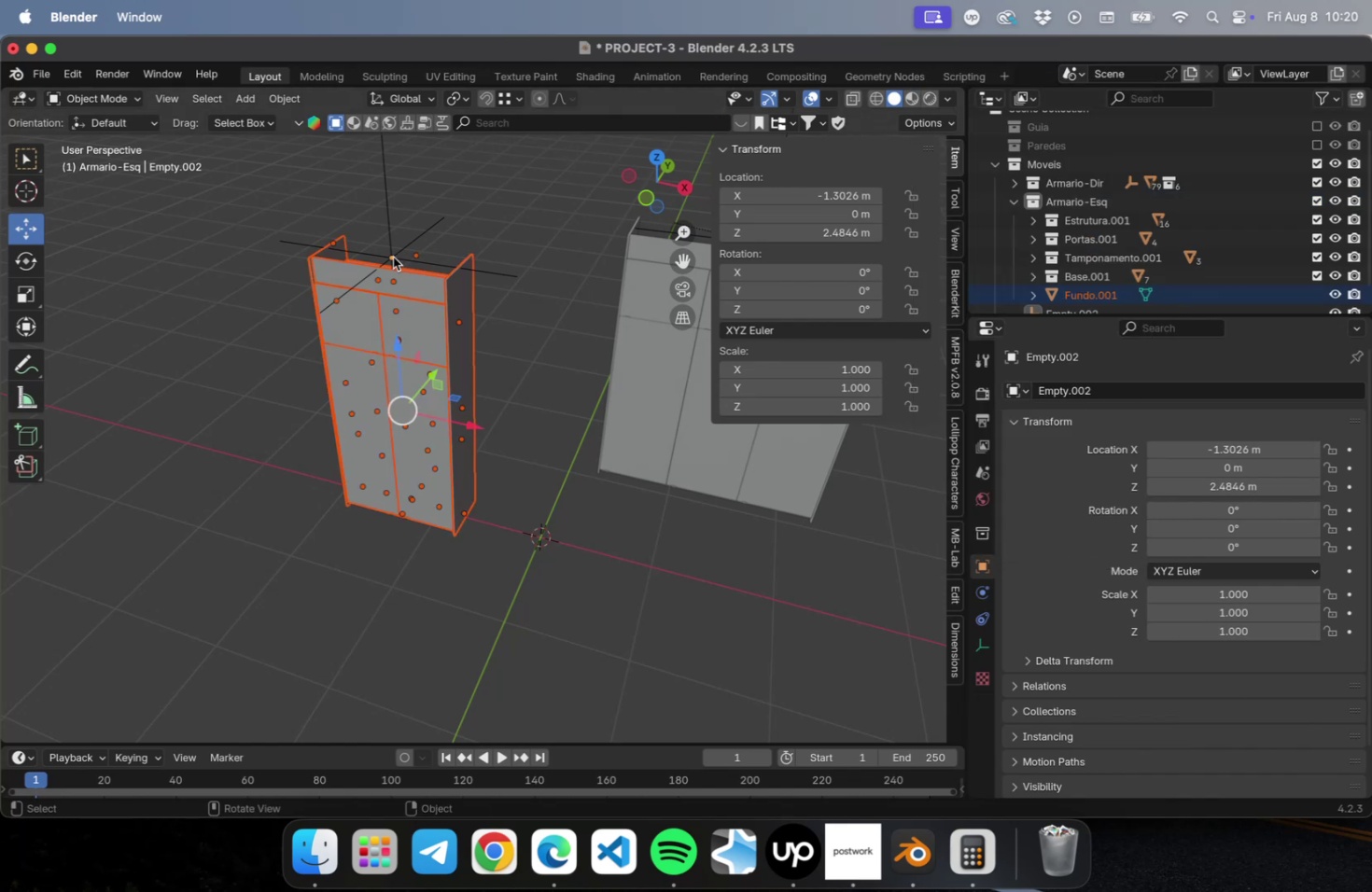 
hold_key(key=ShiftLeft, duration=1.26)
left_click([385, 210])
 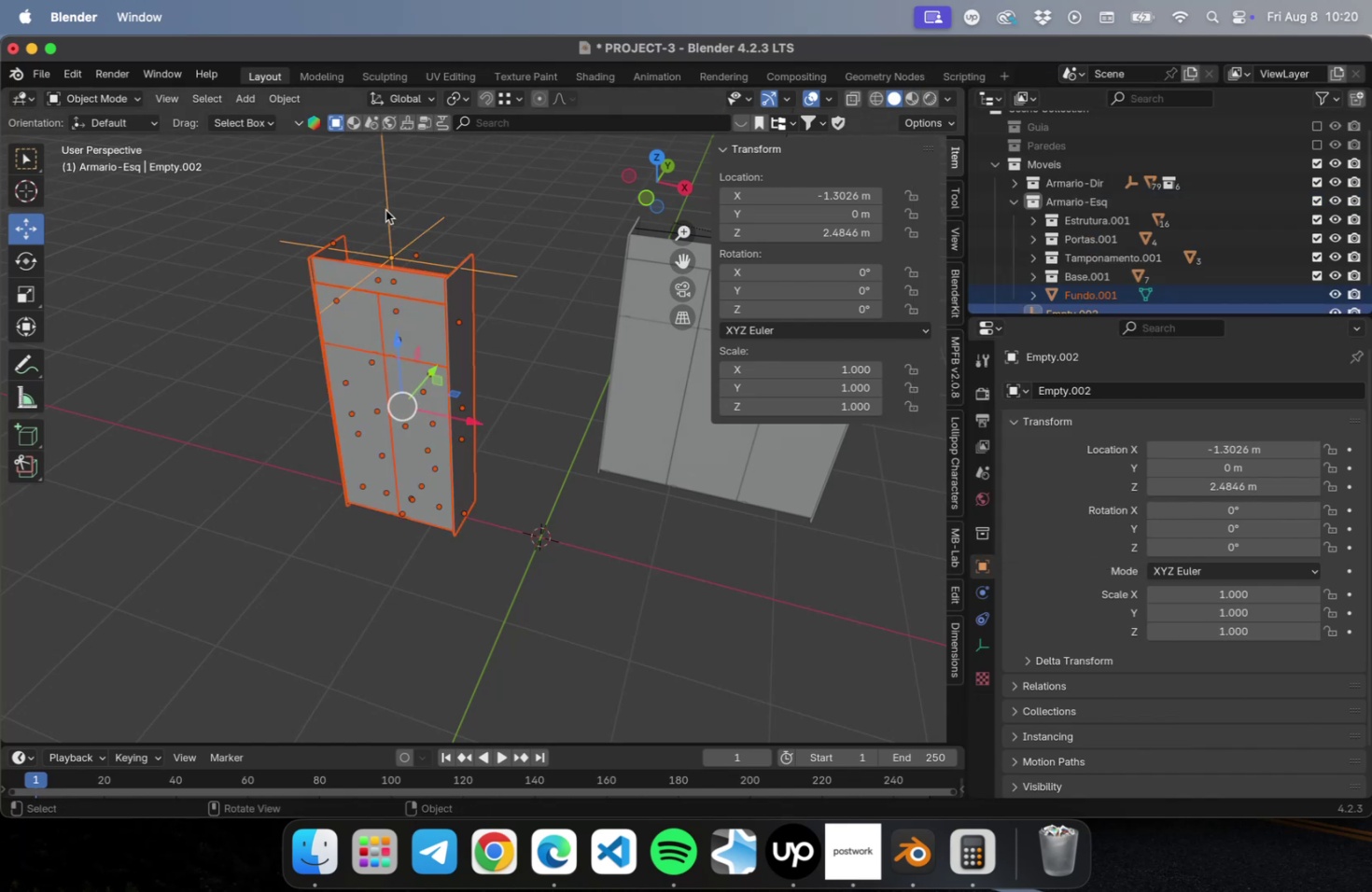 
key(Meta+P)
 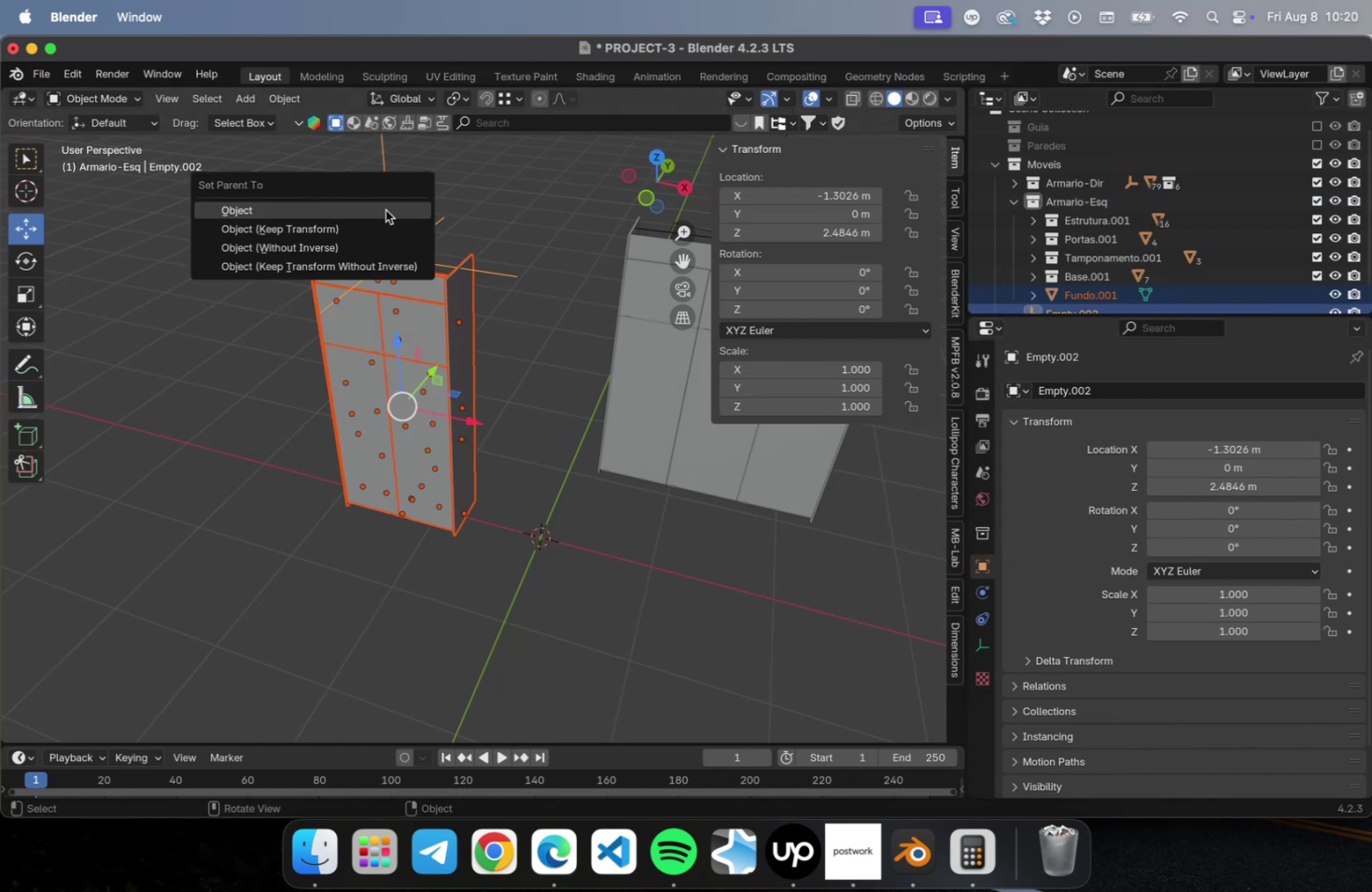 
key(Escape)
 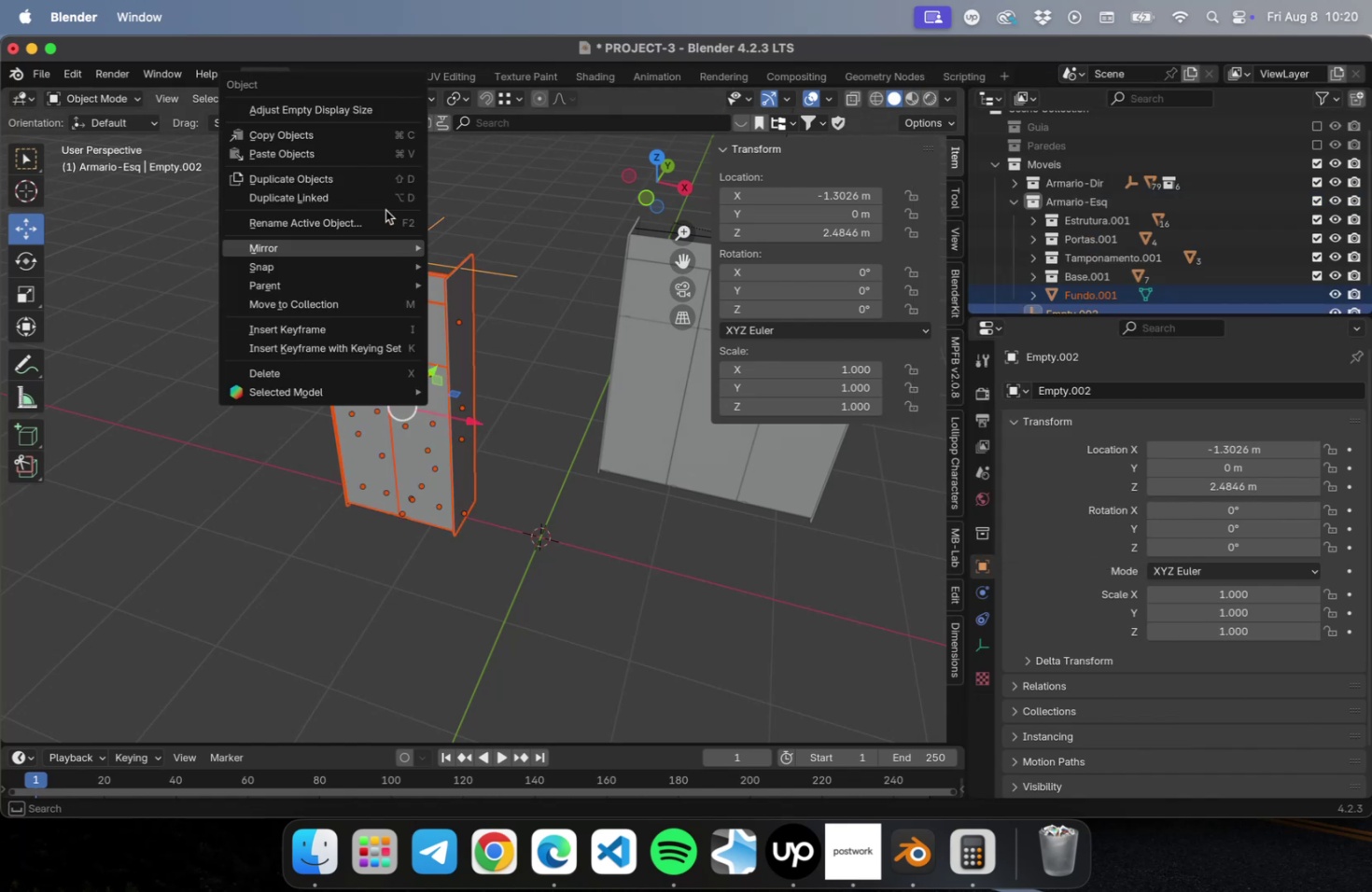 
right_click([385, 210])
 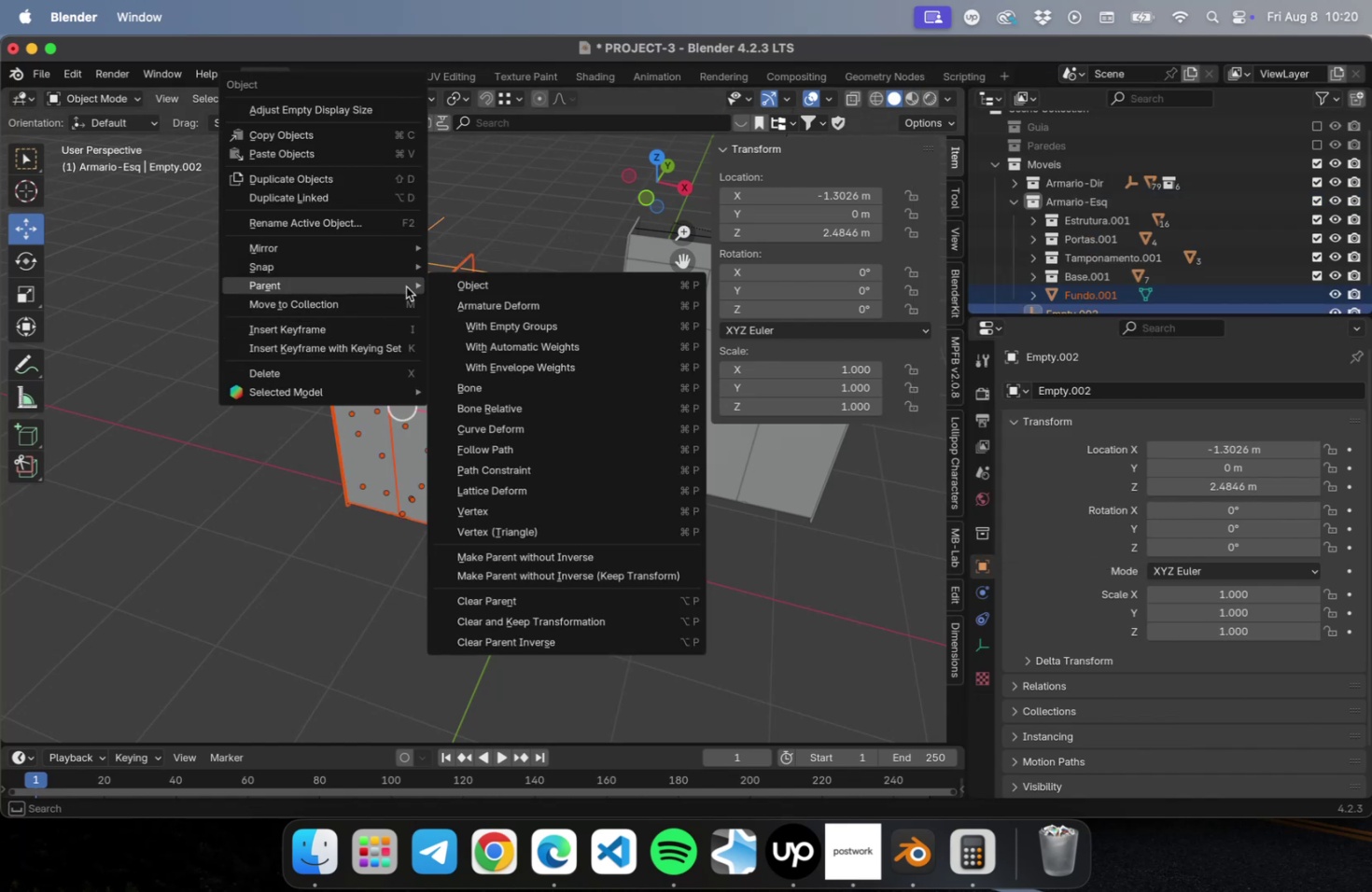 
left_click([540, 286])
 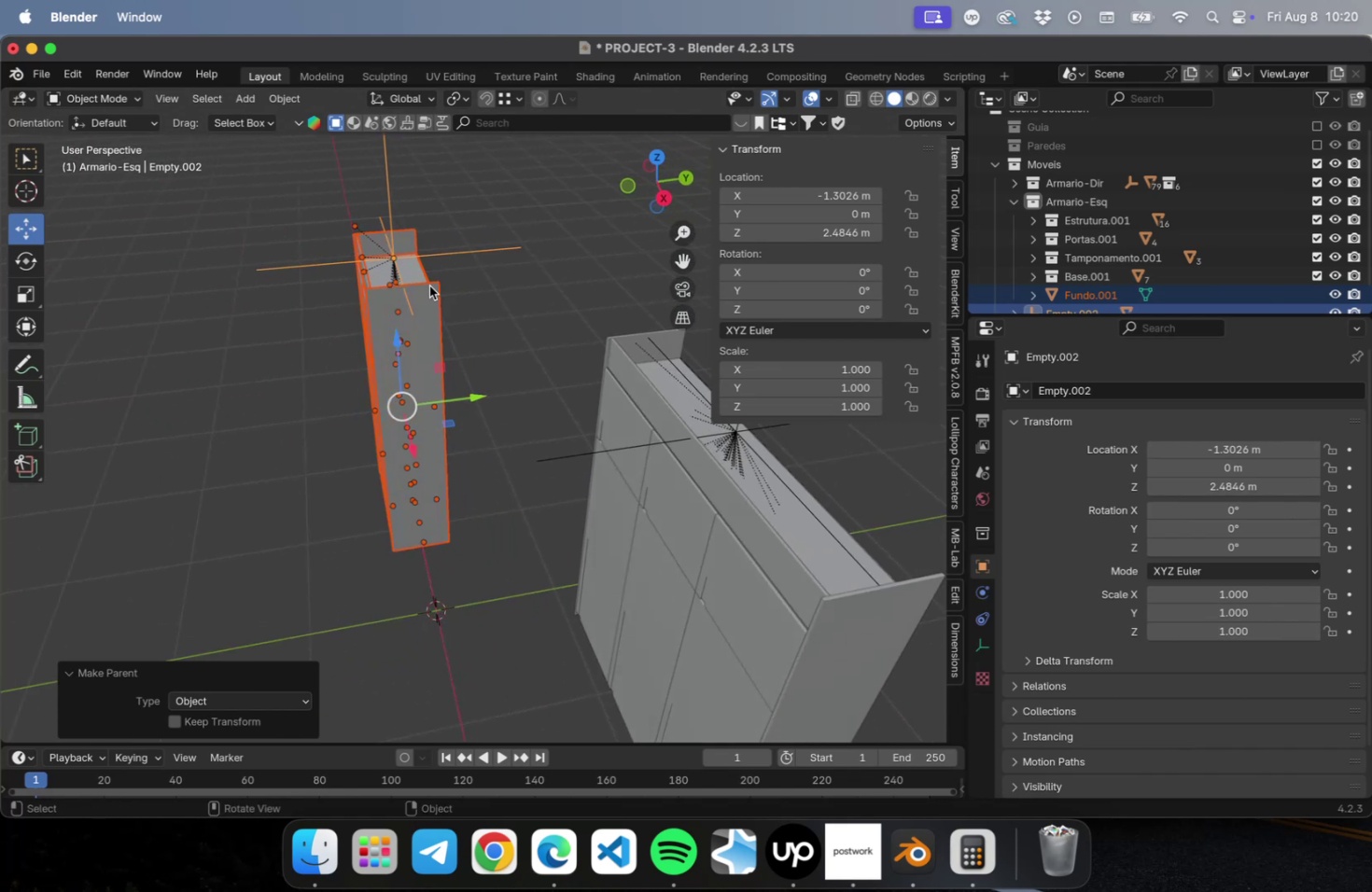 
left_click([562, 286])
 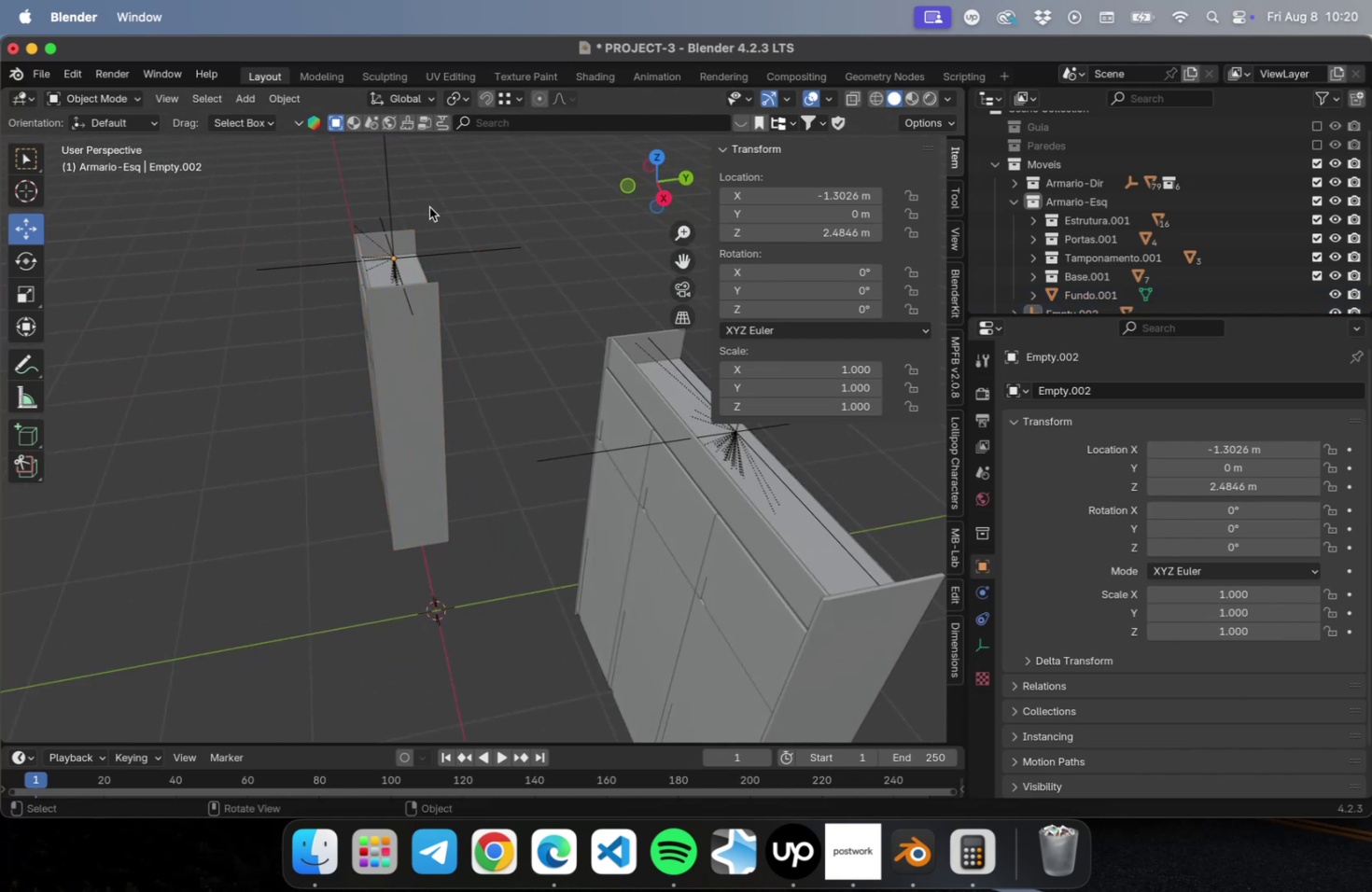 
left_click_drag(start_coordinate=[420, 199], to_coordinate=[360, 198])
 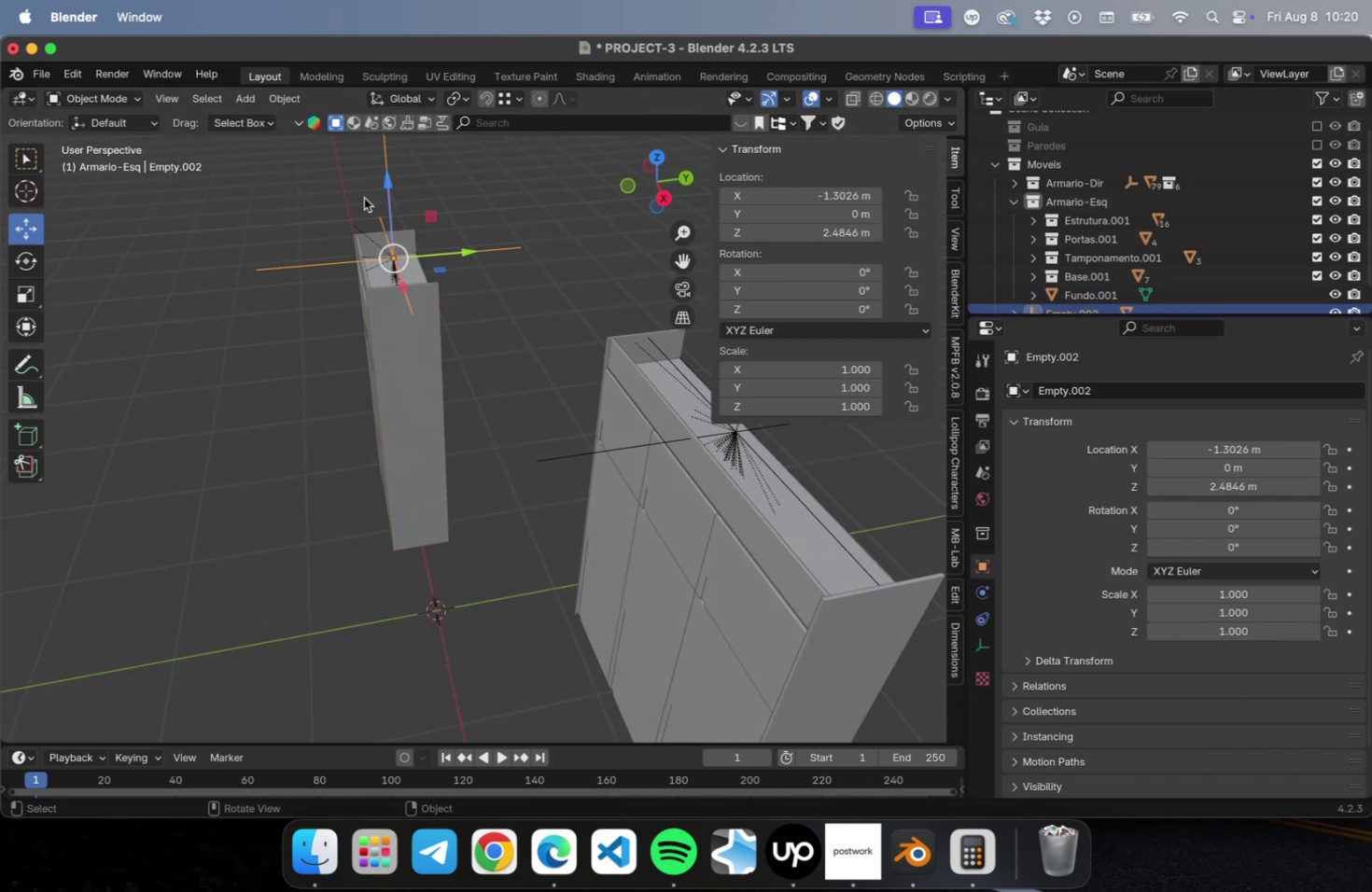 
key(G)
 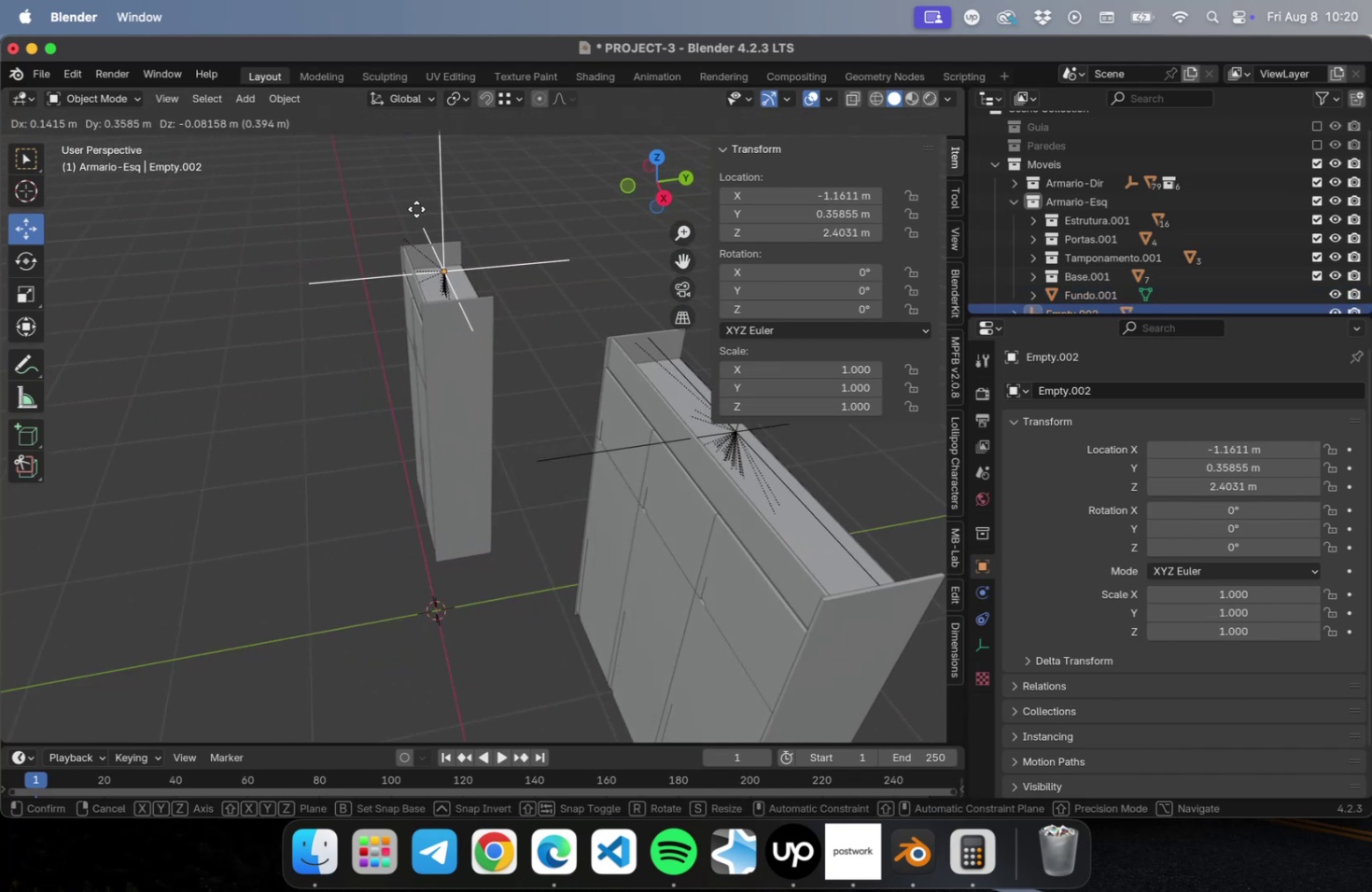 
key(Escape)
 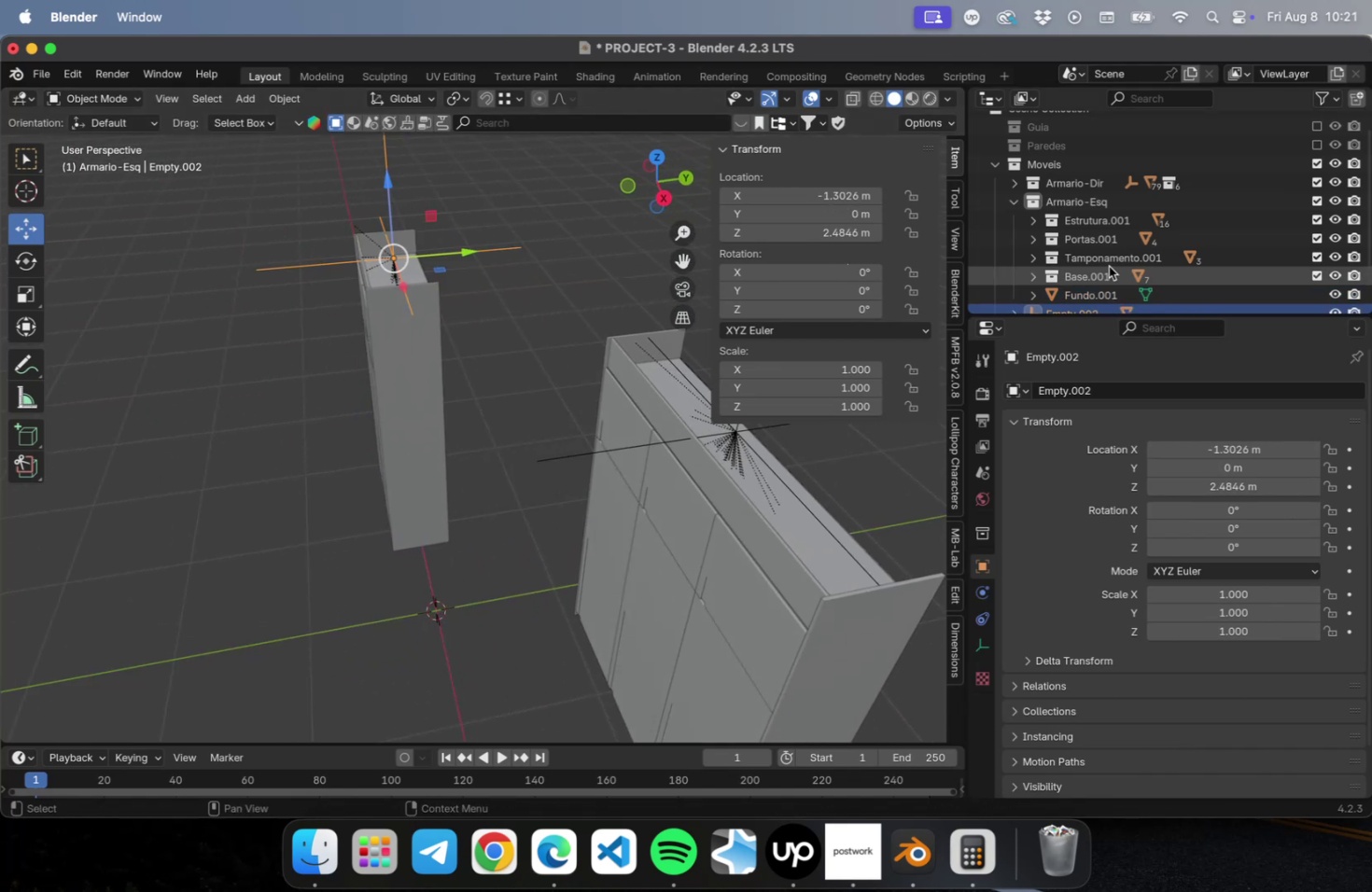 
scroll: coordinate [1107, 262], scroll_direction: down, amount: 2.0
 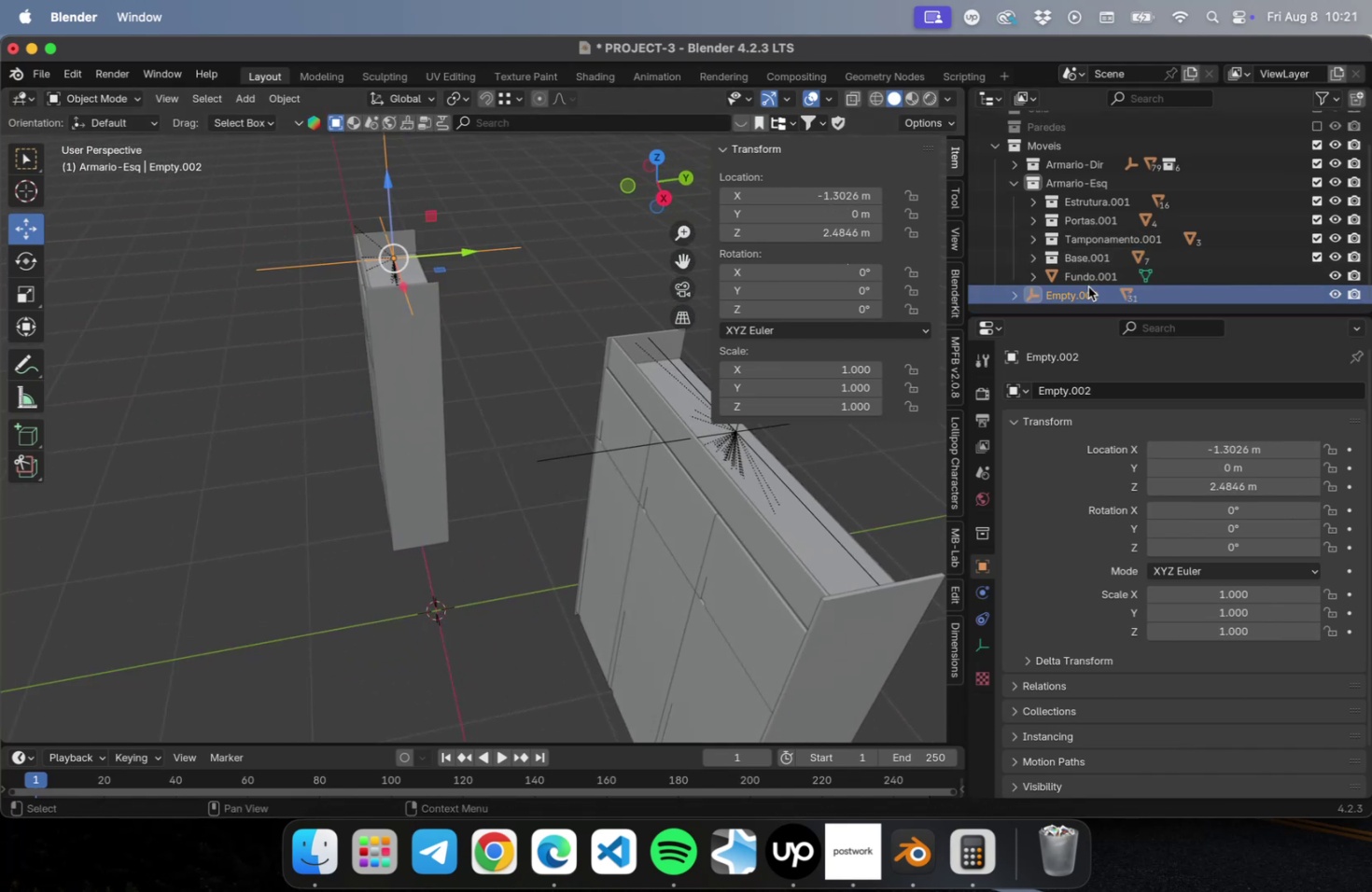 
left_click_drag(start_coordinate=[1085, 290], to_coordinate=[1077, 183])
 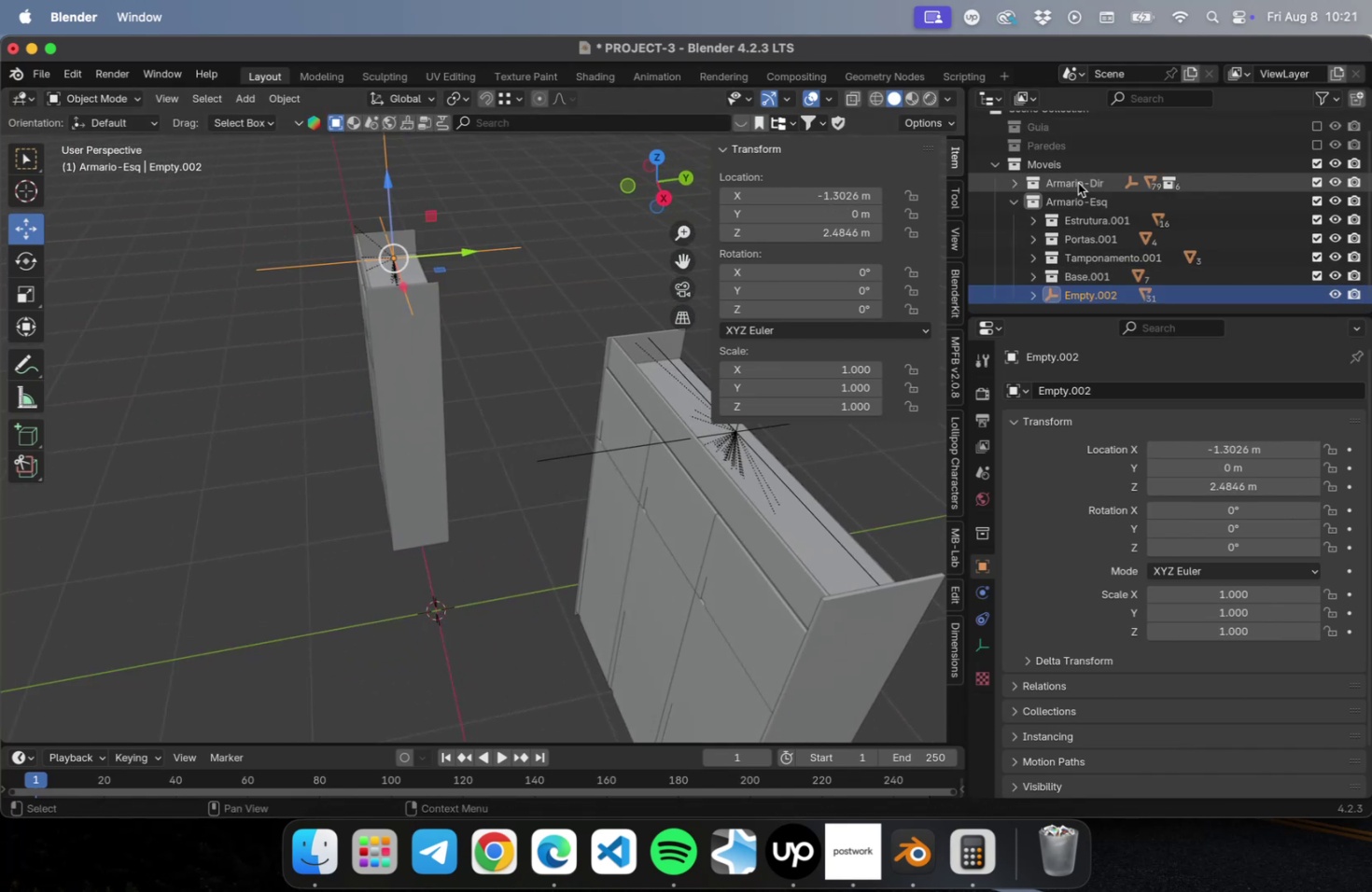 
key(Meta+S)
 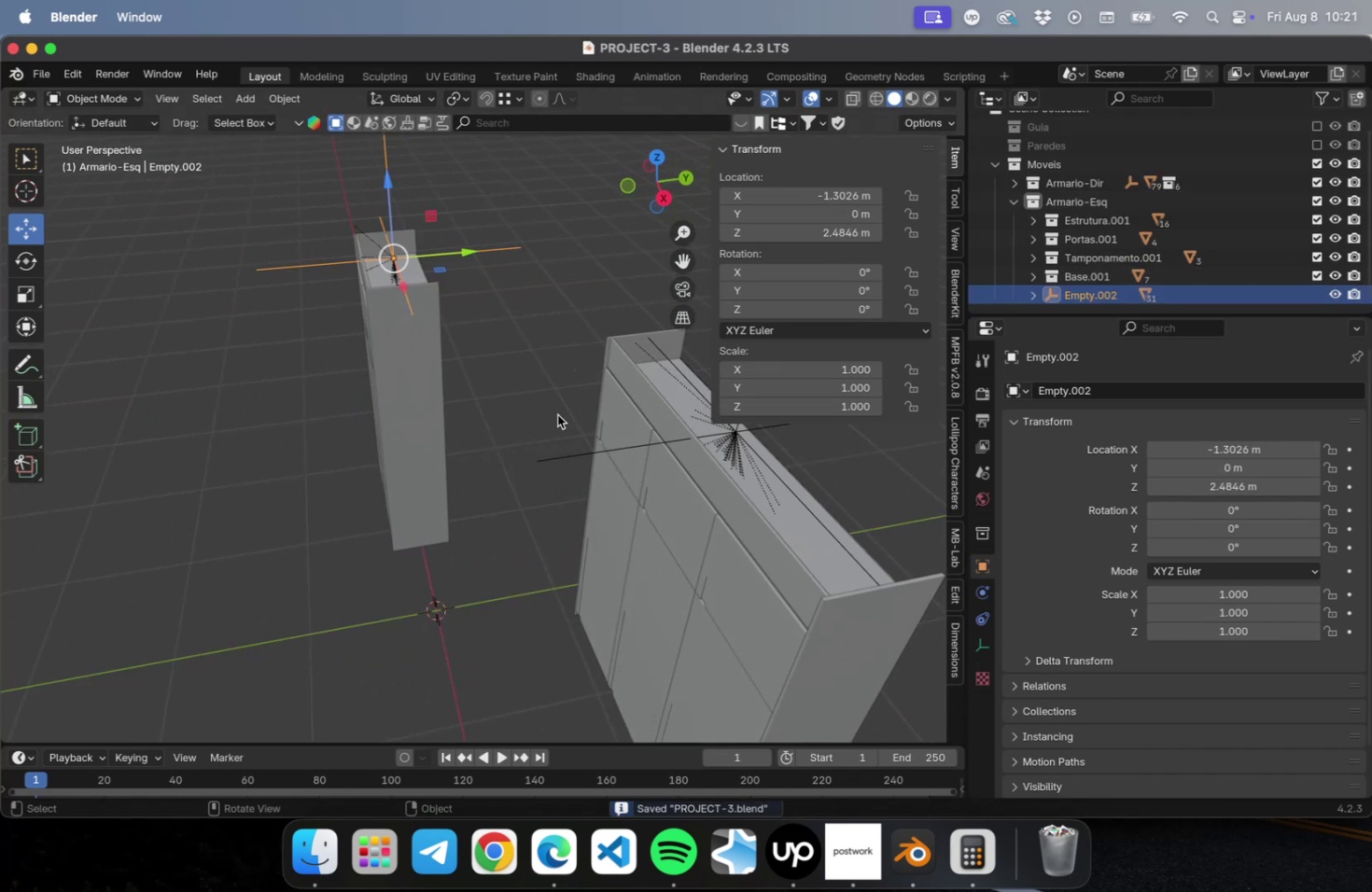 
left_click([531, 419])
 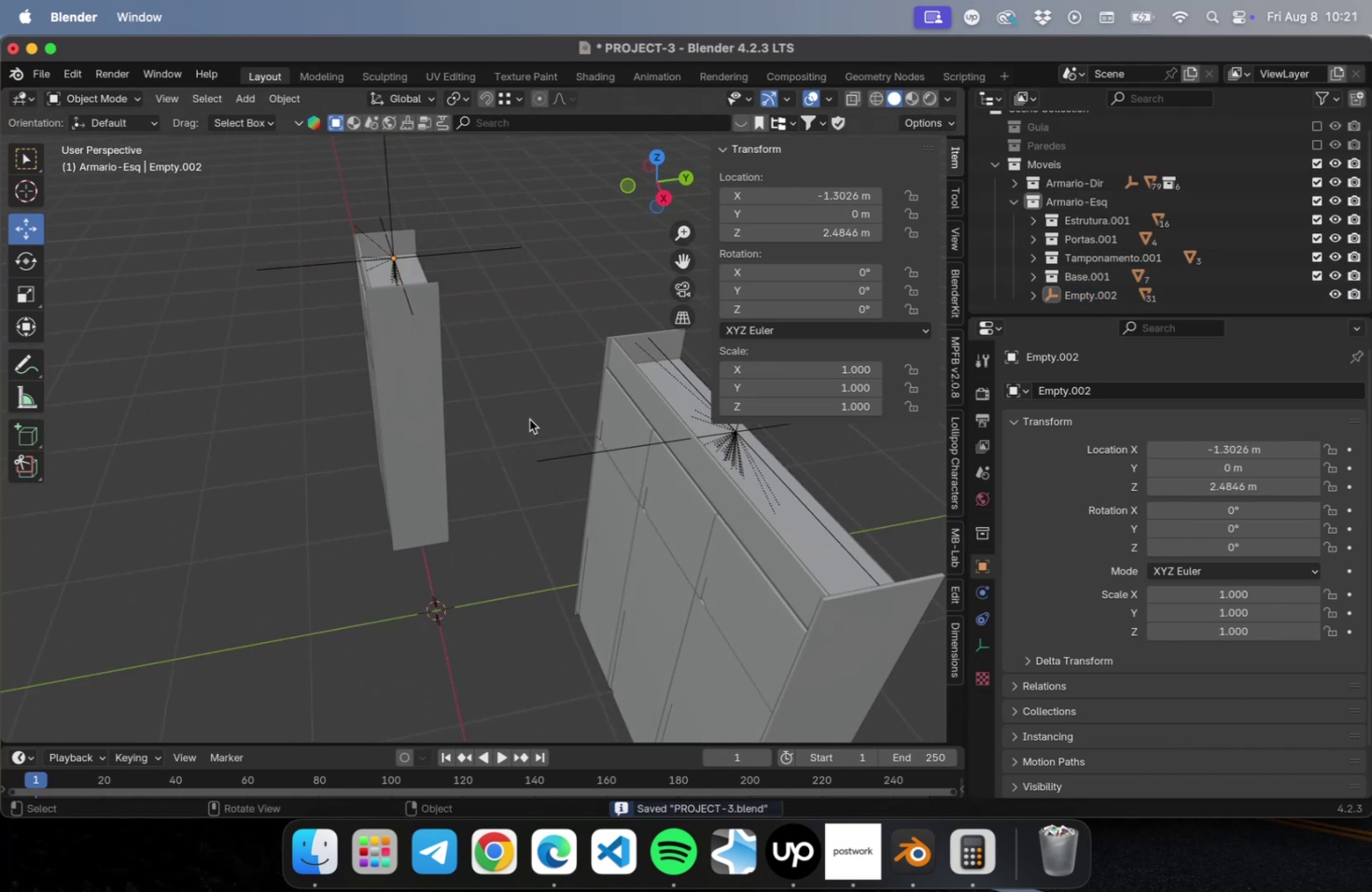 
key(Meta+CommandLeft)
 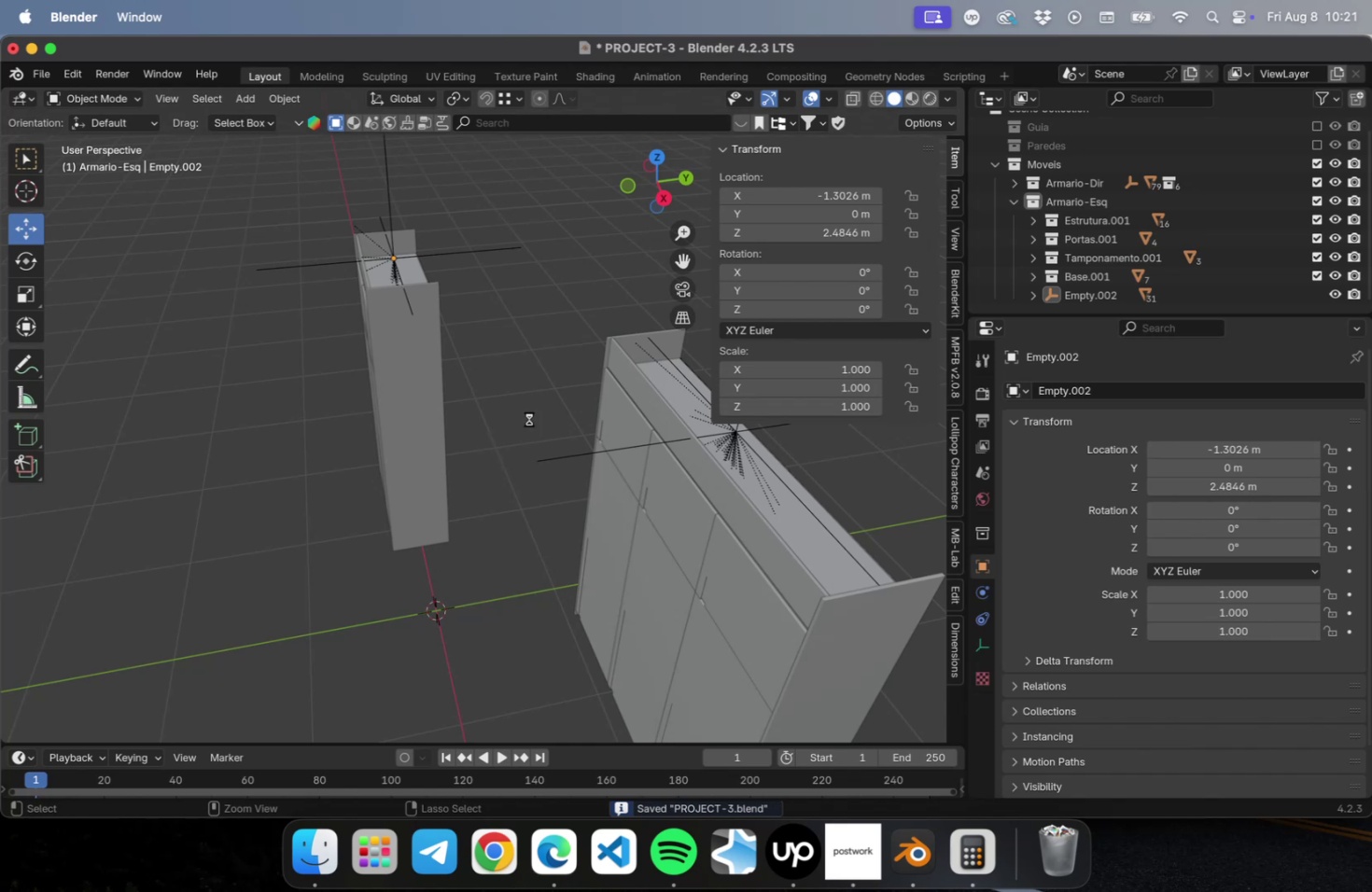 
key(Meta+S)
 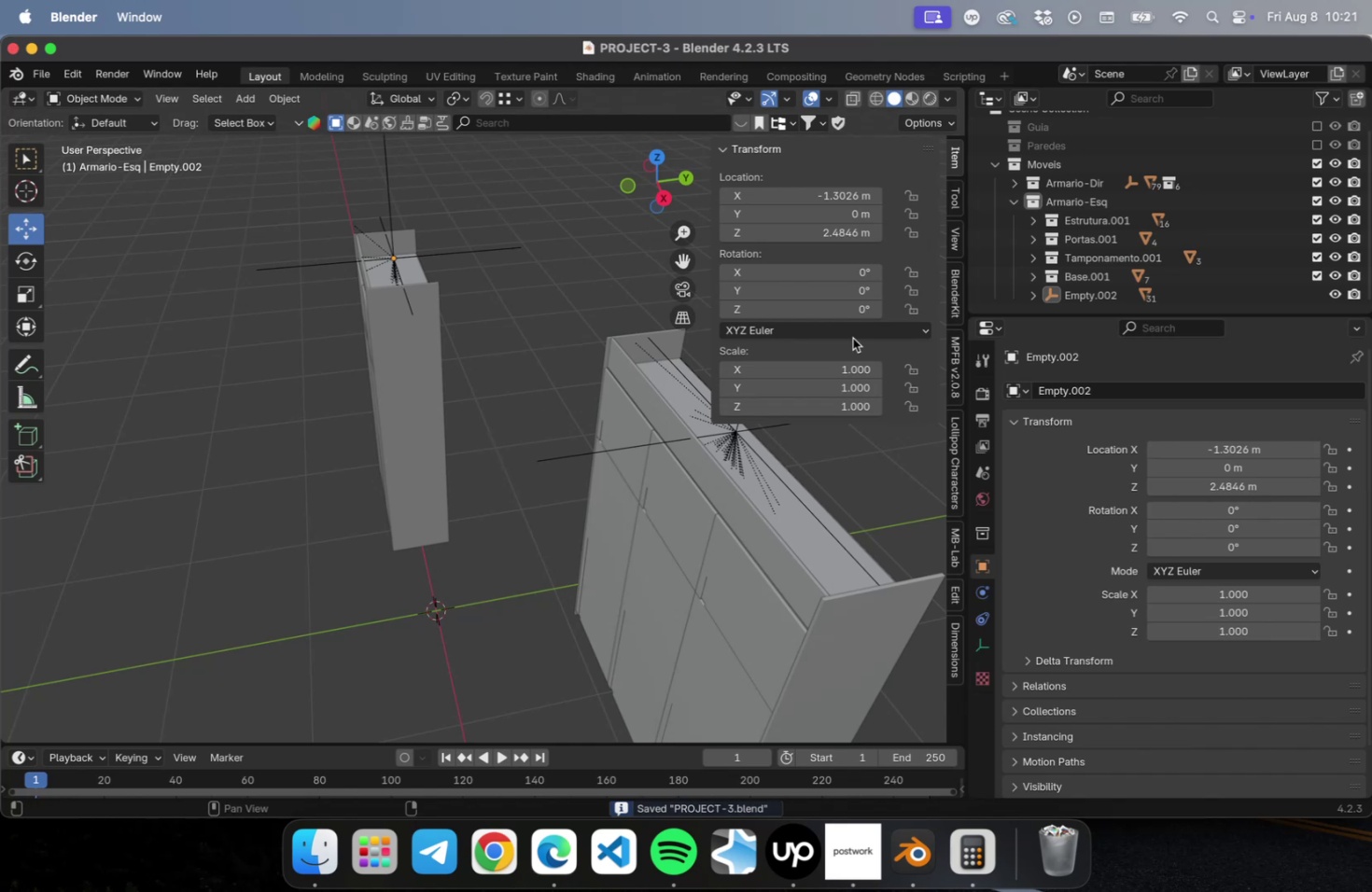 
scroll: coordinate [1285, 213], scroll_direction: up, amount: 21.0
 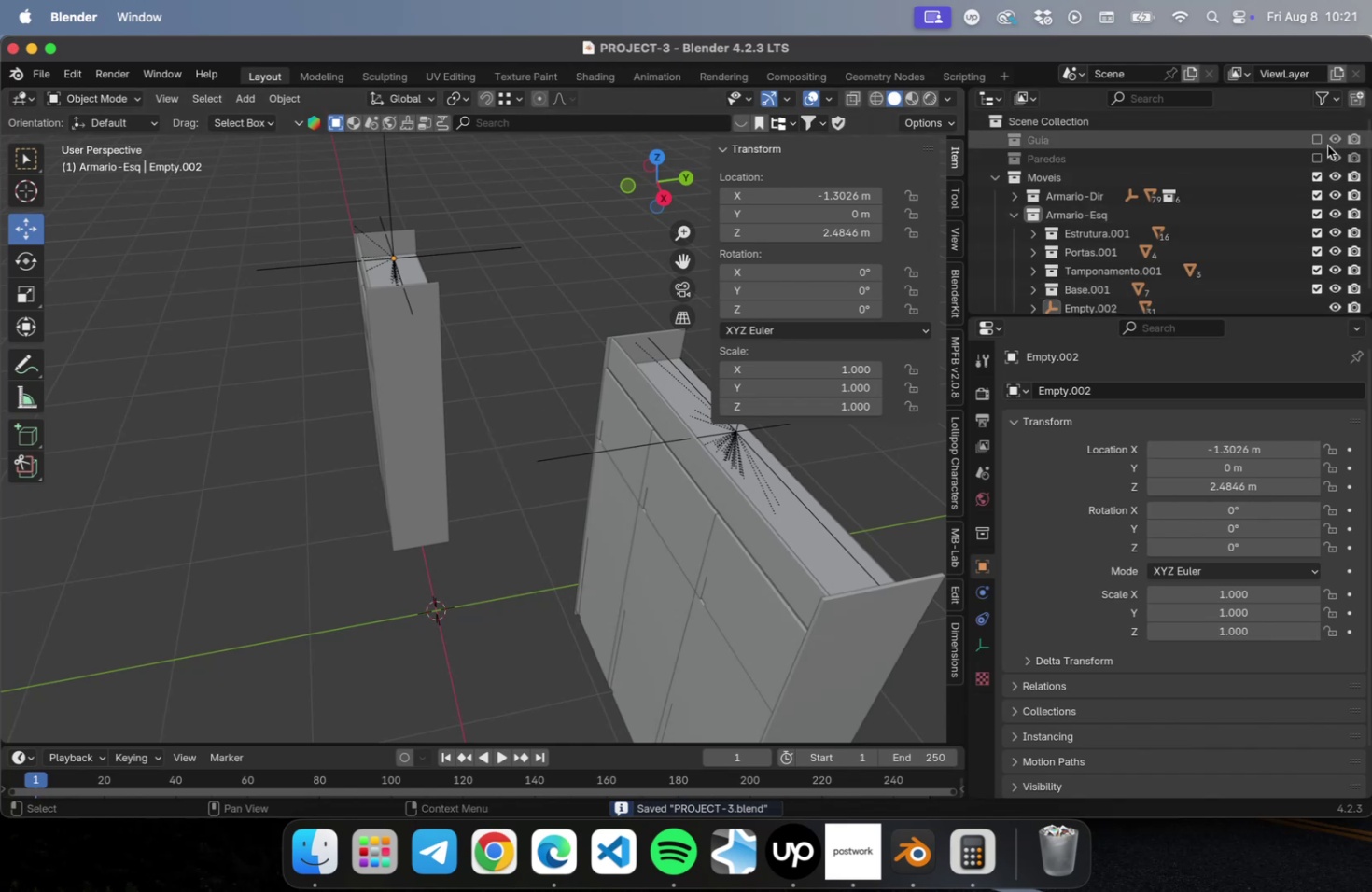 
left_click([1317, 141])
 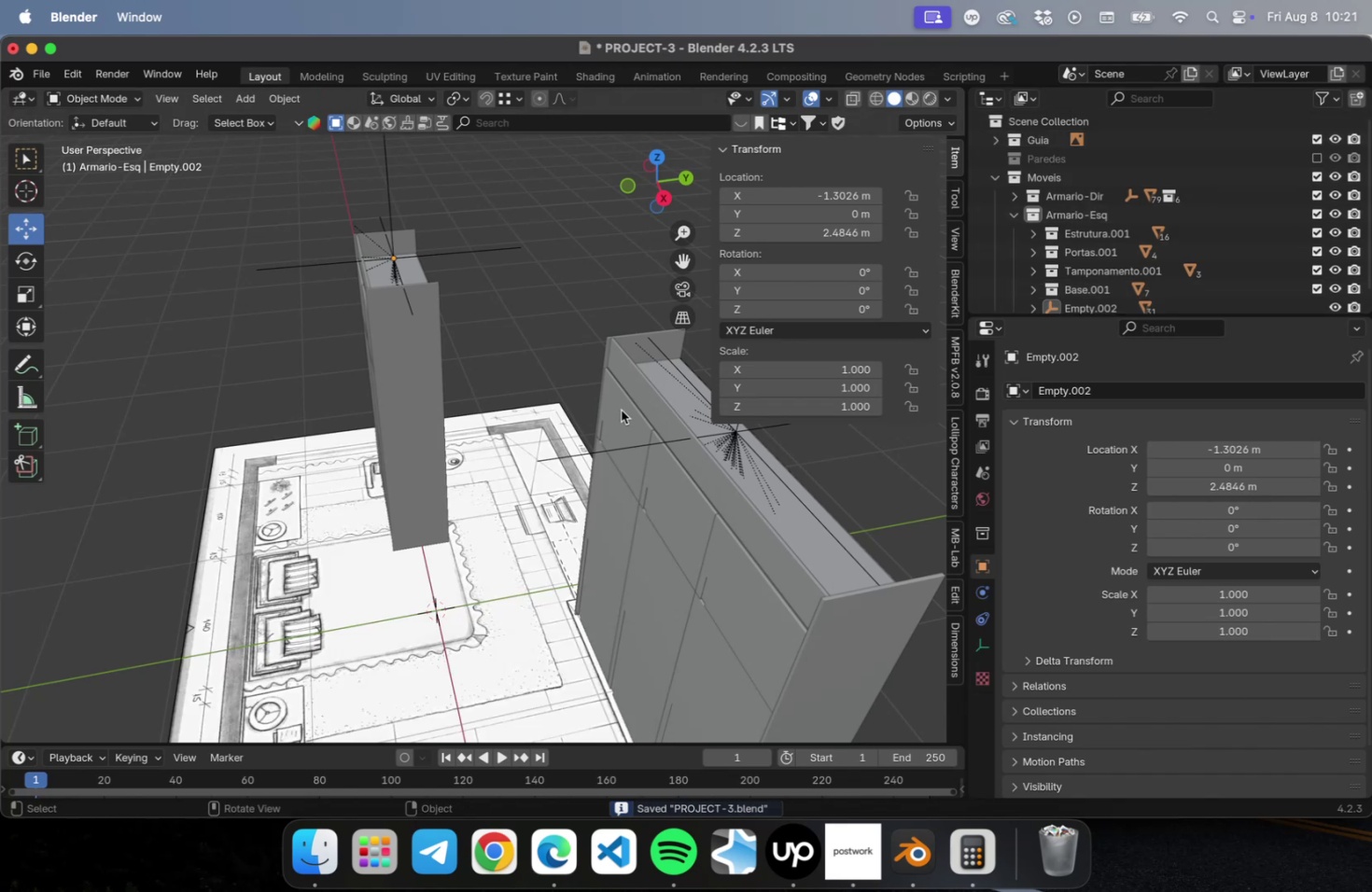 
key(NumLock)
 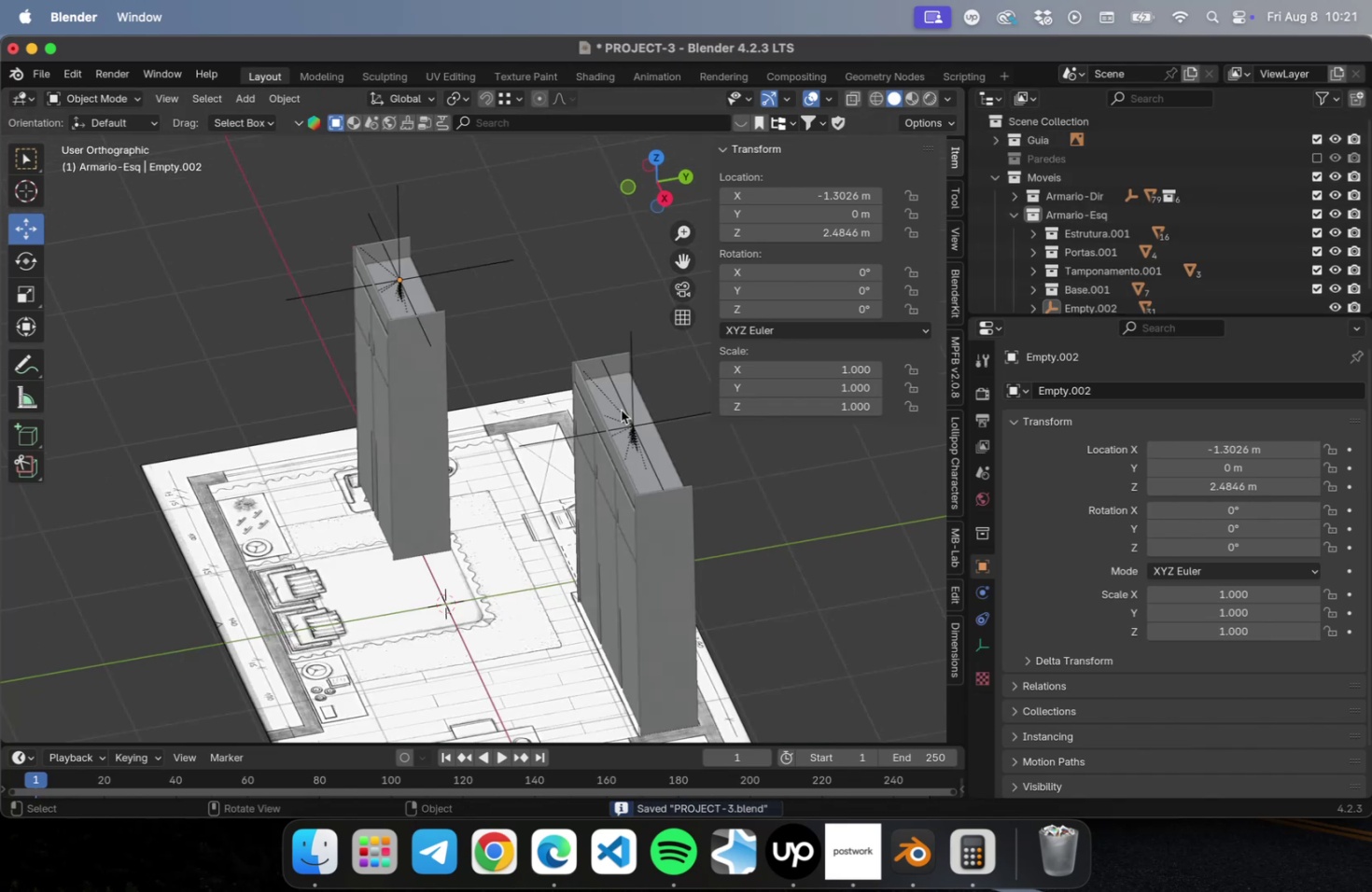 
key(Numpad7)
 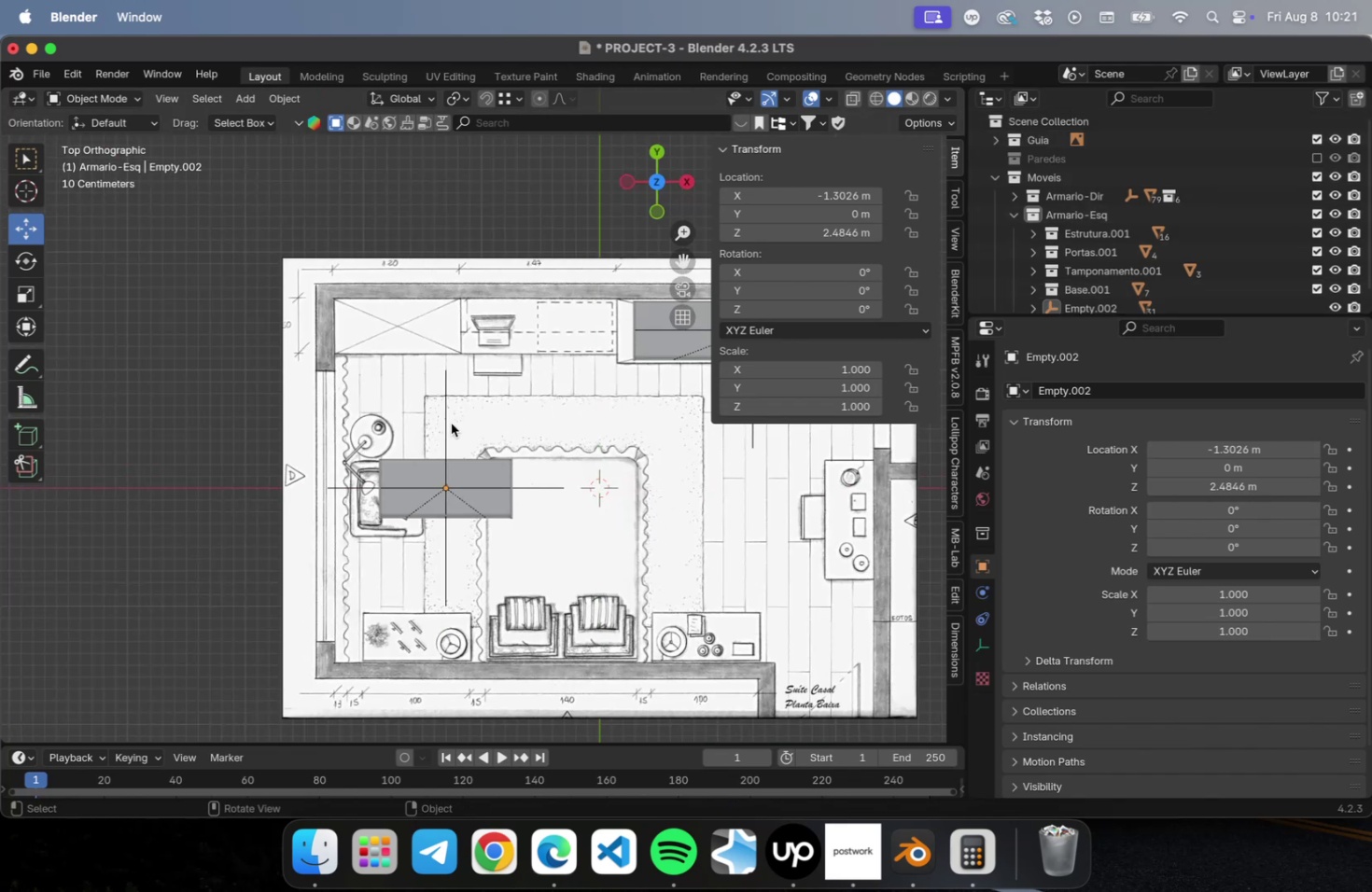 
left_click([445, 420])
 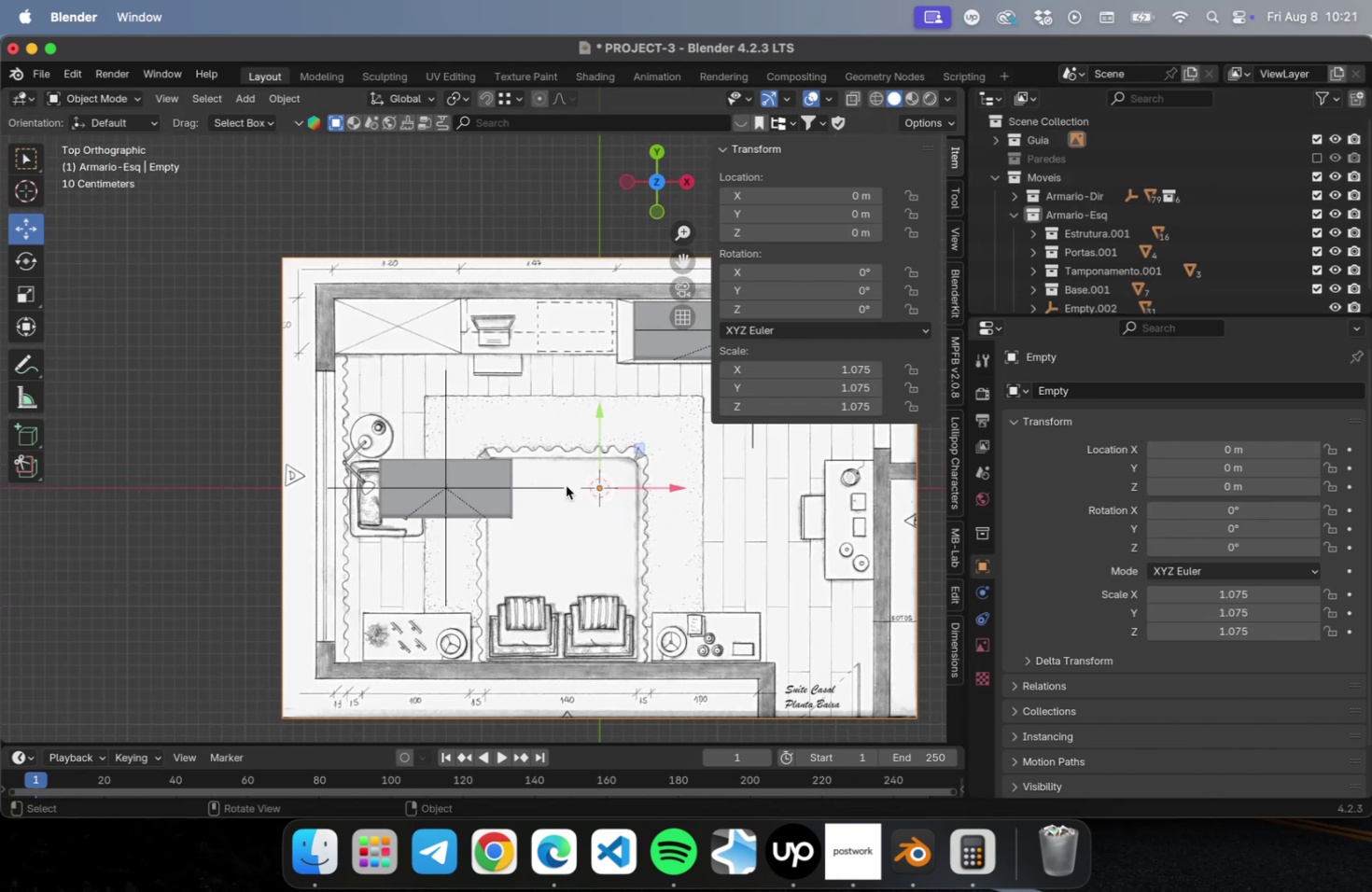 
left_click([553, 486])
 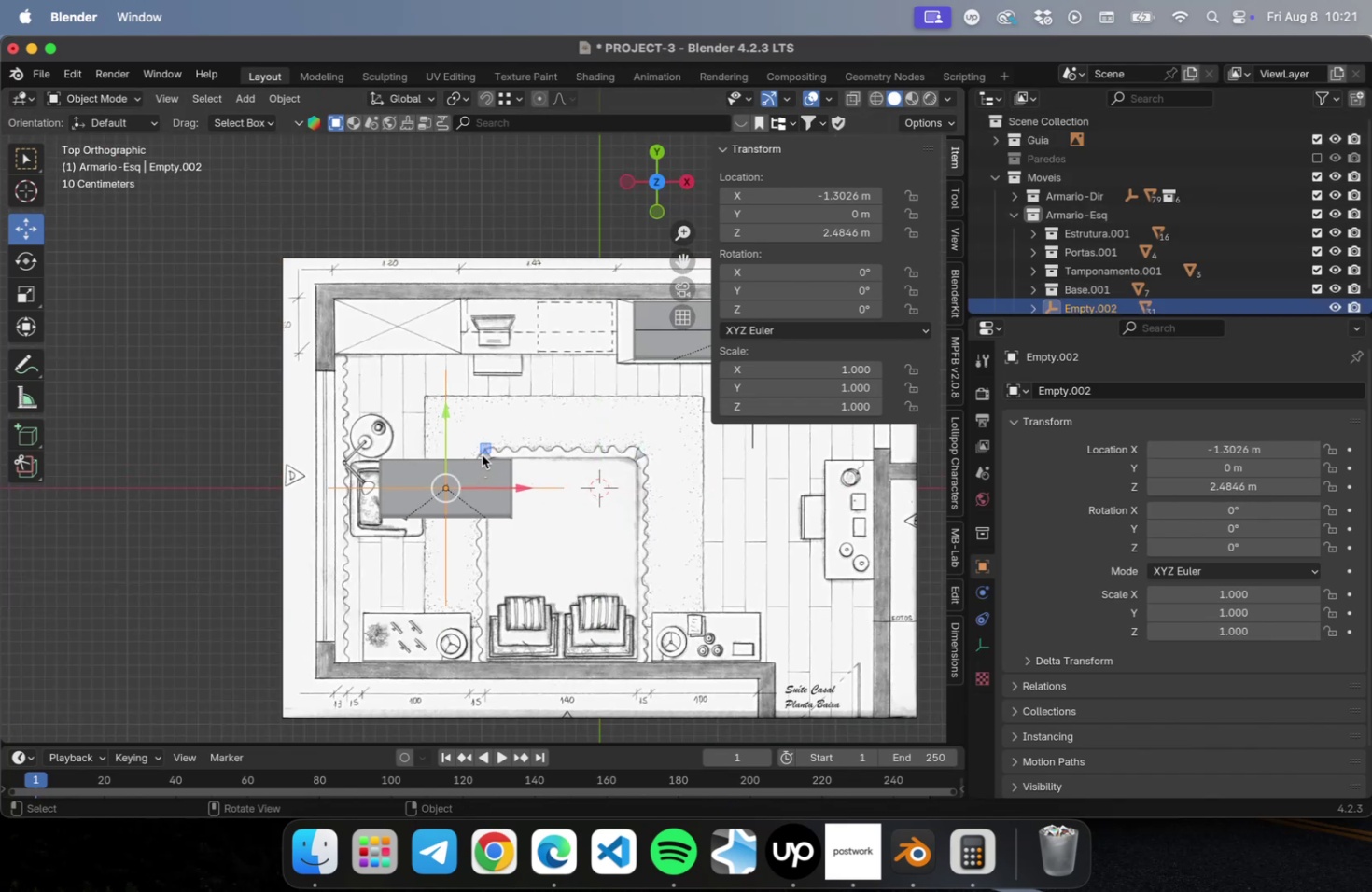 
left_click_drag(start_coordinate=[486, 447], to_coordinate=[441, 282])
 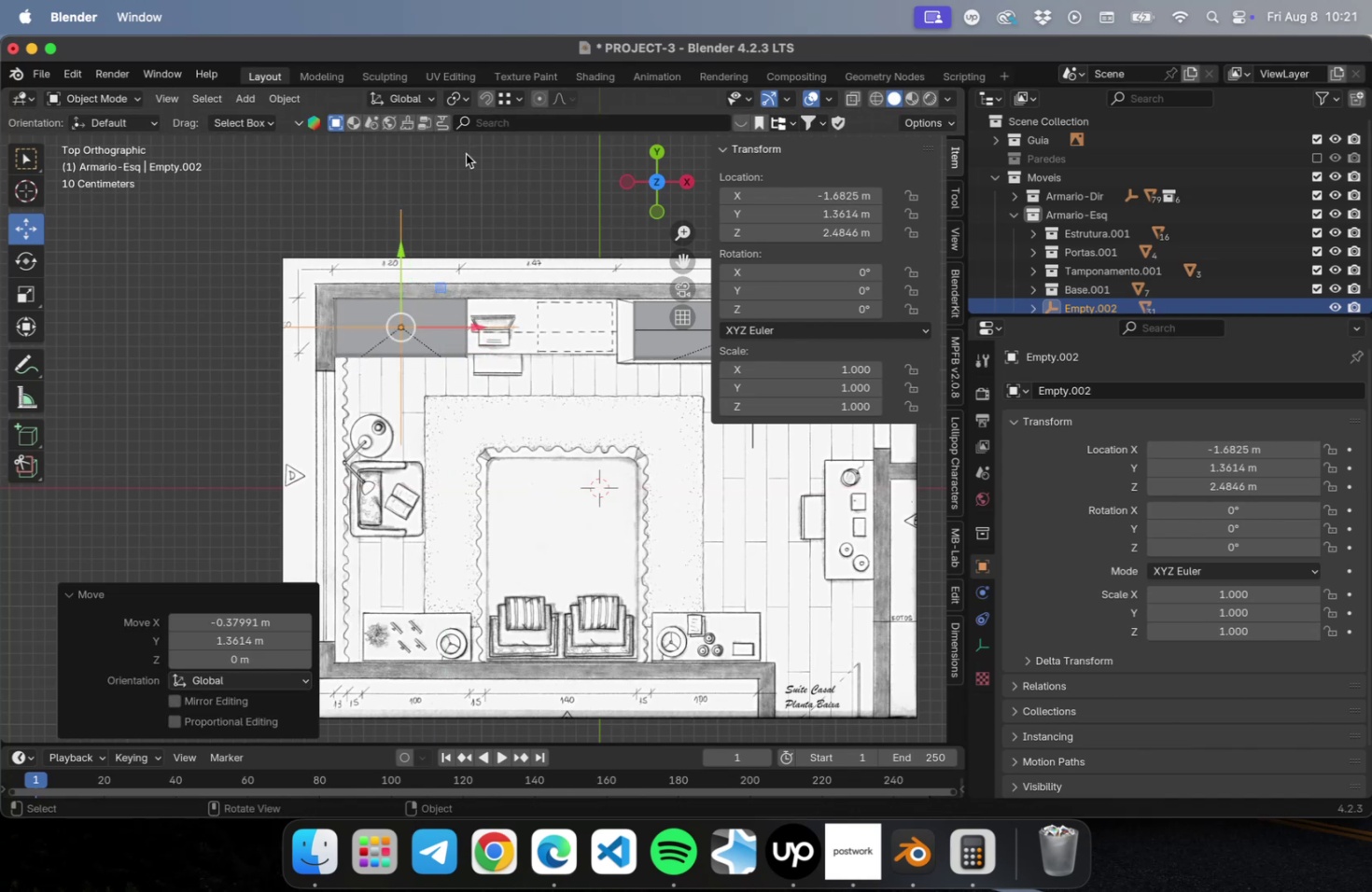 
scroll: coordinate [371, 390], scroll_direction: up, amount: 19.0
 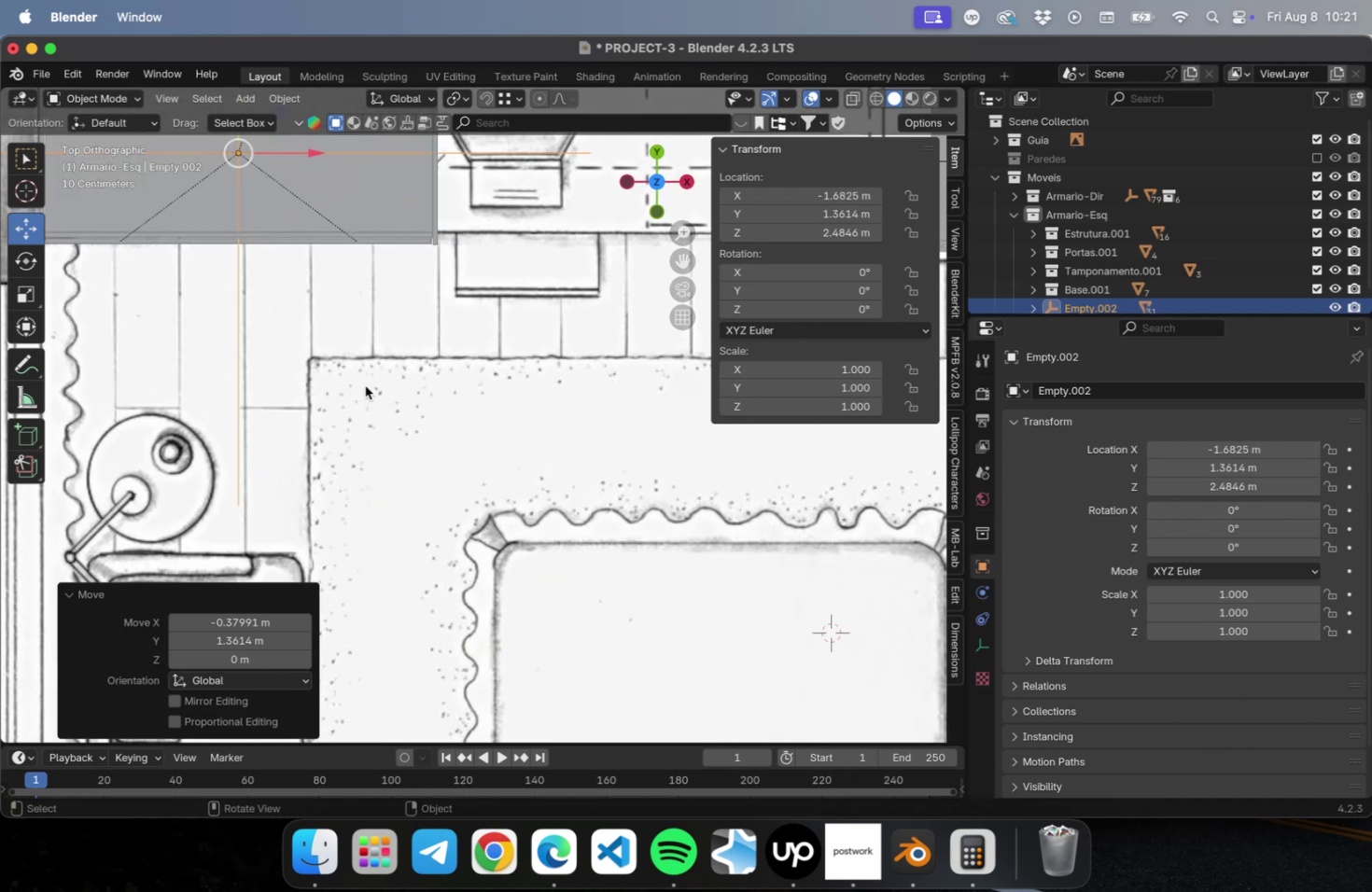 
hold_key(key=ShiftLeft, duration=0.63)
 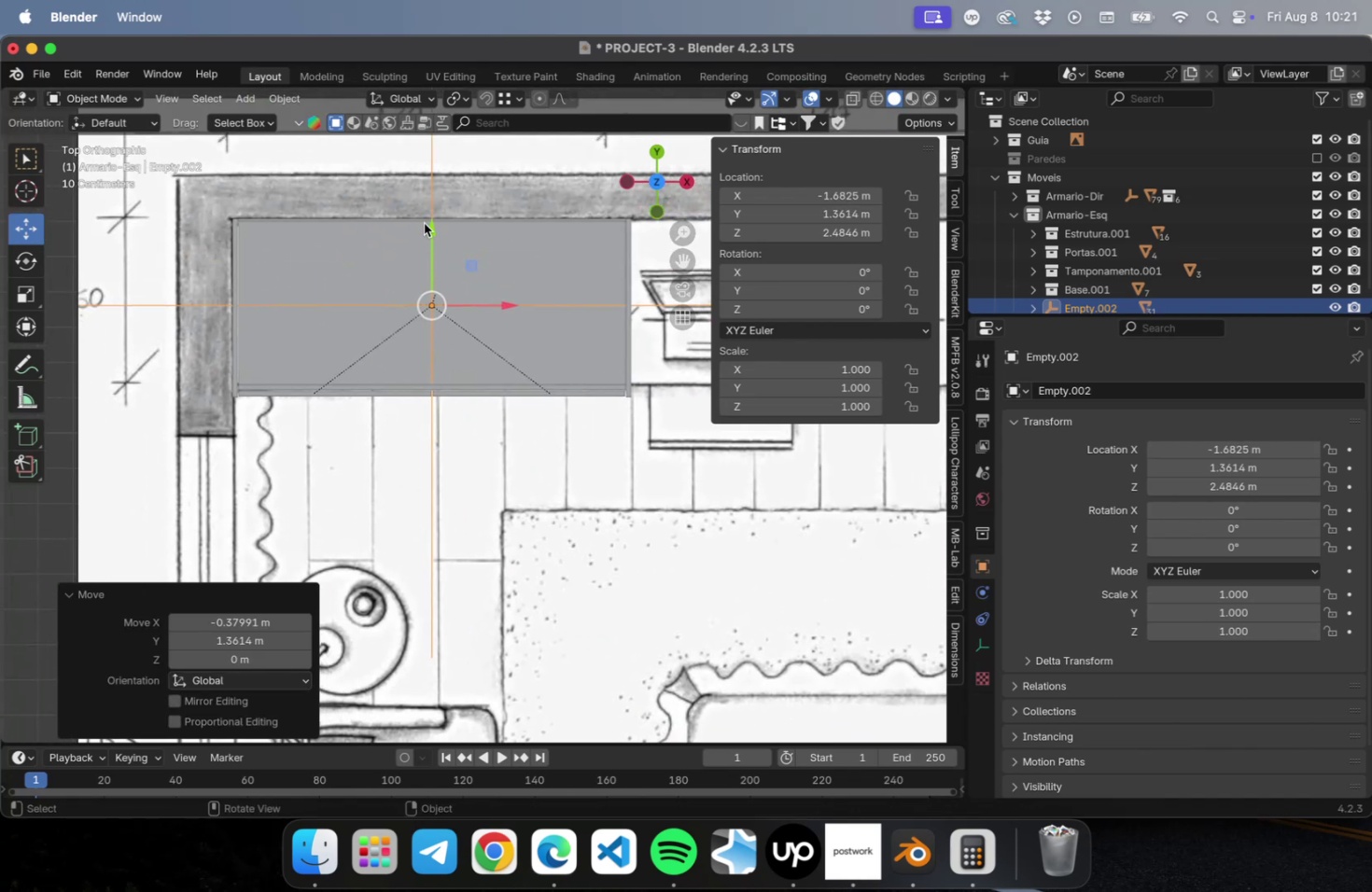 
scroll: coordinate [428, 225], scroll_direction: up, amount: 9.0
 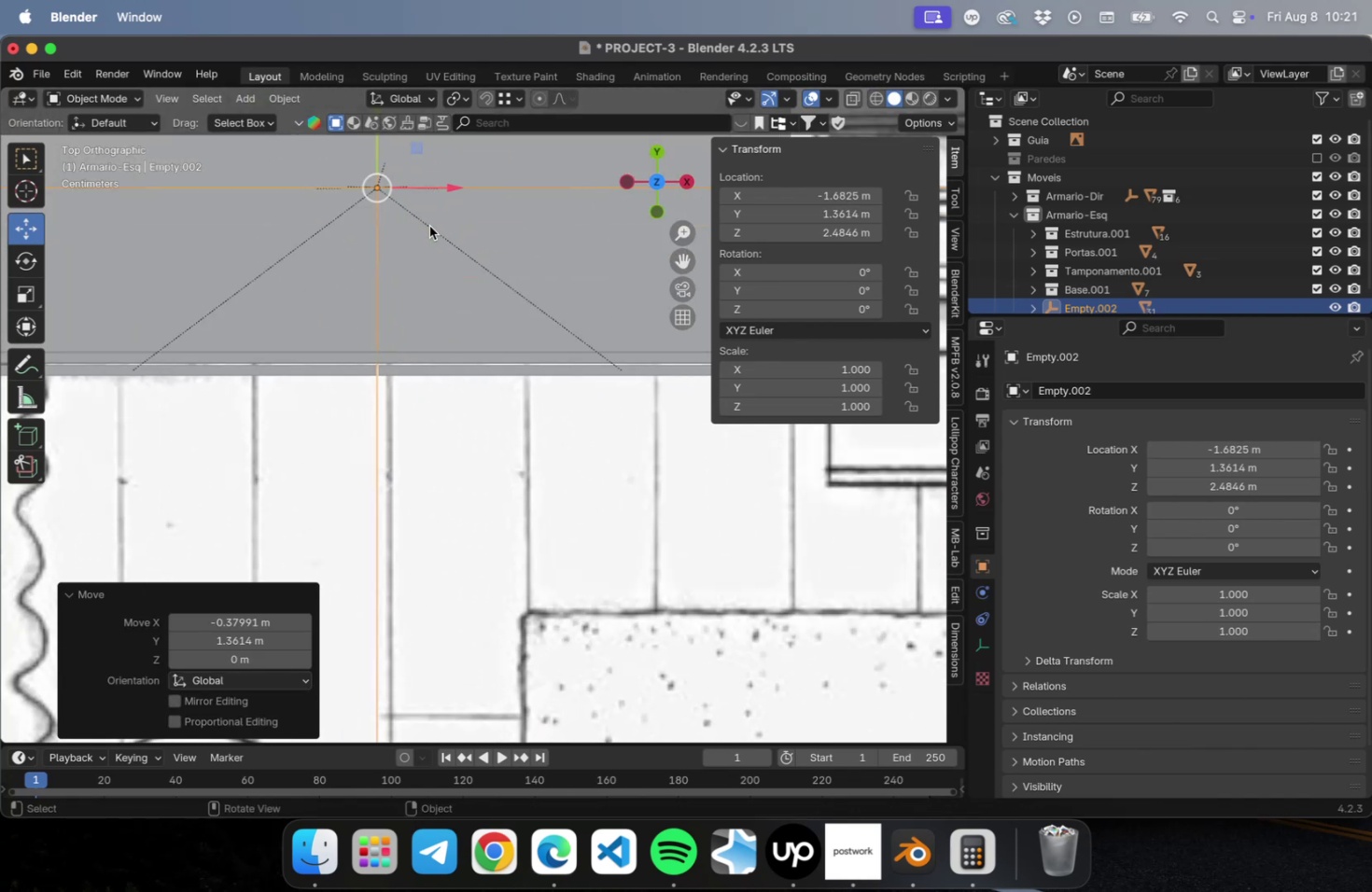 
hold_key(key=ShiftLeft, duration=1.0)
 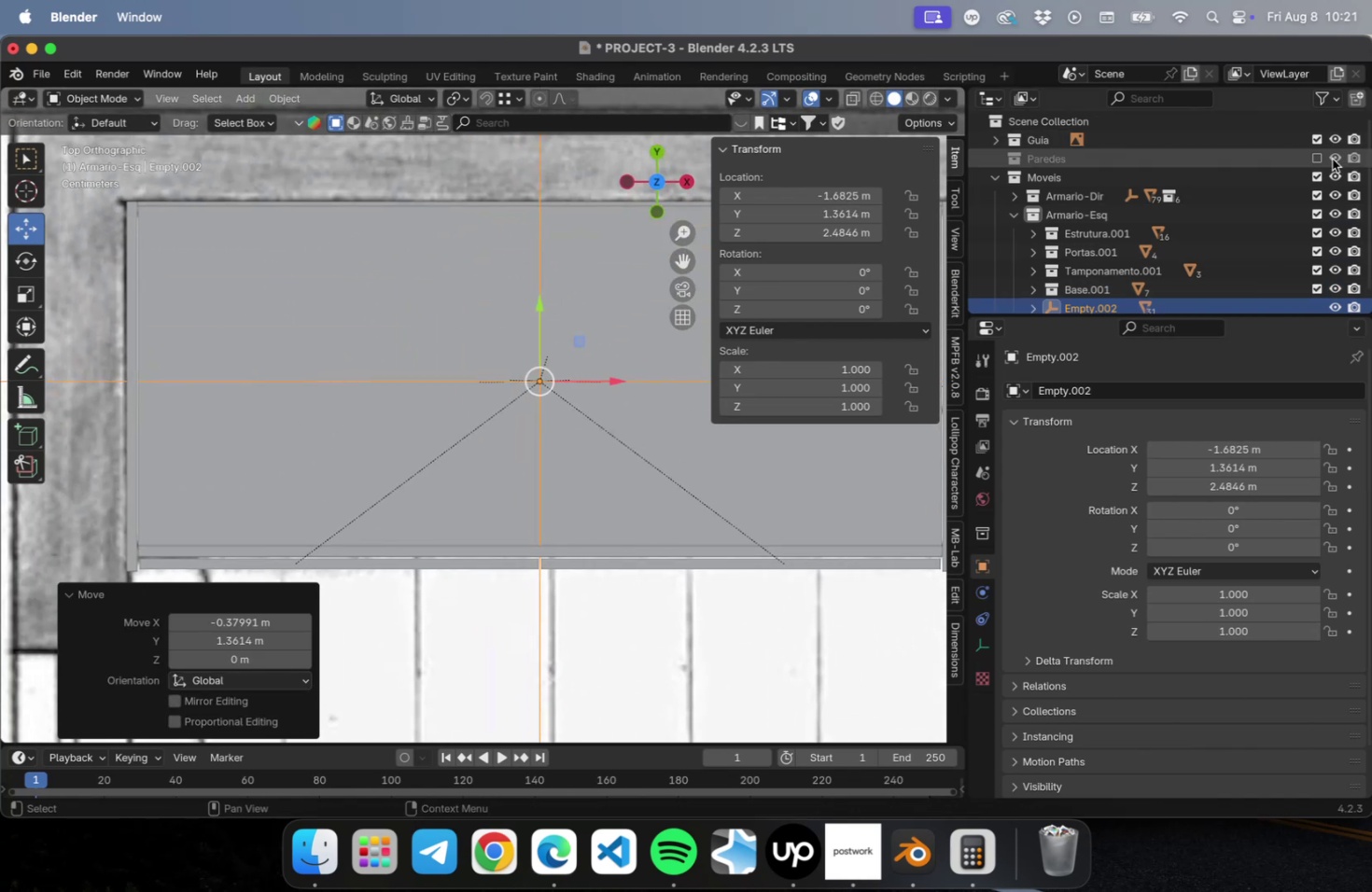 
left_click([1318, 158])
 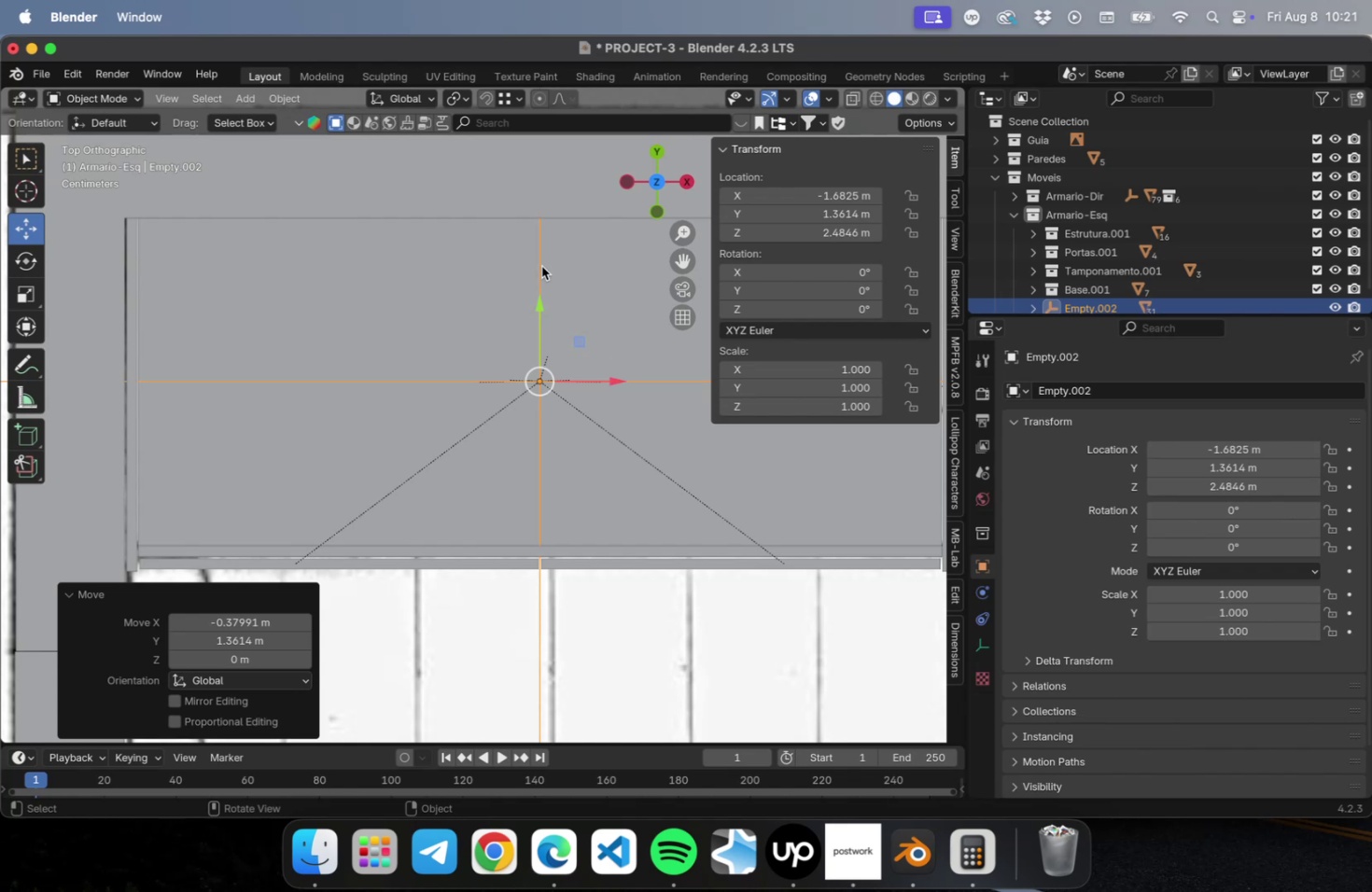 
left_click_drag(start_coordinate=[536, 302], to_coordinate=[538, 323])
 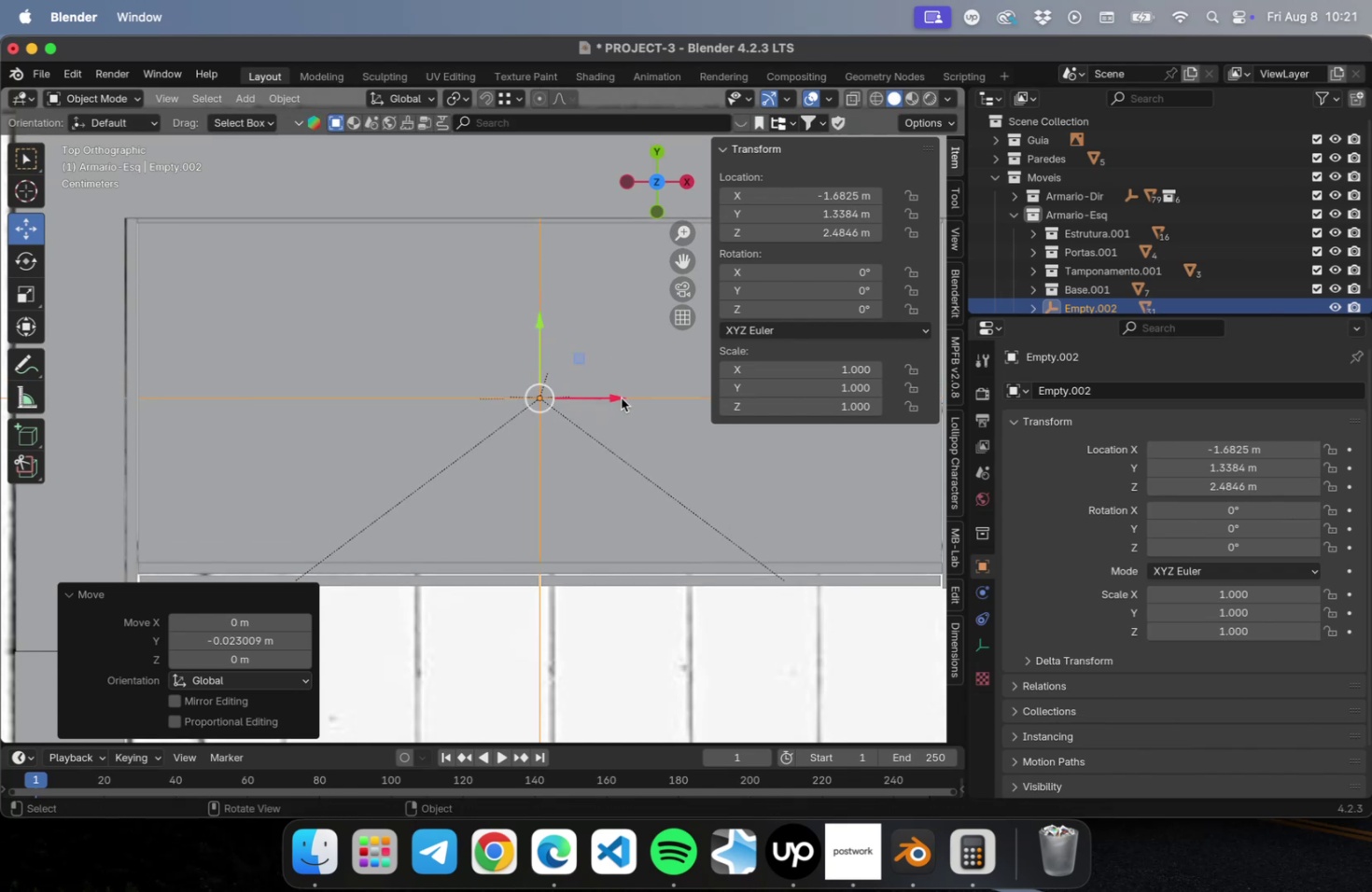 
left_click_drag(start_coordinate=[617, 397], to_coordinate=[612, 398])
 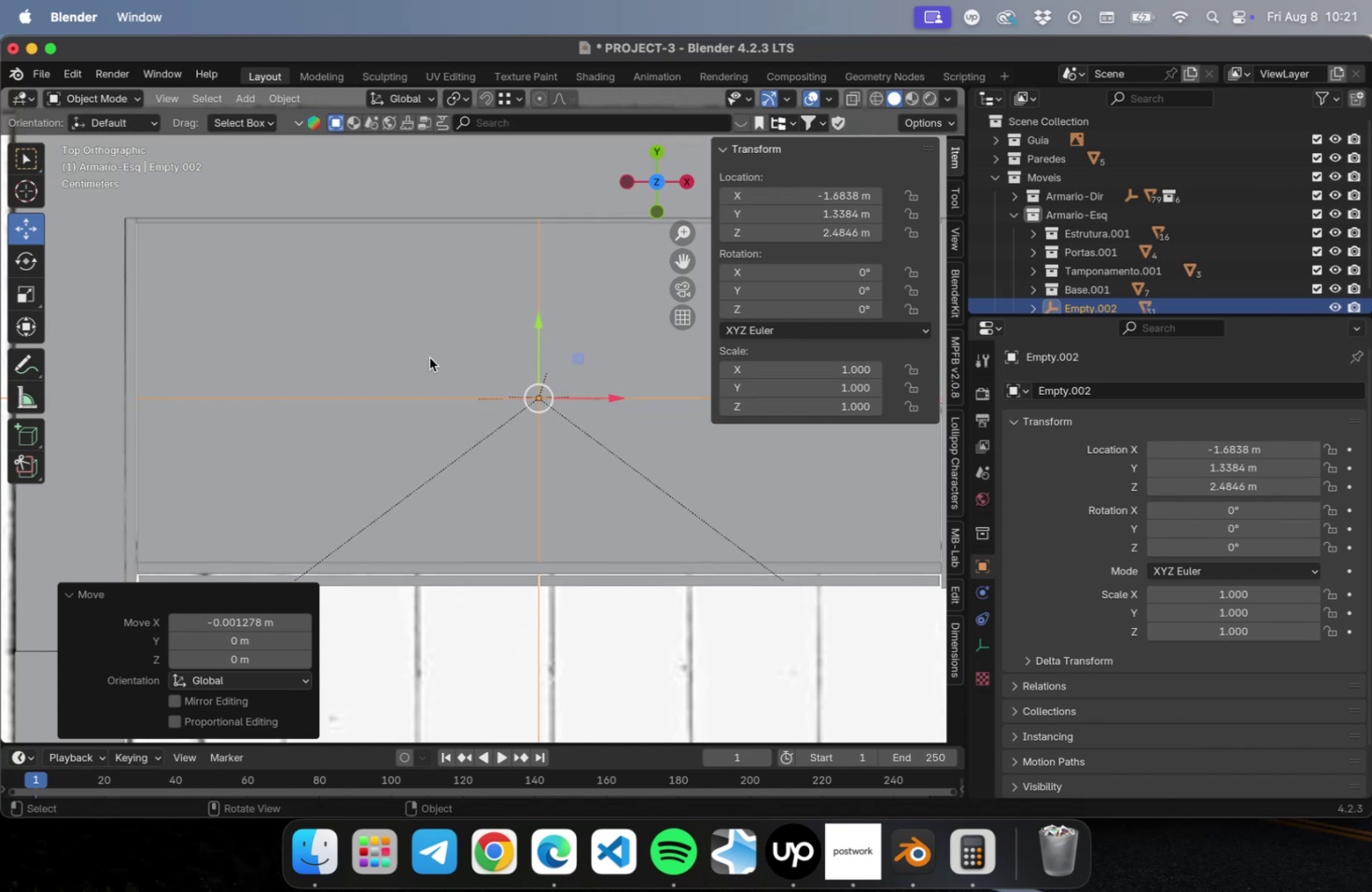 
scroll: coordinate [406, 367], scroll_direction: down, amount: 9.0
 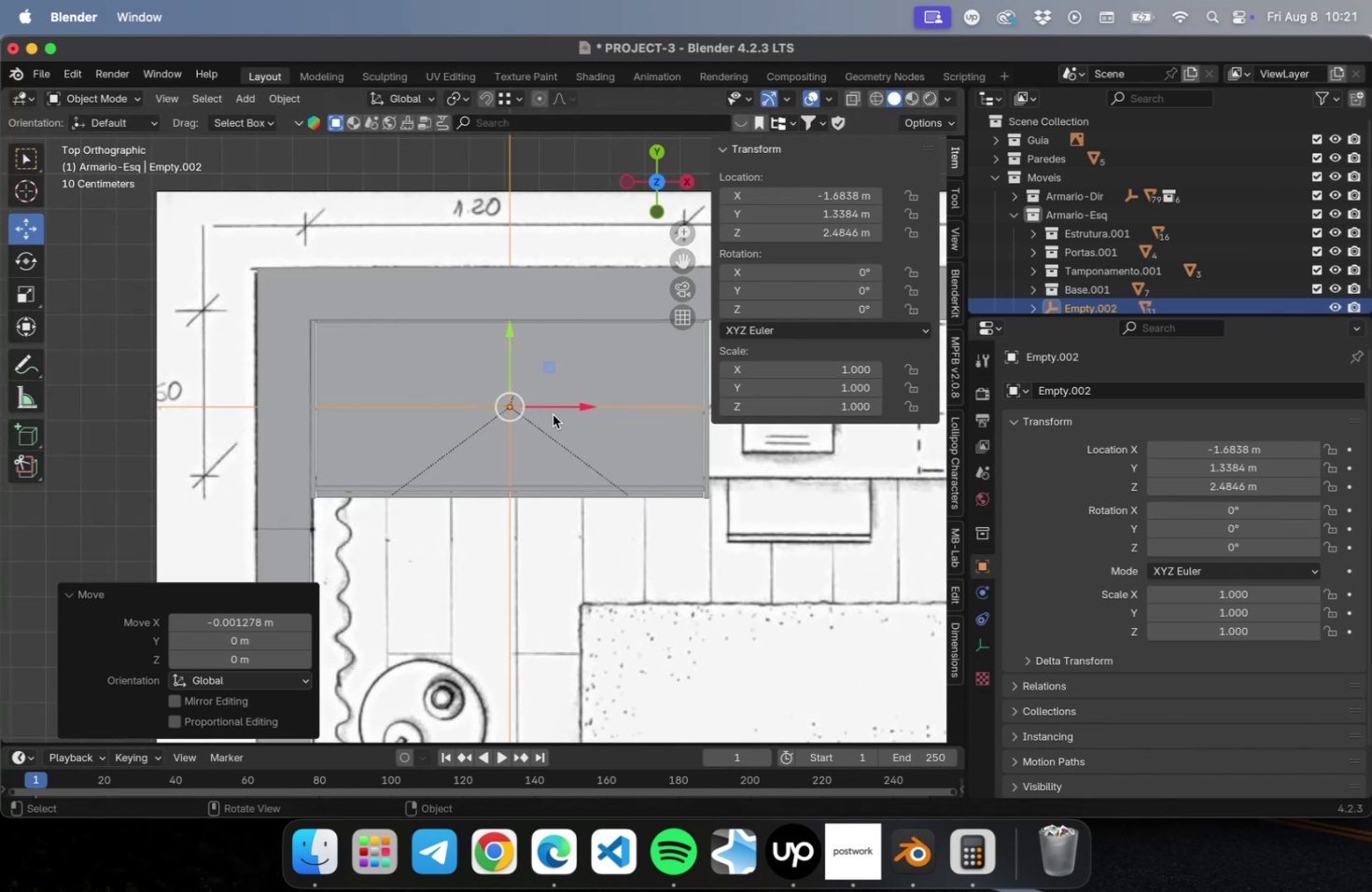 
hold_key(key=ShiftLeft, duration=0.49)
 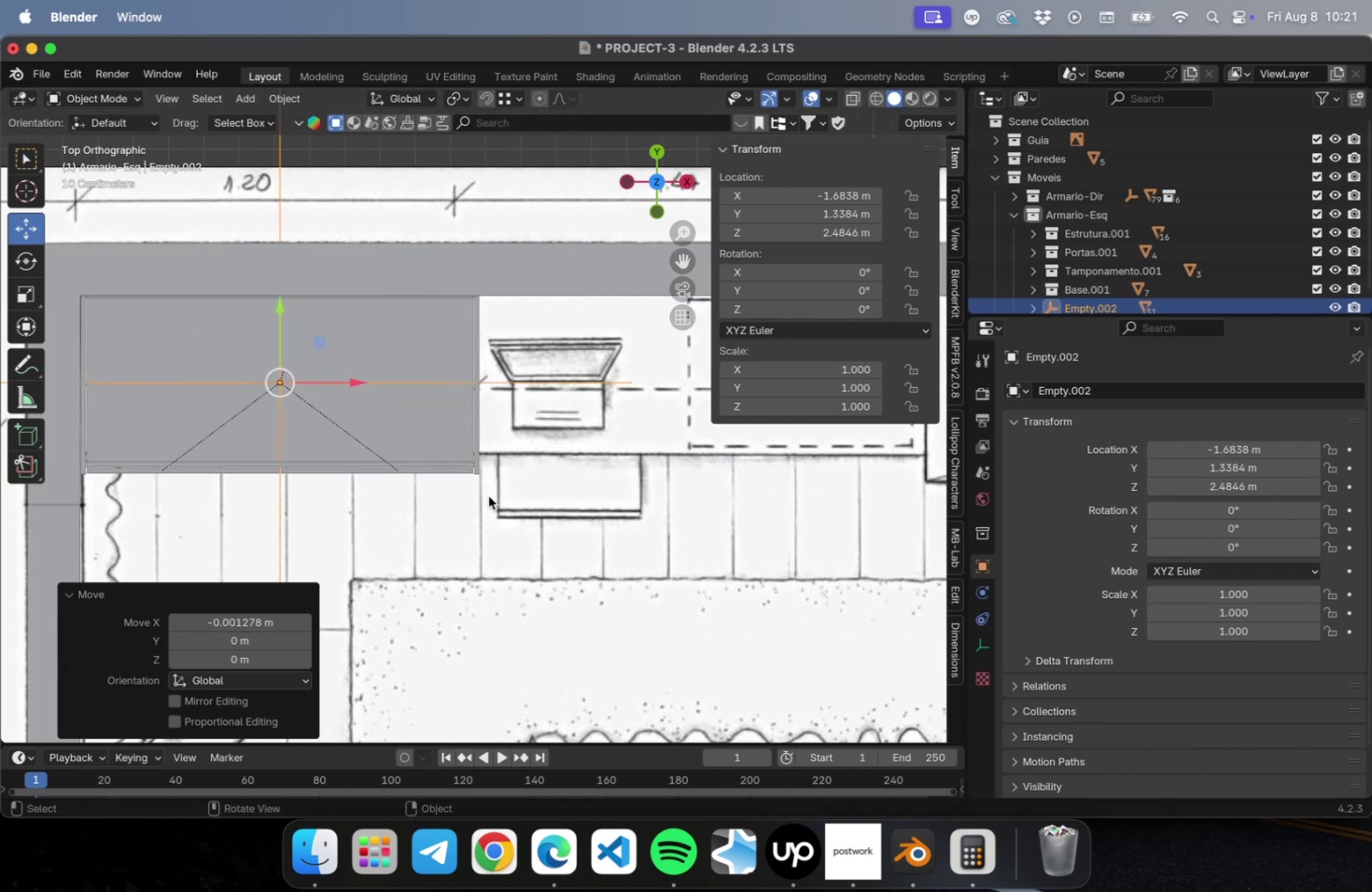 
scroll: coordinate [489, 493], scroll_direction: down, amount: 2.0
 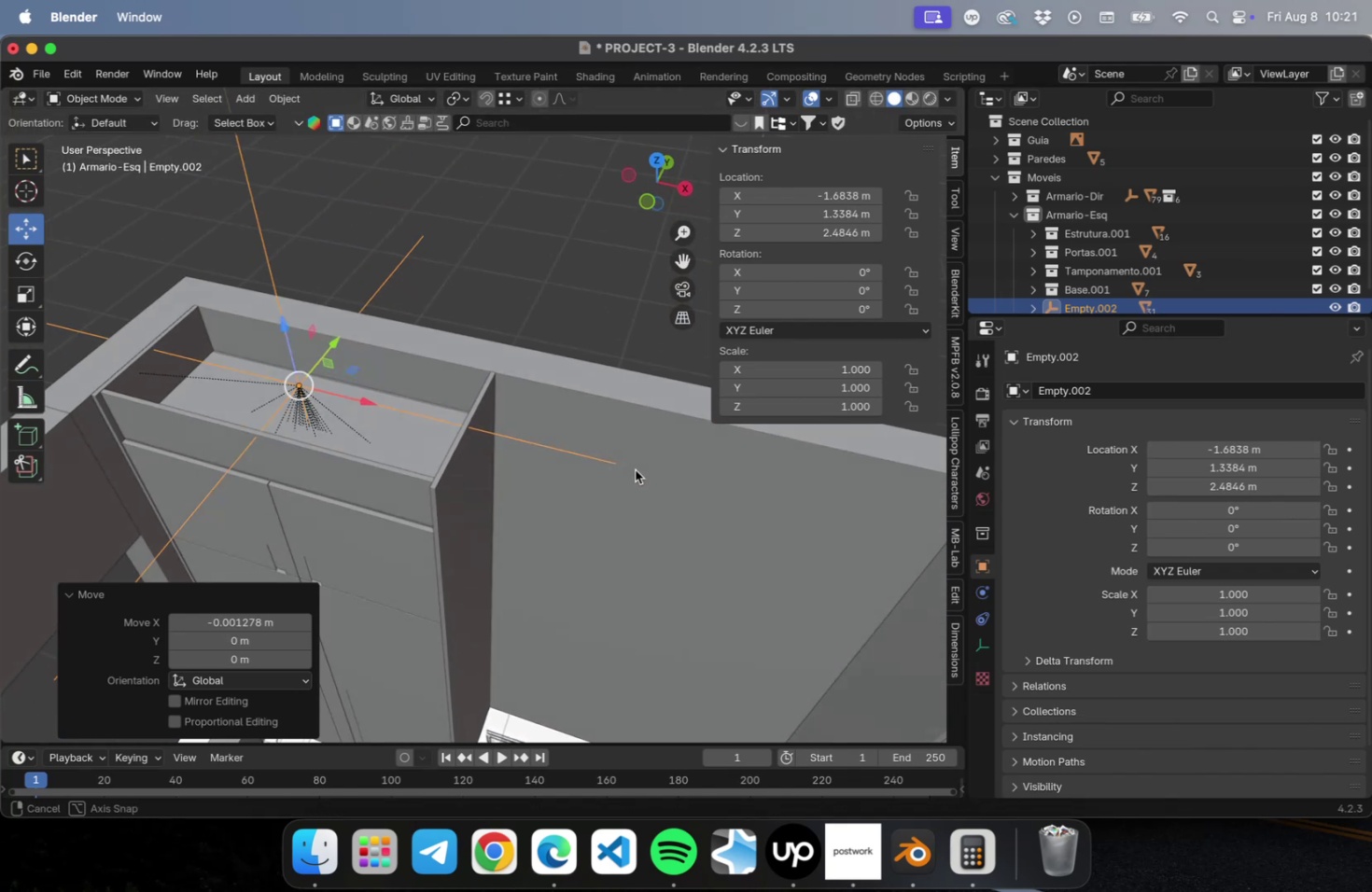 
key(Meta+S)
 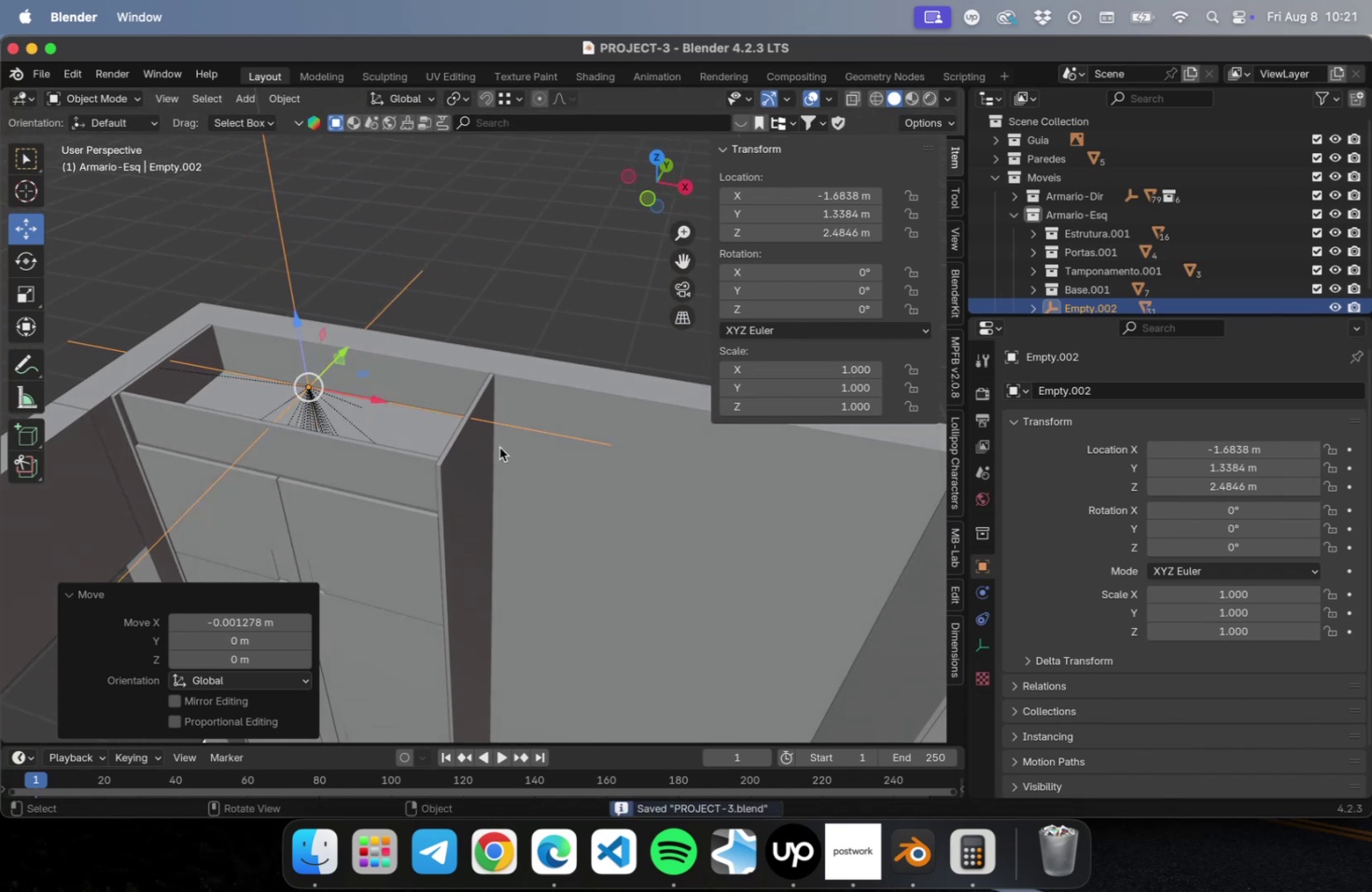 
scroll: coordinate [498, 447], scroll_direction: down, amount: 15.0
 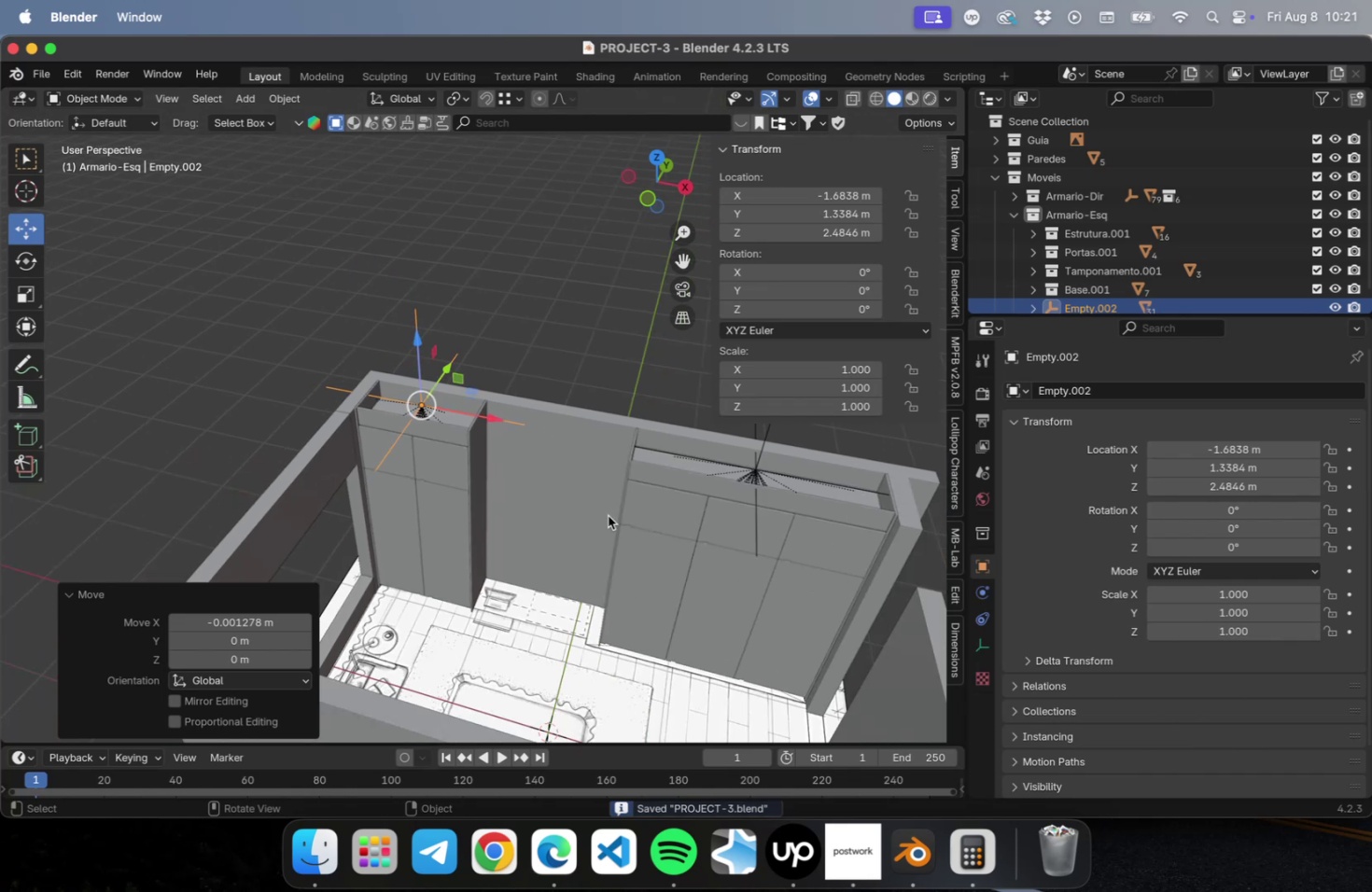 
hold_key(key=ShiftLeft, duration=0.4)
 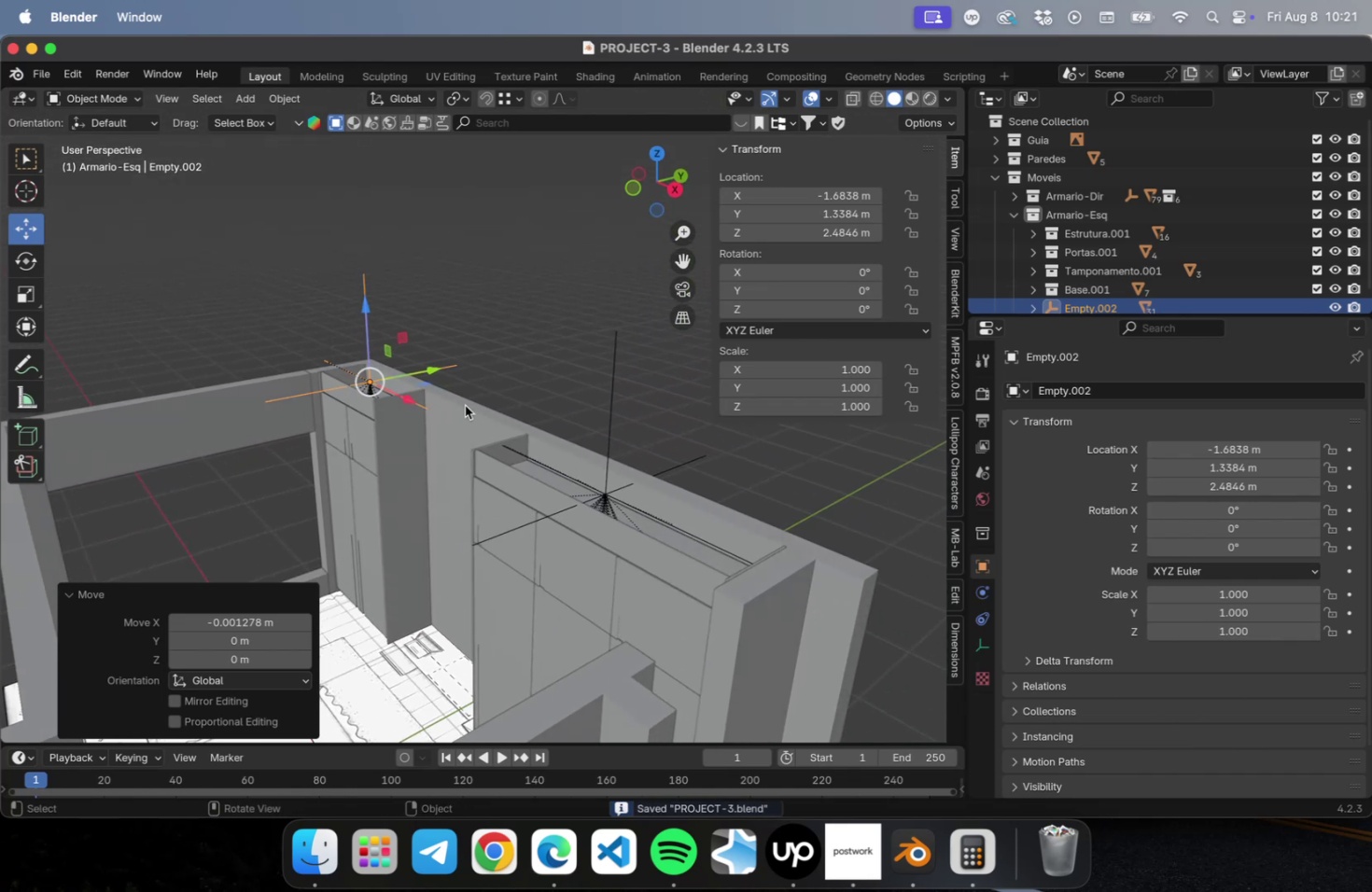 
key(N)
 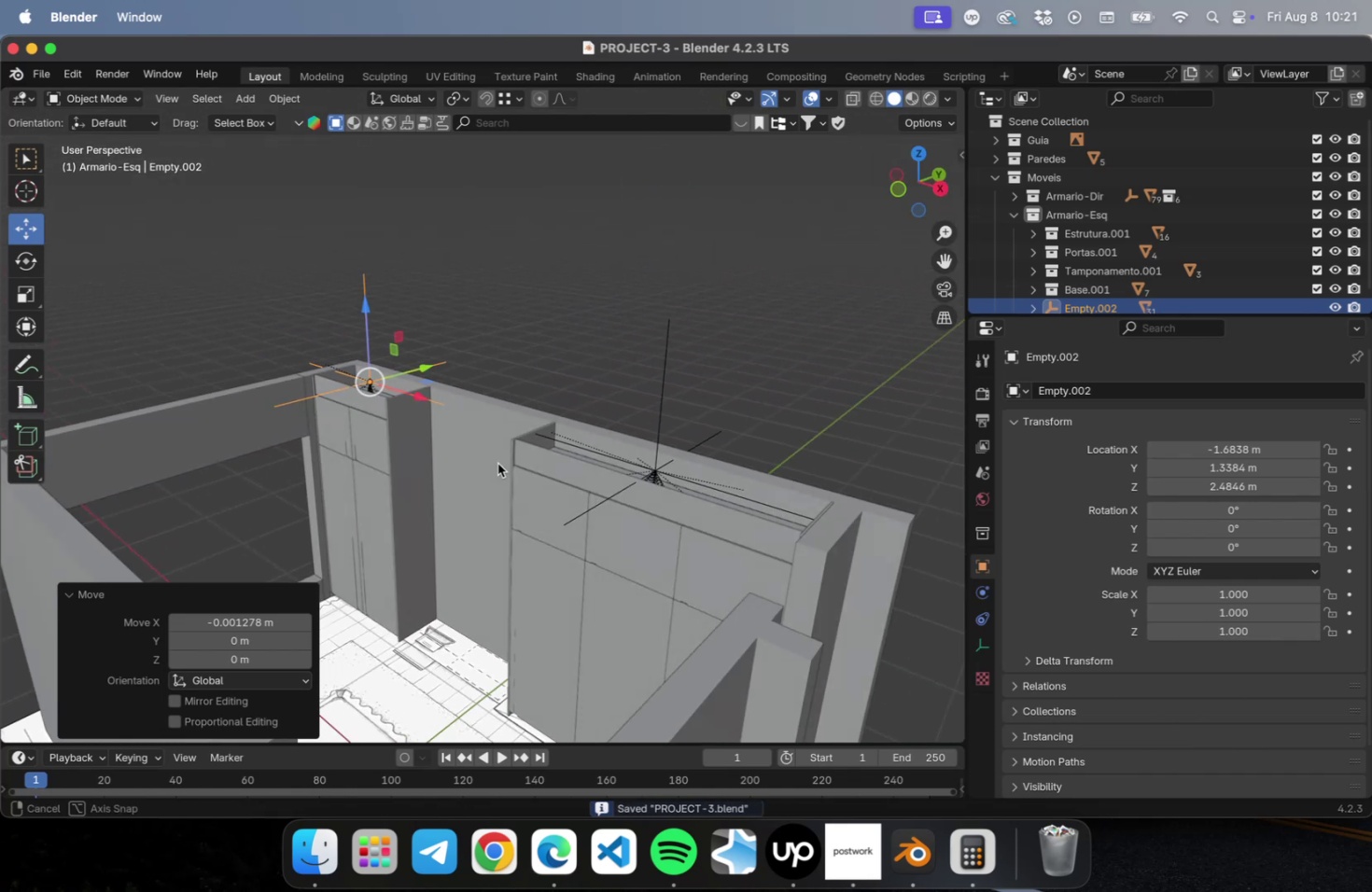 
key(Meta+CommandLeft)
 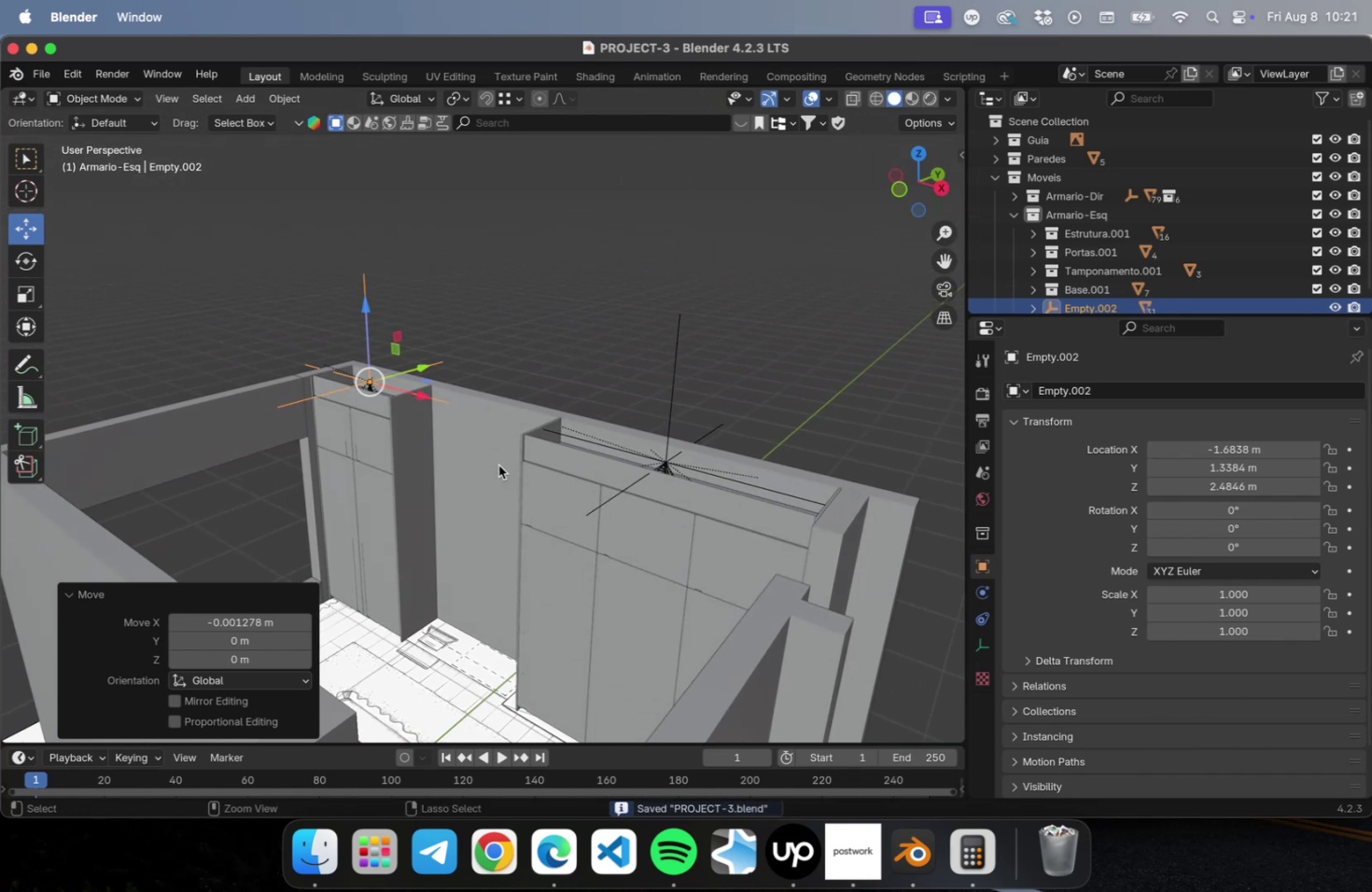 
key(Meta+S)
 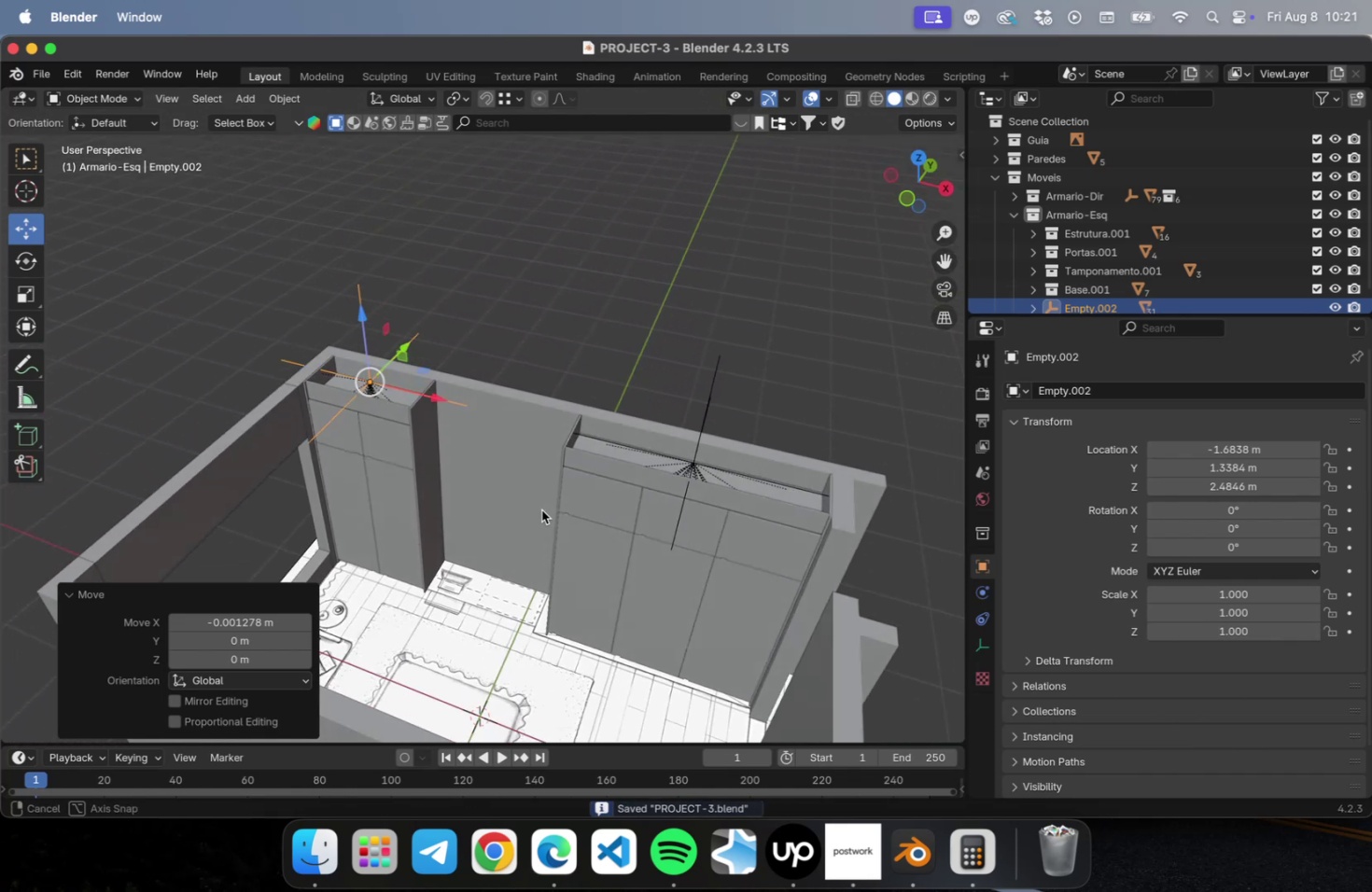 
scroll: coordinate [544, 518], scroll_direction: up, amount: 6.0
 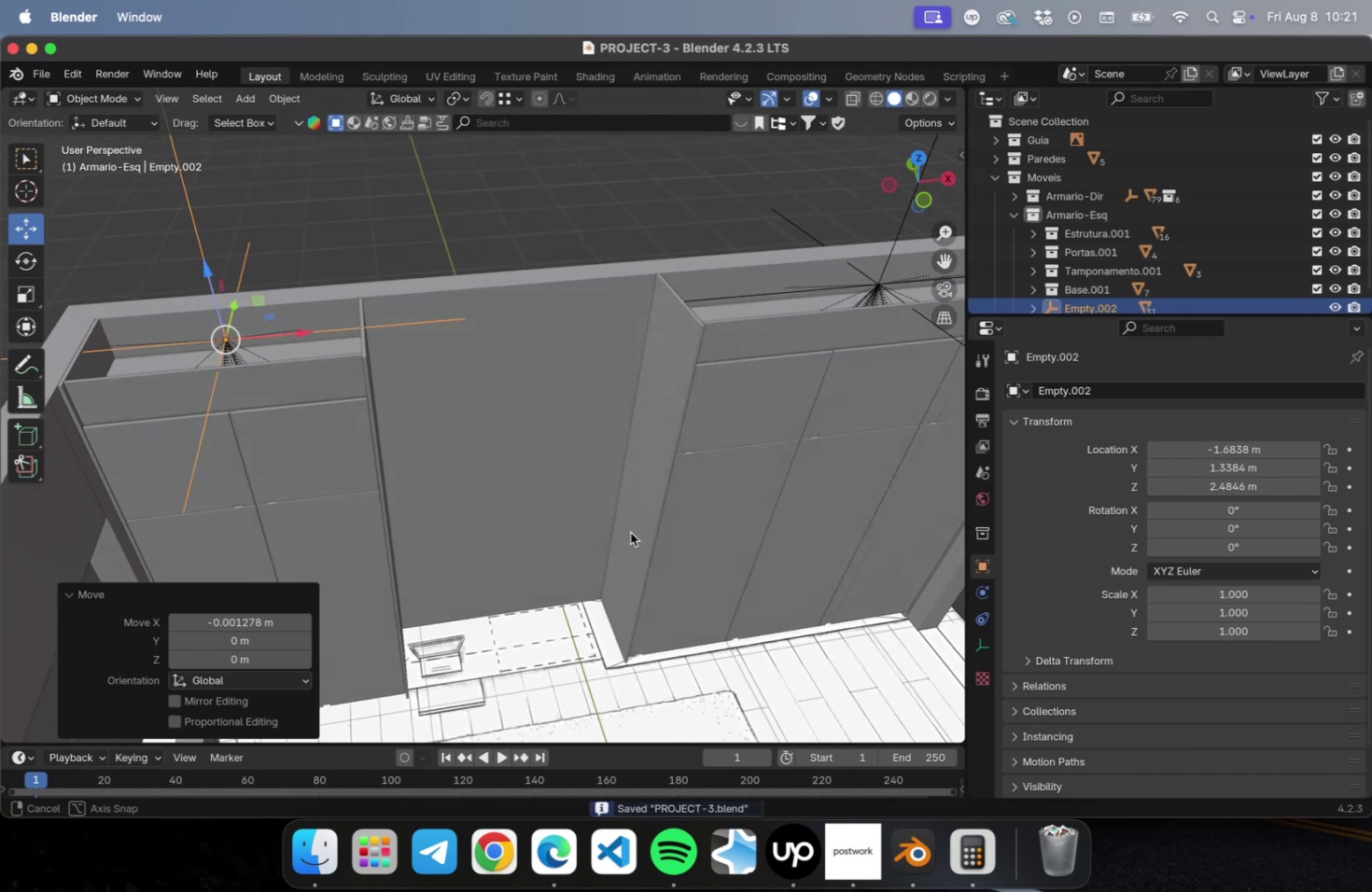 
scroll: coordinate [631, 541], scroll_direction: down, amount: 1.0
 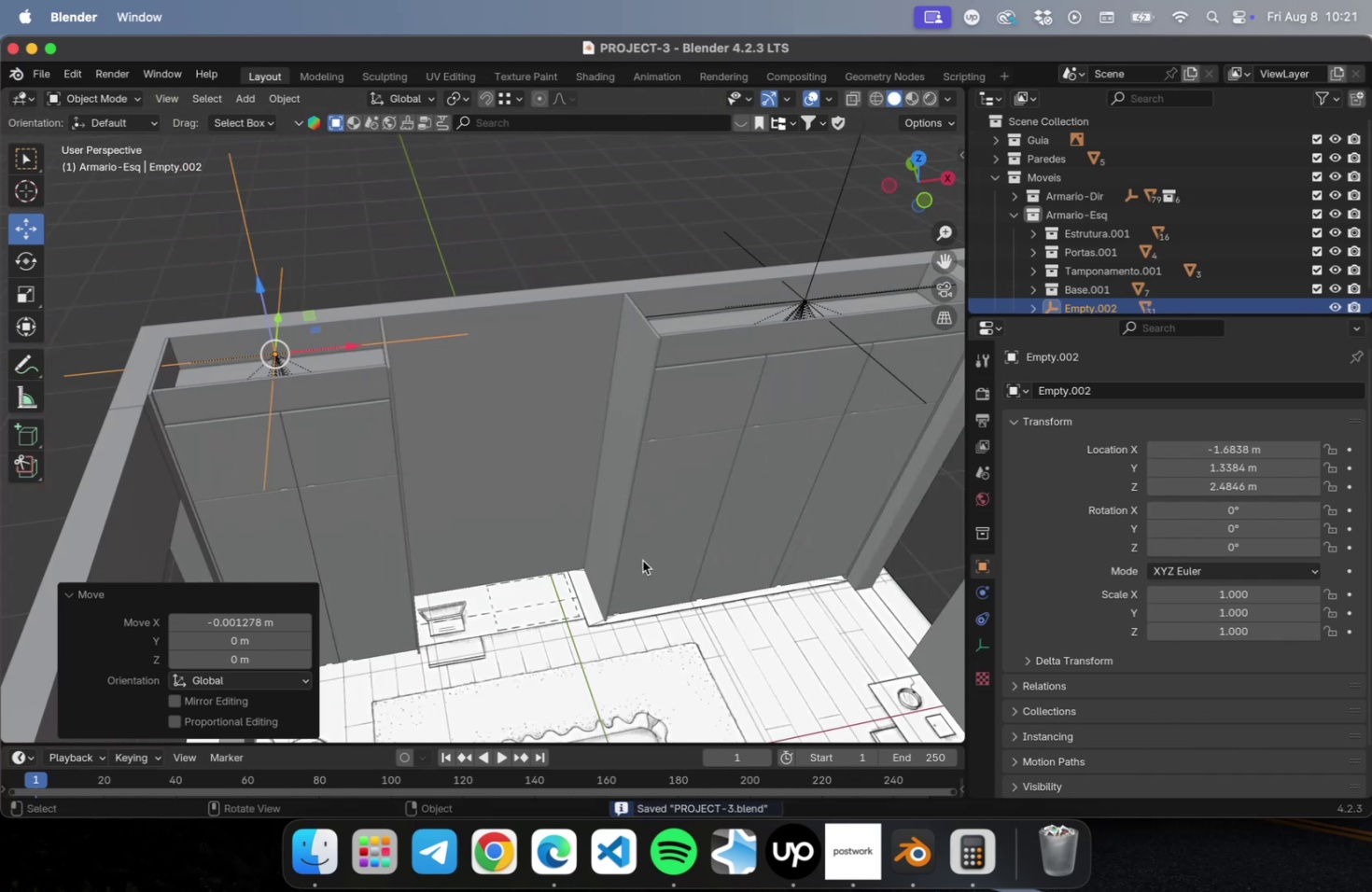 
hold_key(key=ShiftLeft, duration=0.4)
 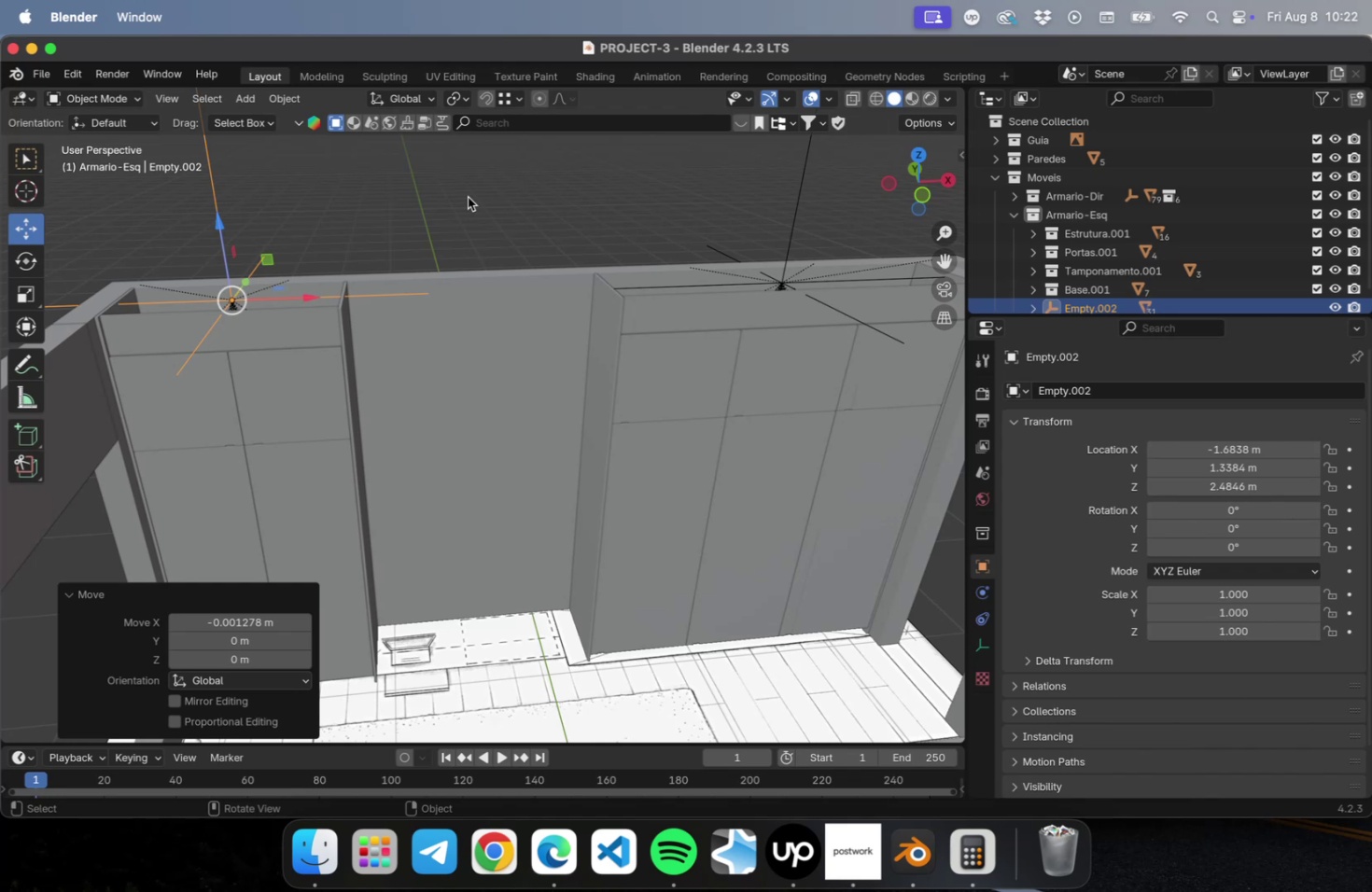 
wait(25.24)
 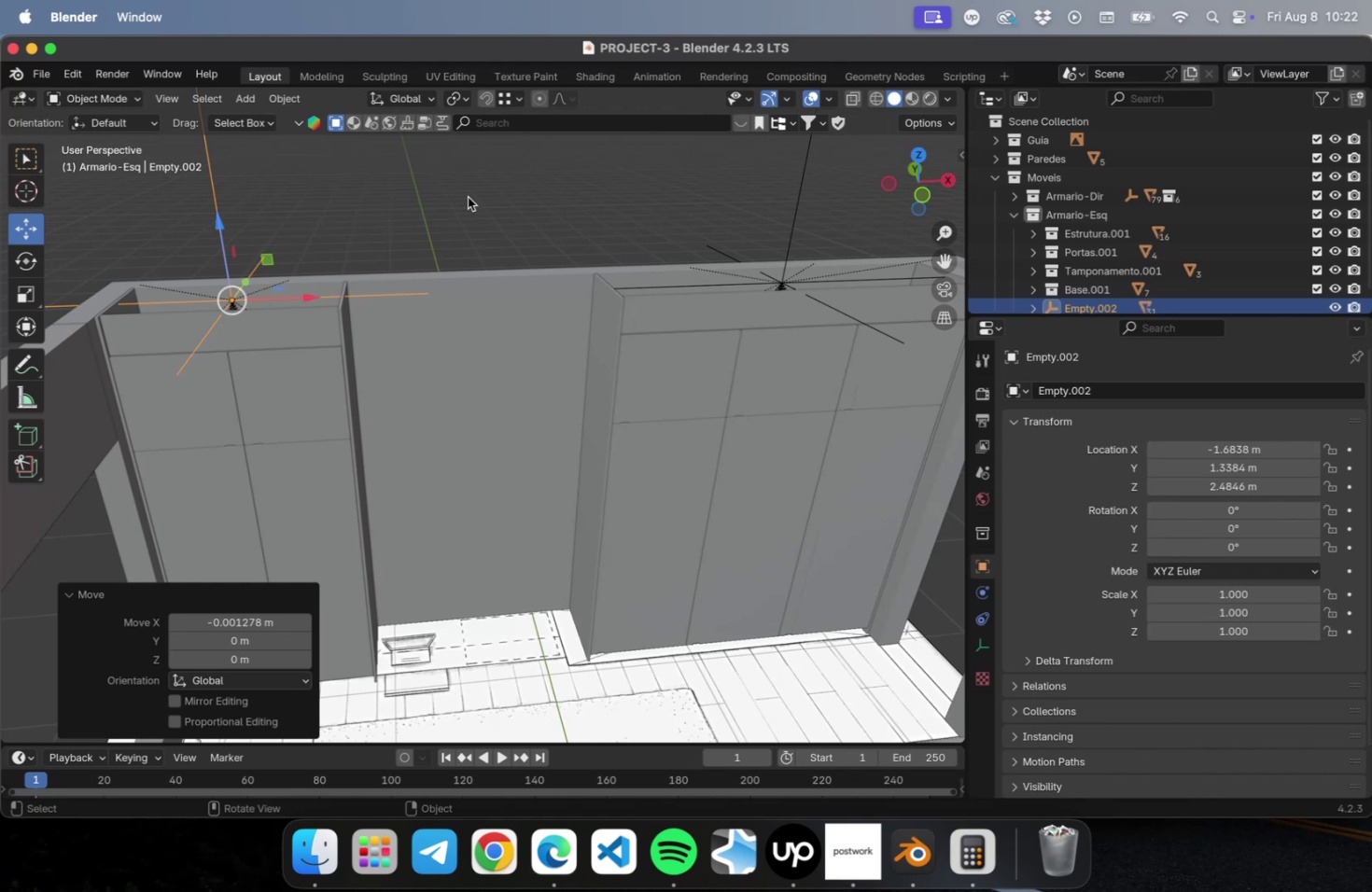 
scroll: coordinate [517, 467], scroll_direction: down, amount: 2.0
 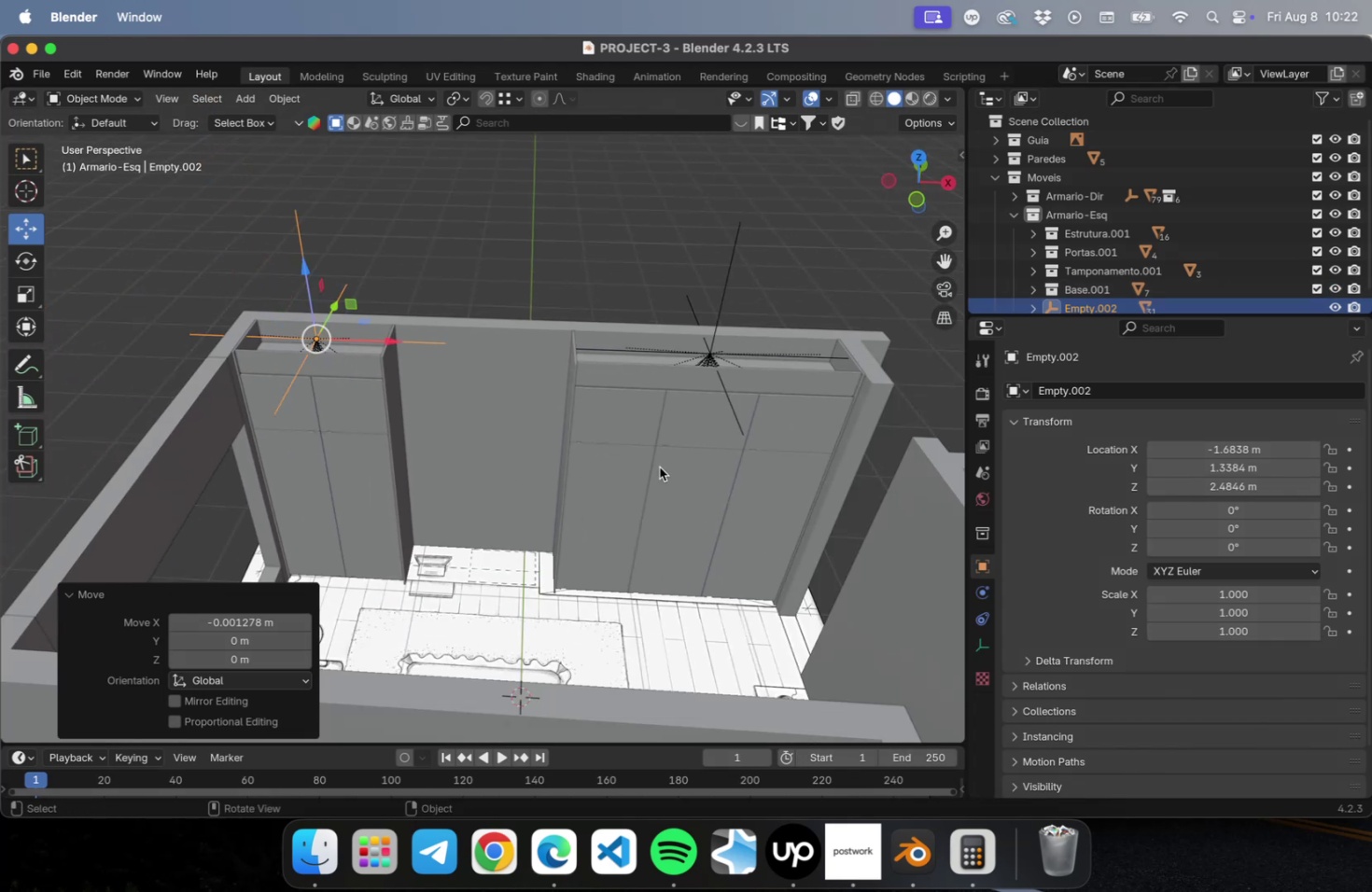 
left_click([589, 272])
 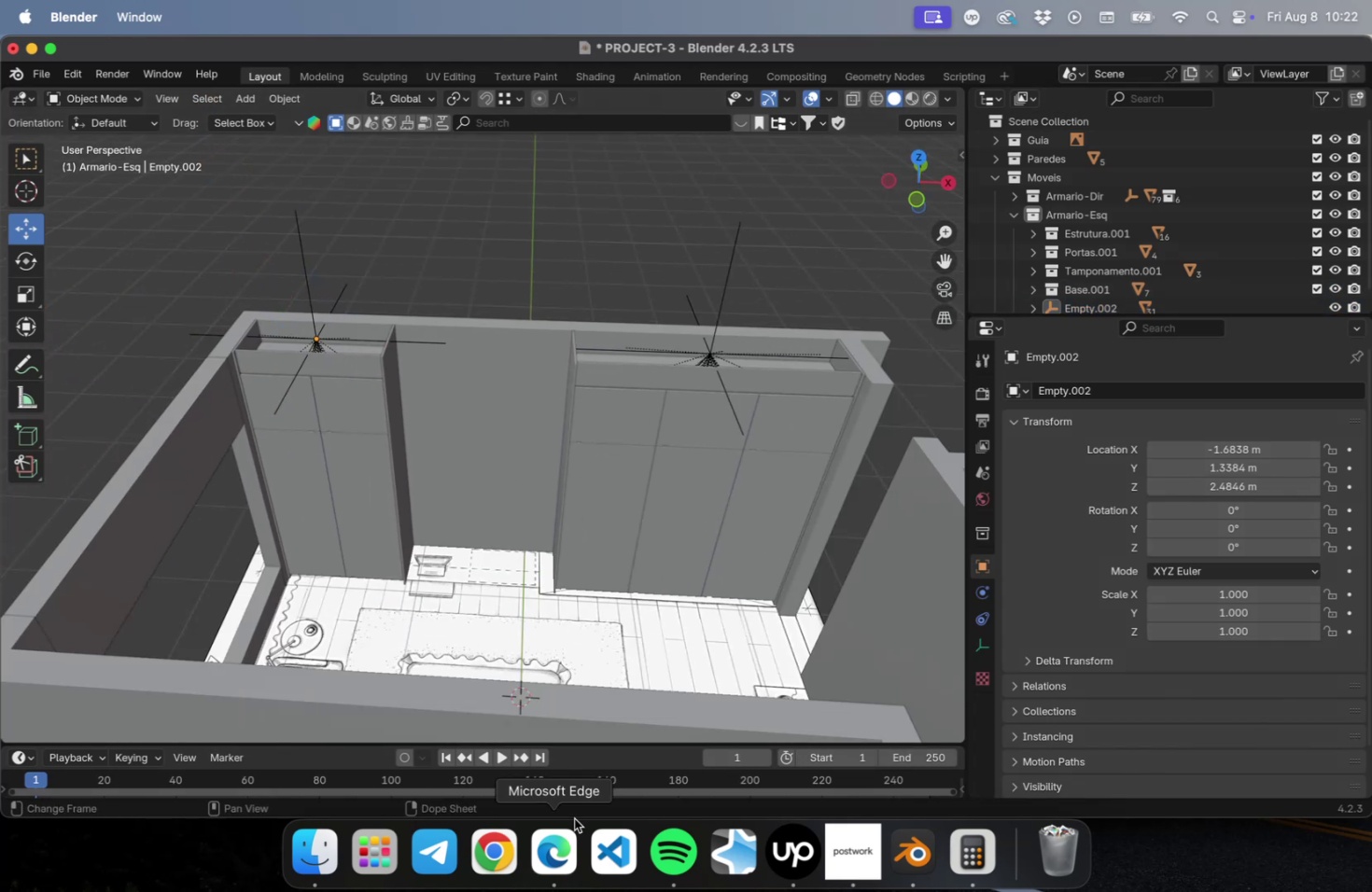 
left_click([568, 834])
 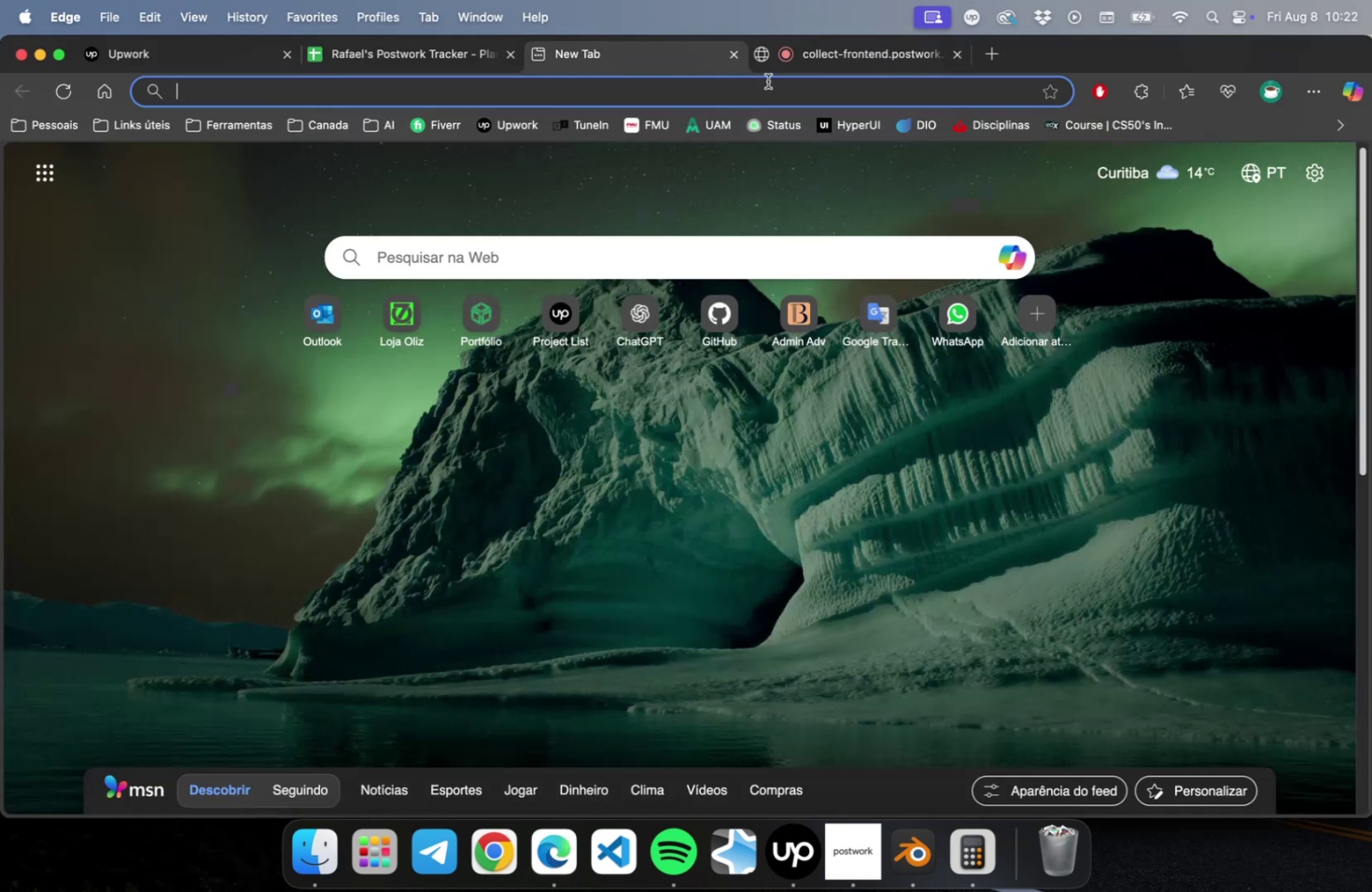 
left_click([856, 59])
 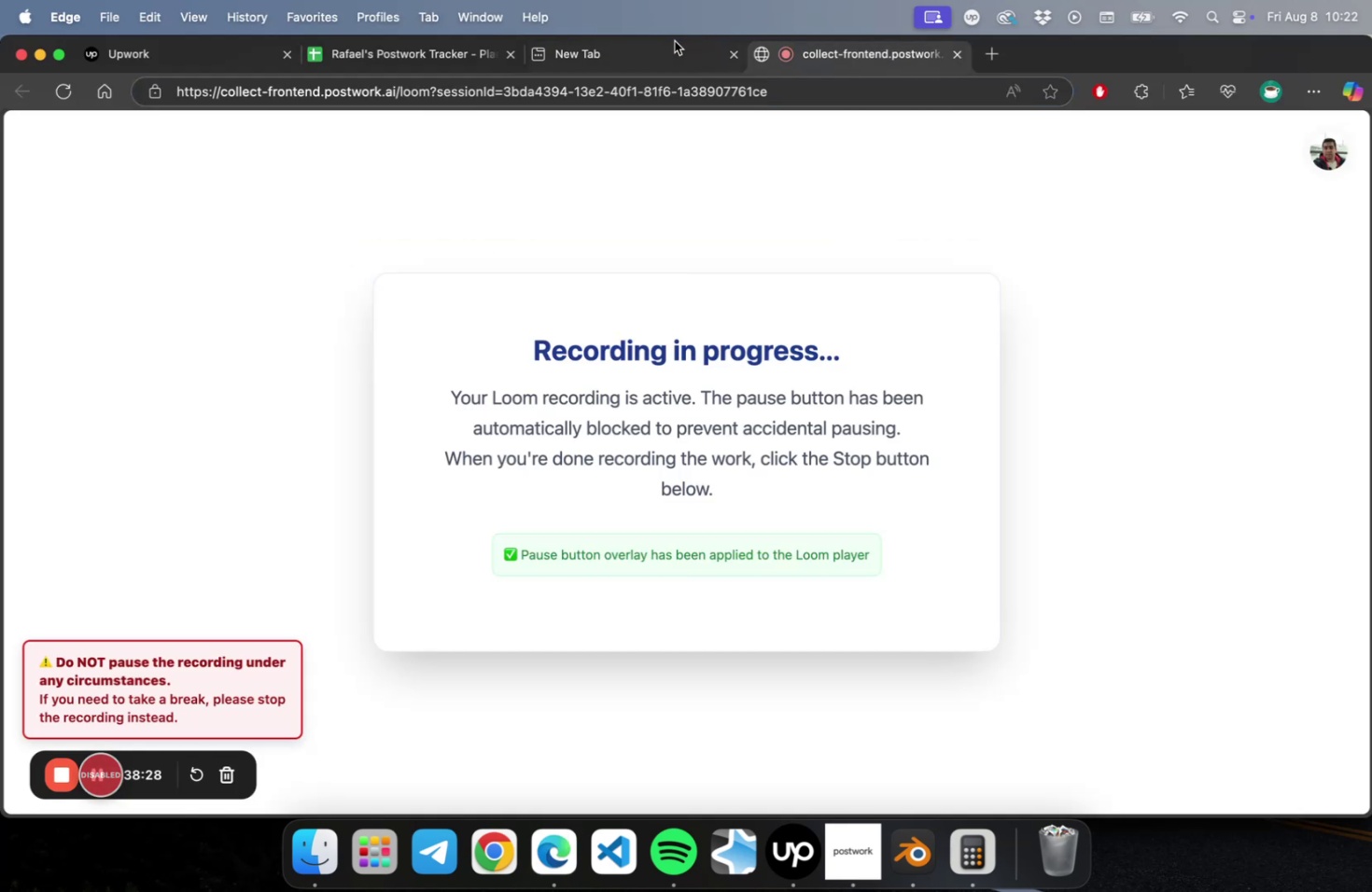 
left_click([662, 46])
 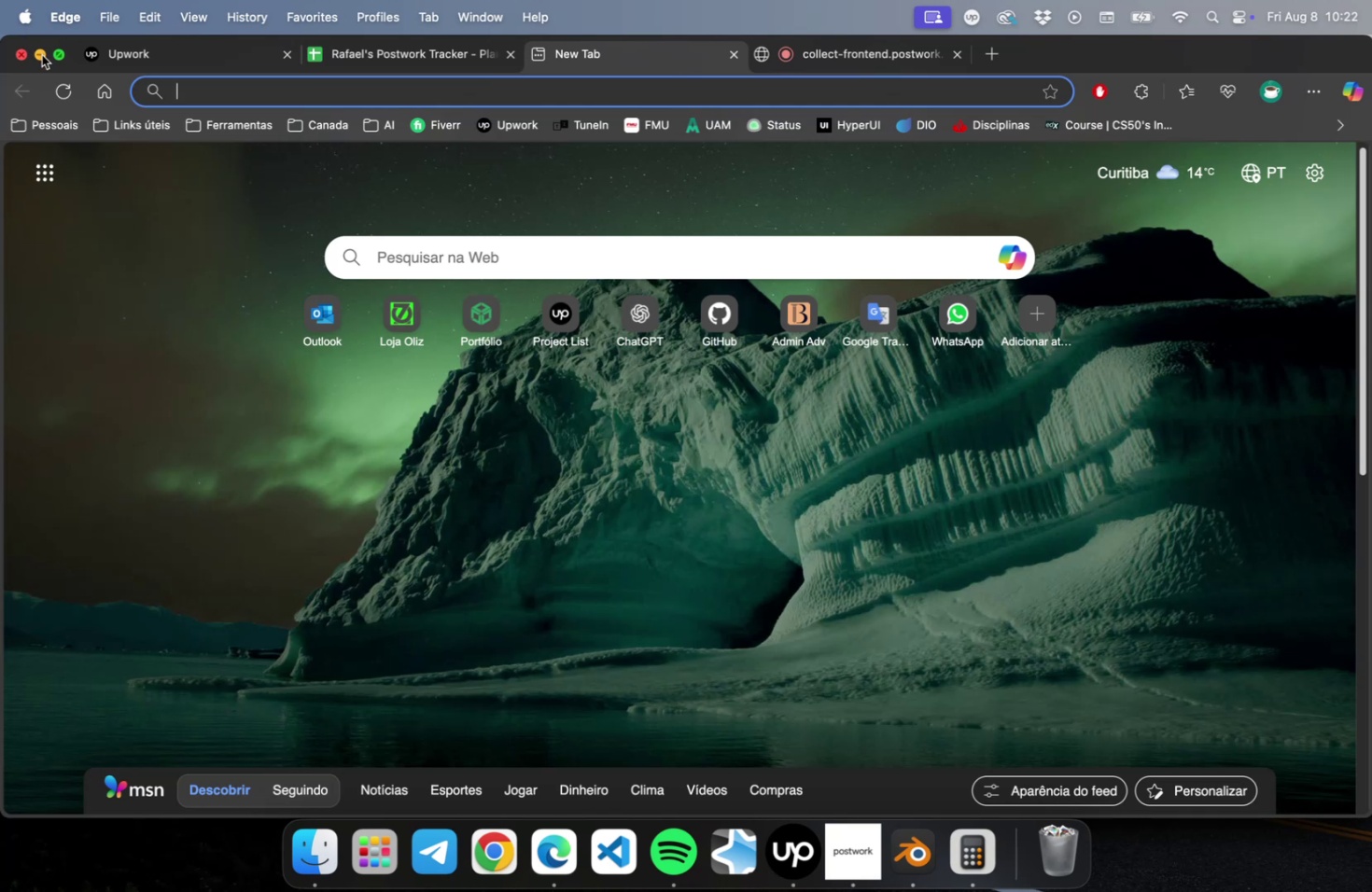 
left_click([41, 57])
 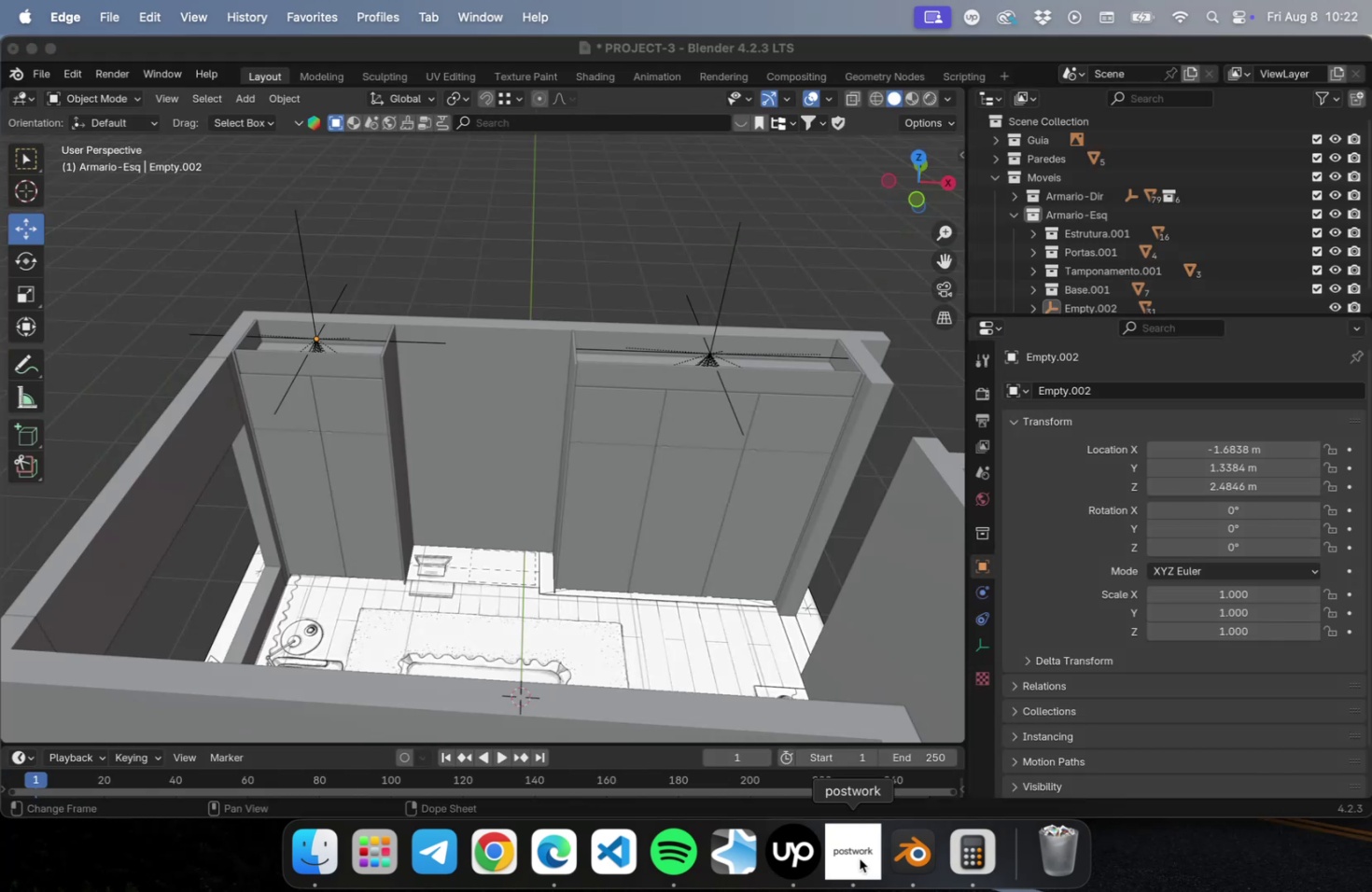 
left_click([858, 858])
 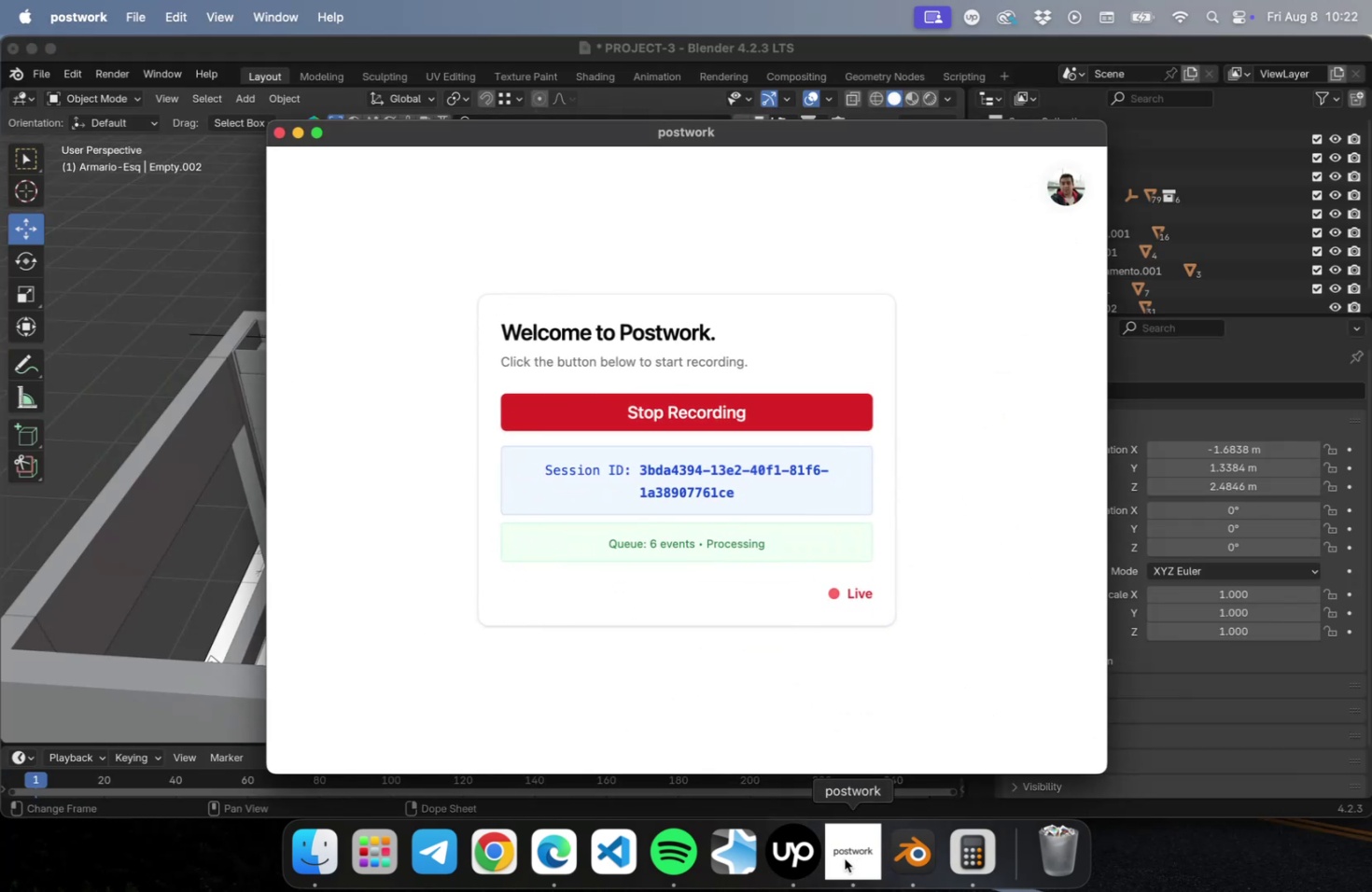 
left_click([801, 858])
 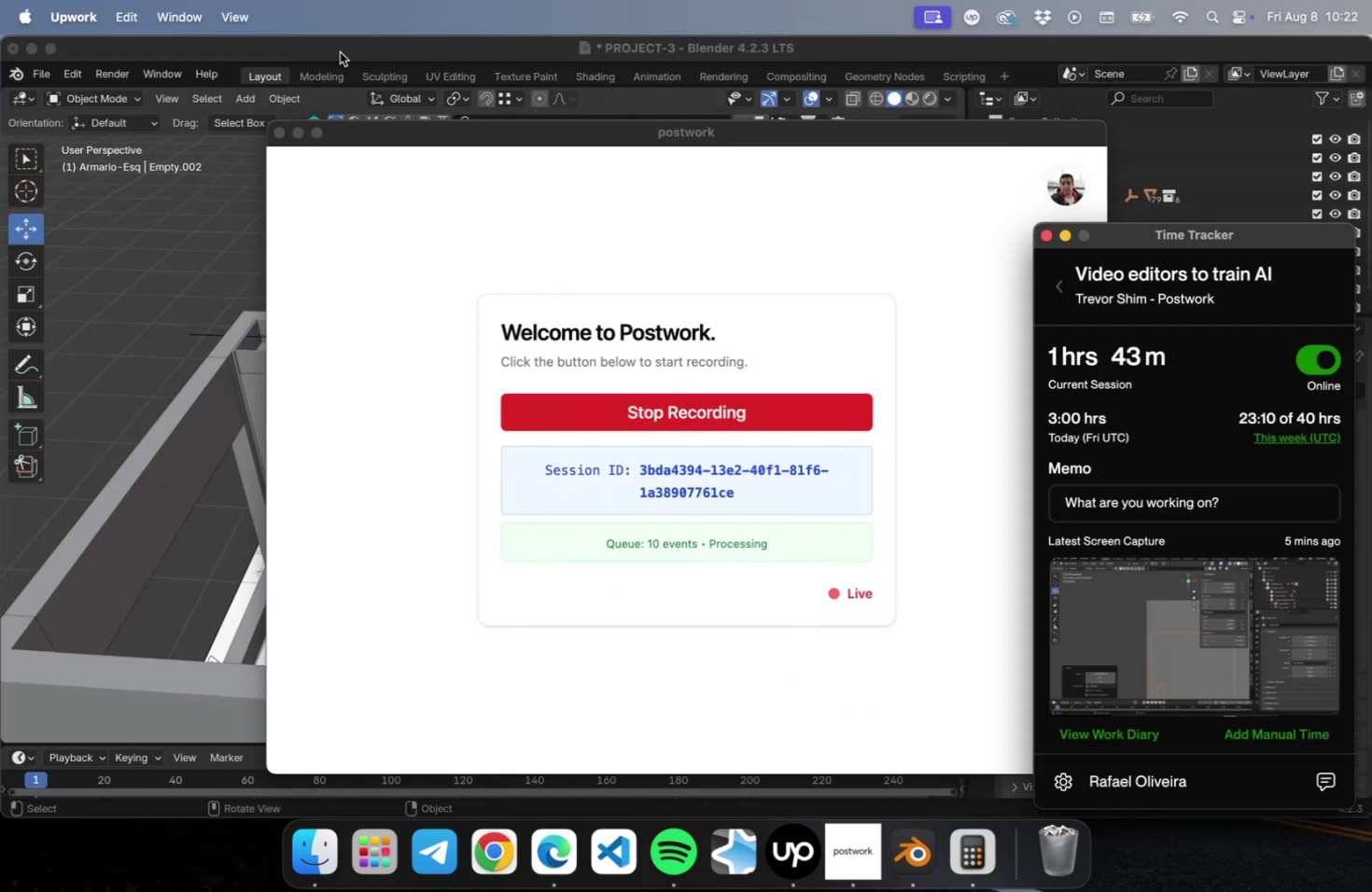 
left_click([340, 52])
 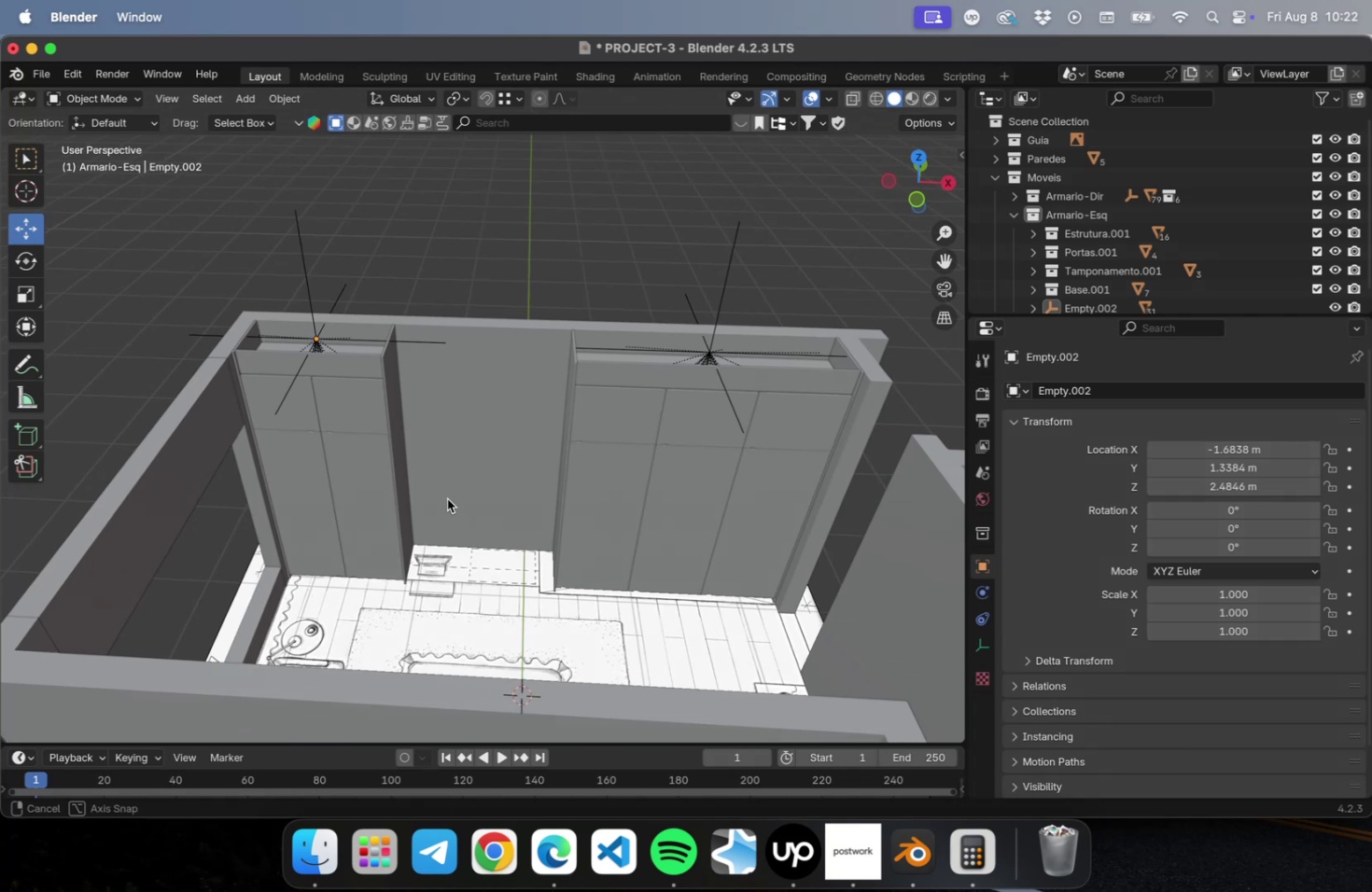 
wait(9.11)
 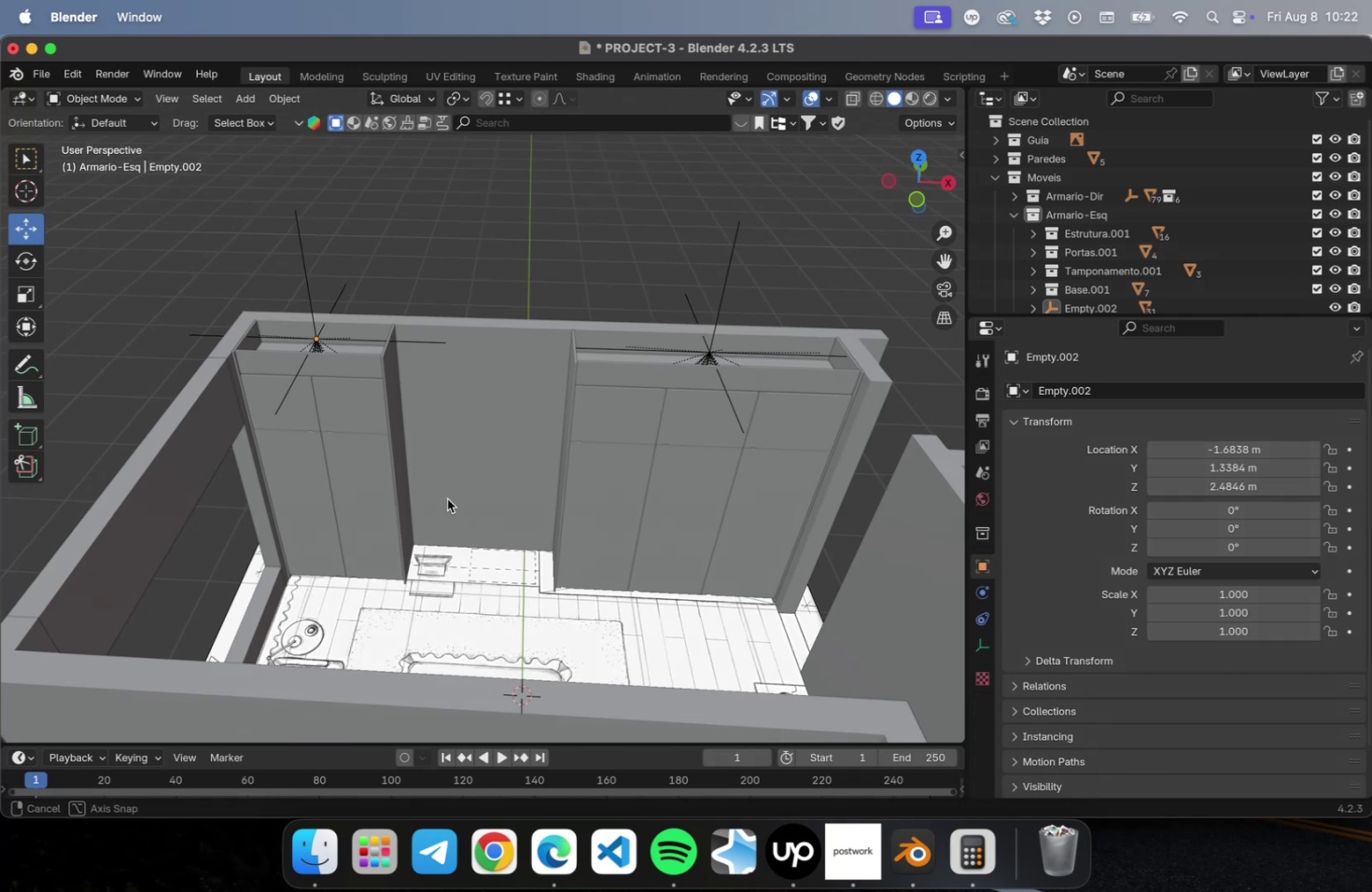 
left_click([1055, 258])
 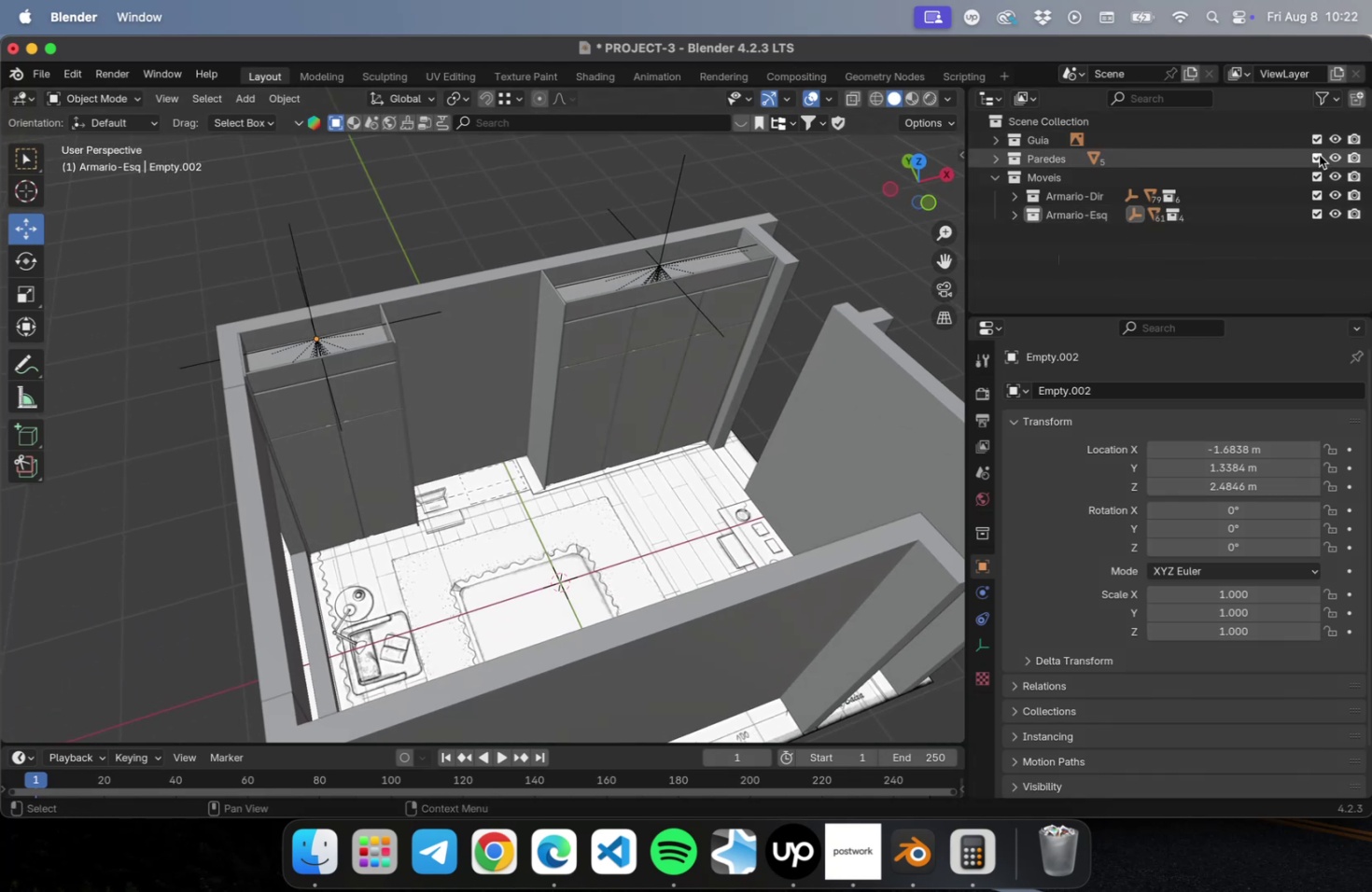 
left_click([1317, 154])
 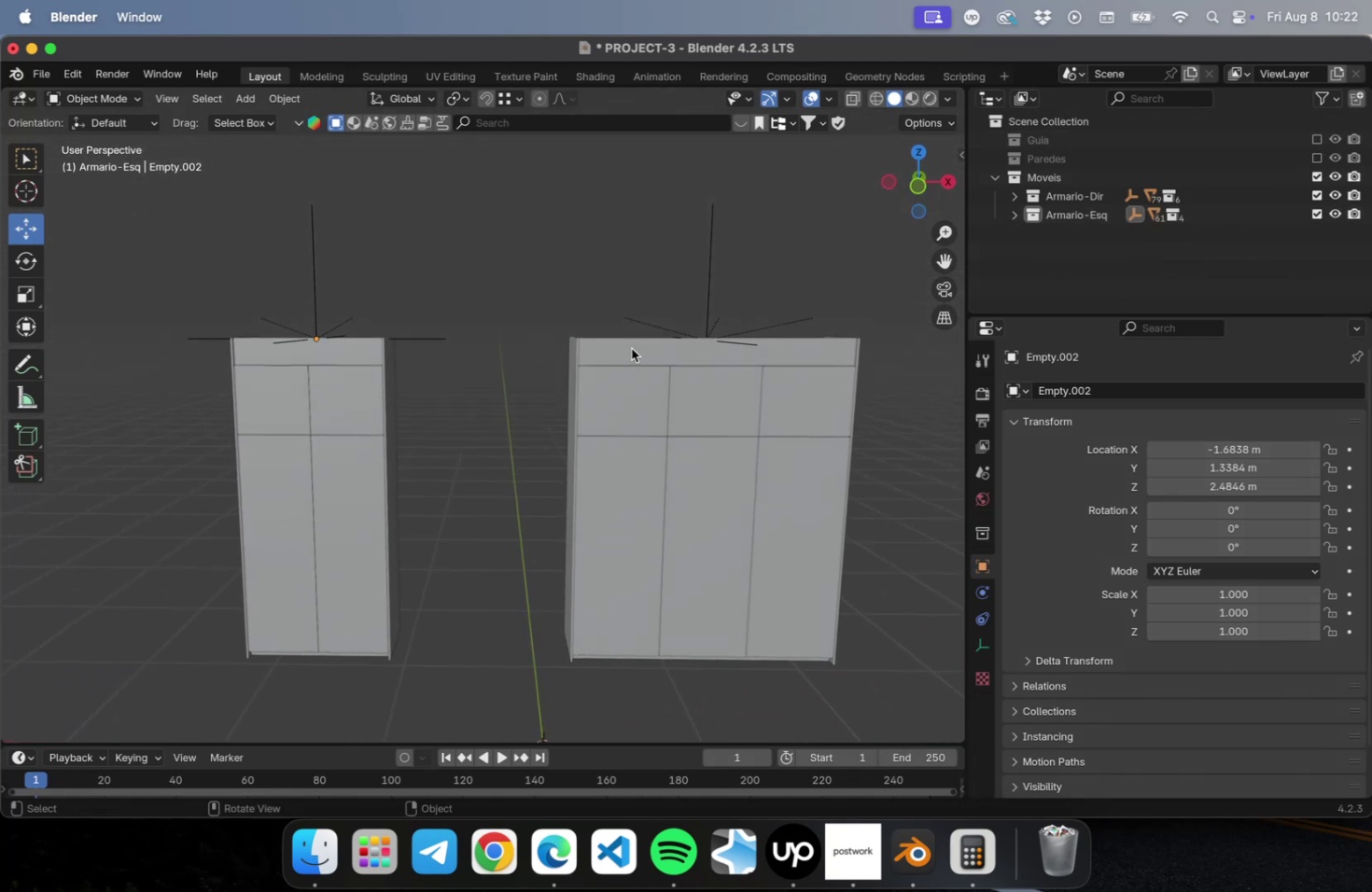 
left_click([498, 532])
 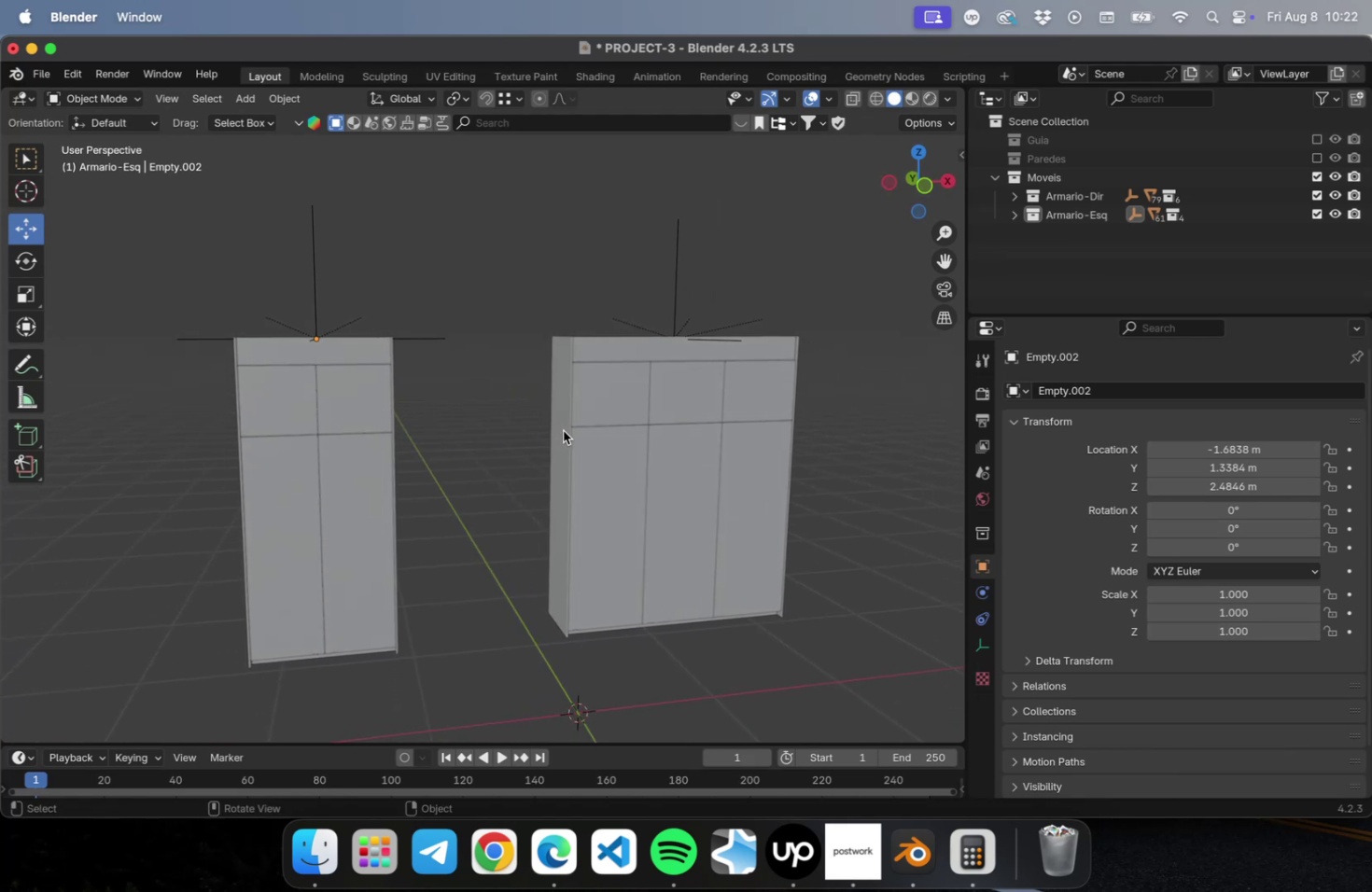 
wait(14.16)
 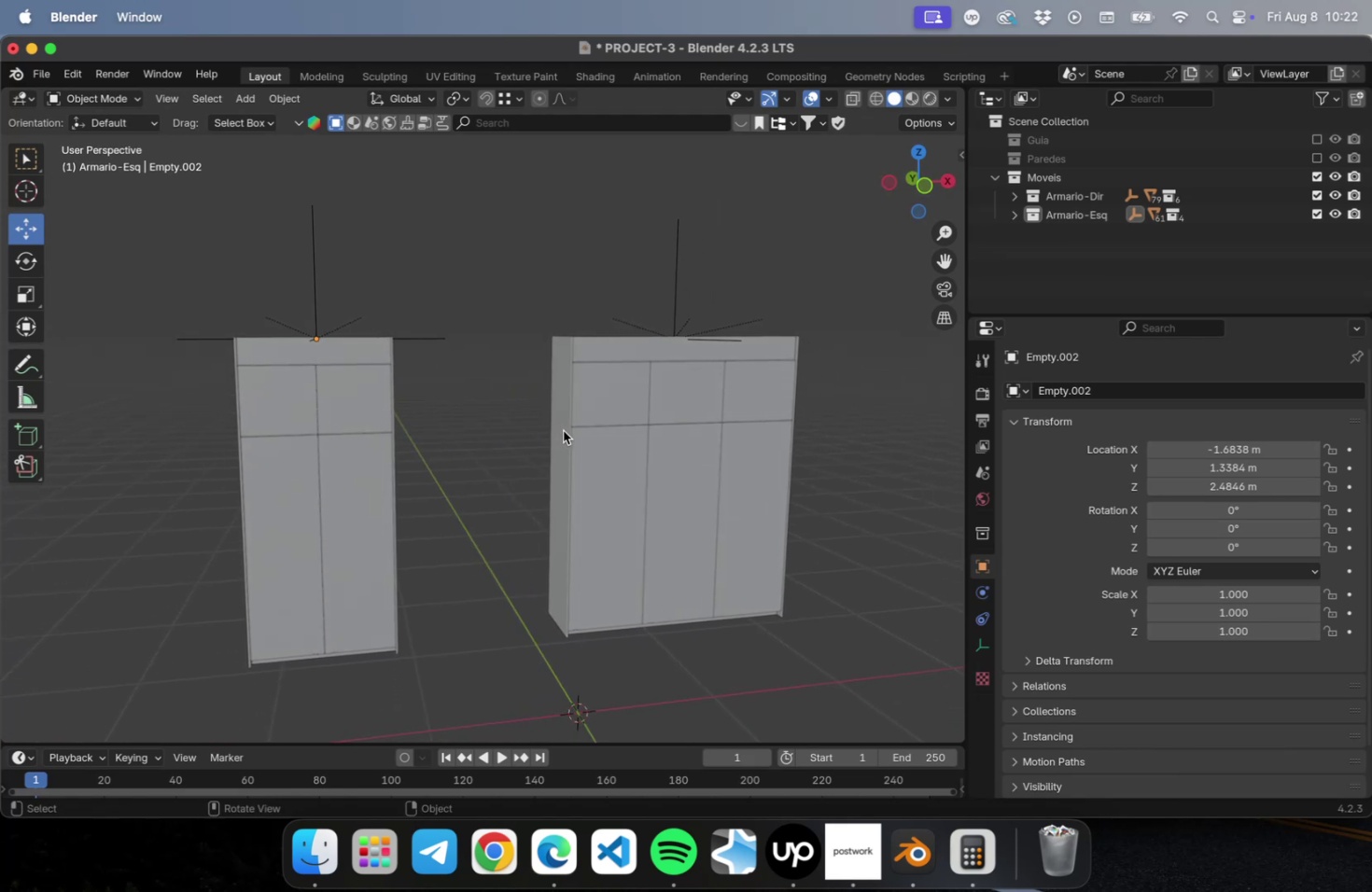 
left_click([1037, 175])
 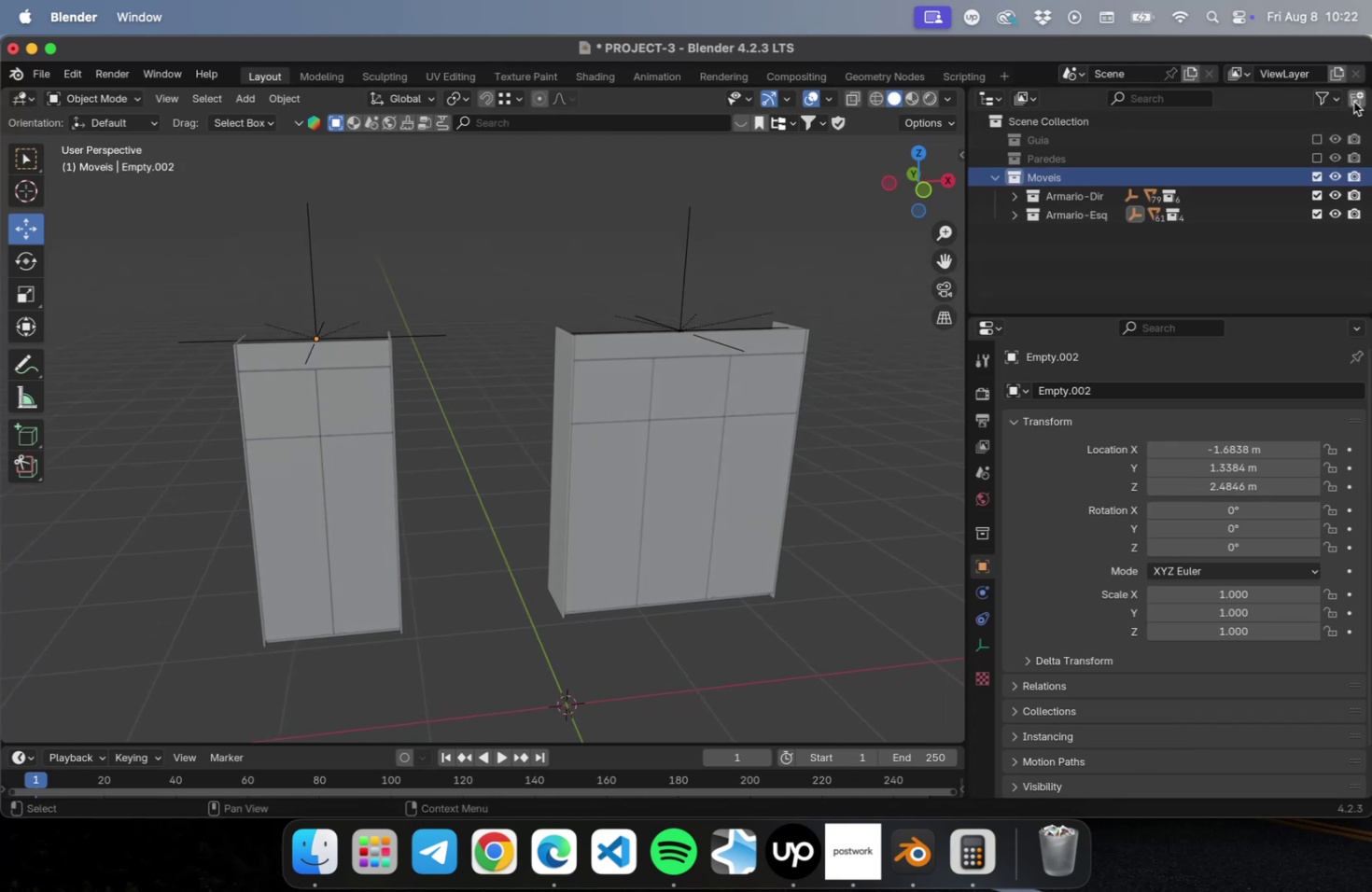 
left_click([1352, 100])
 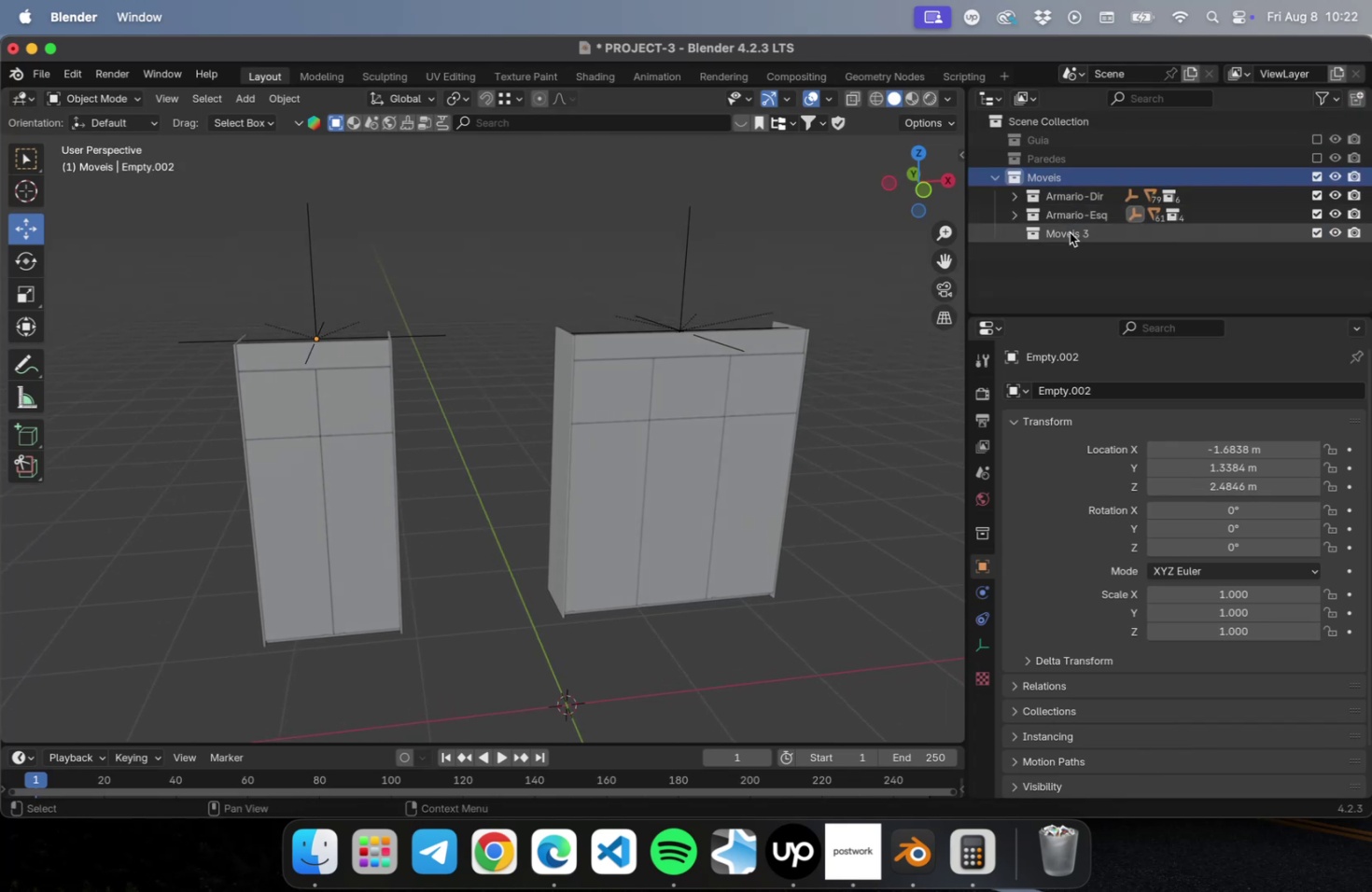 
double_click([1069, 232])
 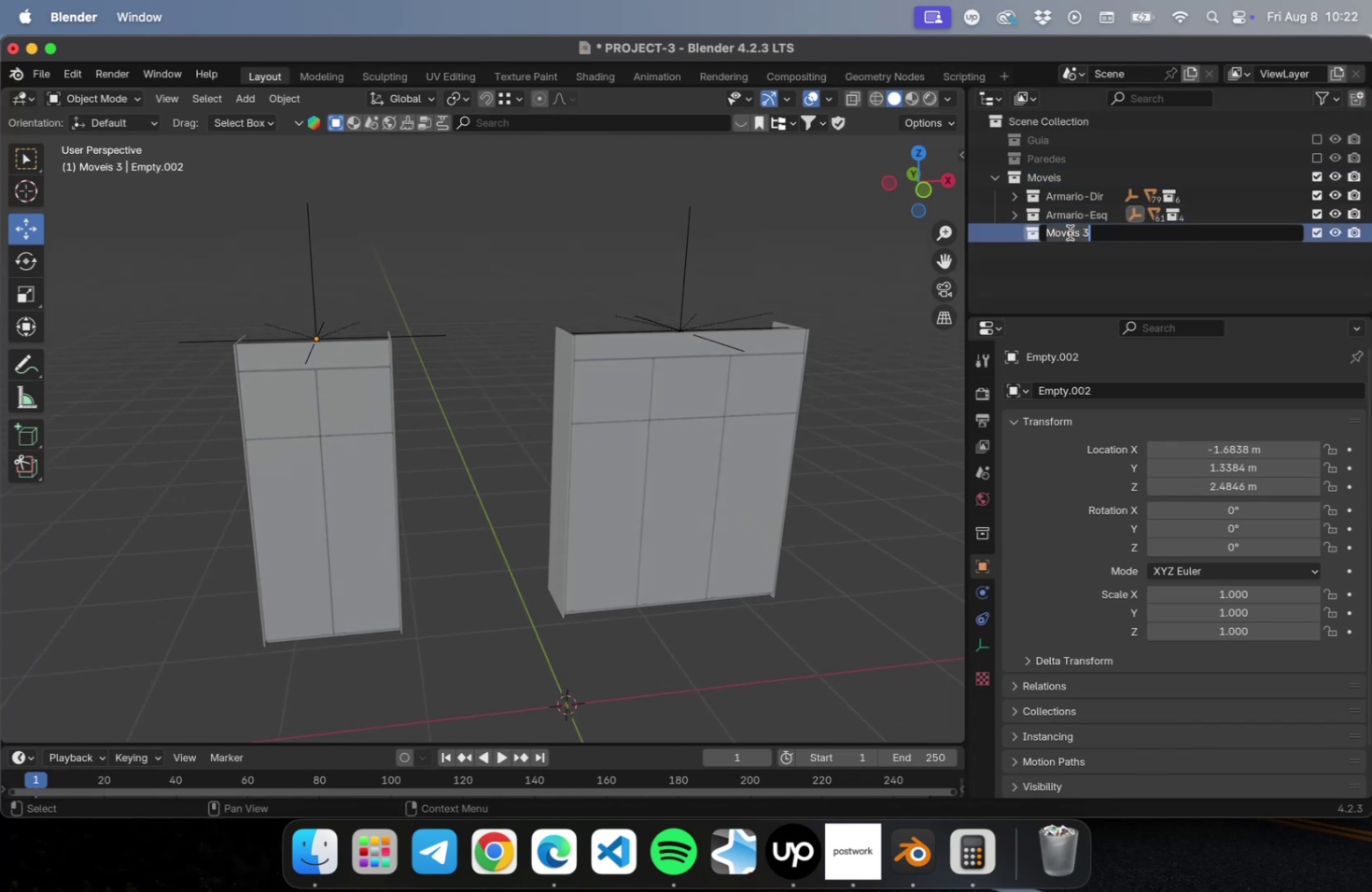 
type(Armario)
key(Backspace)
key(Backspace)
key(Backspace)
key(Backspace)
key(Backspace)
type(mario-Aere)
 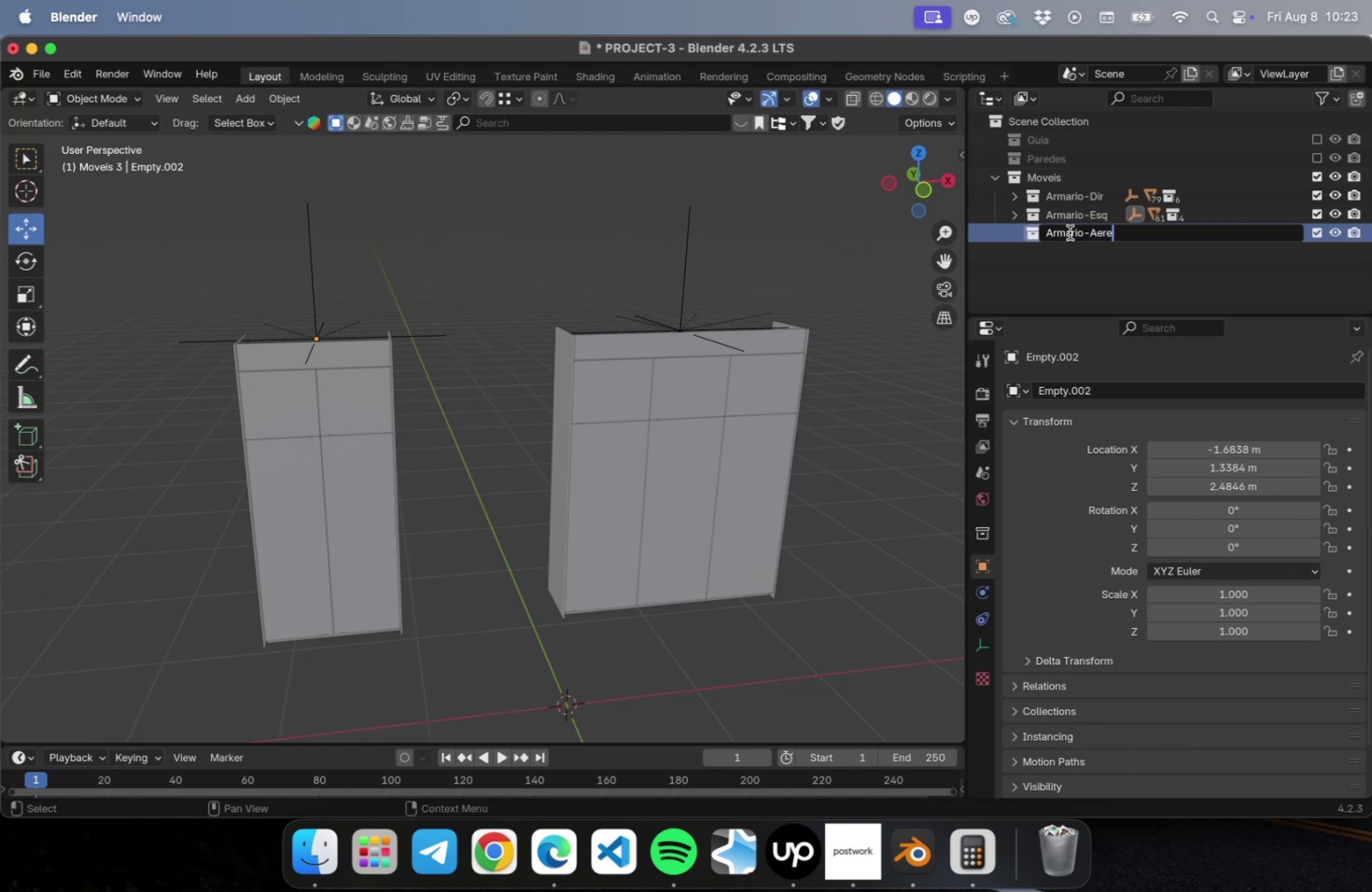 
key(Enter)
 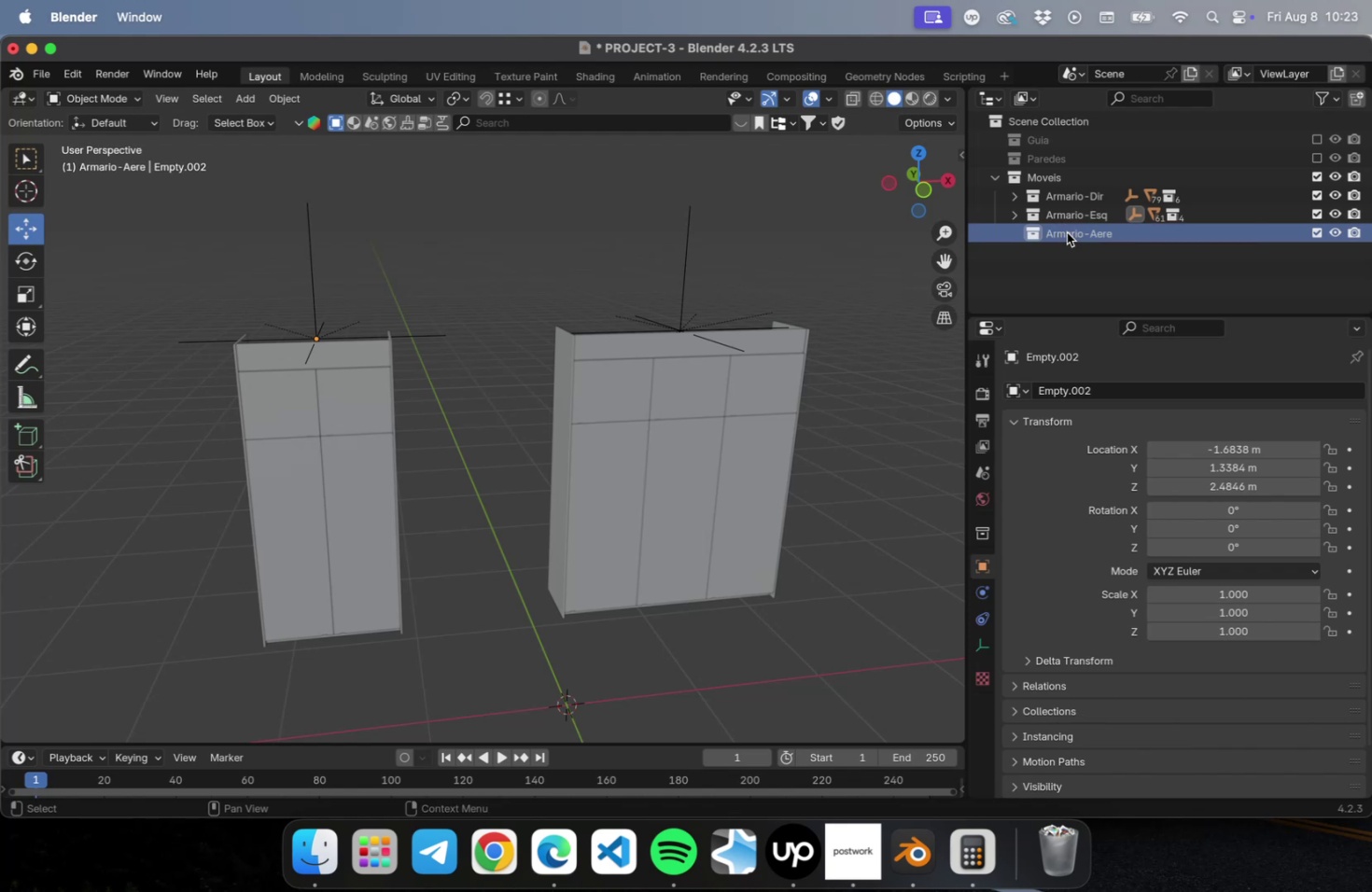 
left_click([1064, 242])
 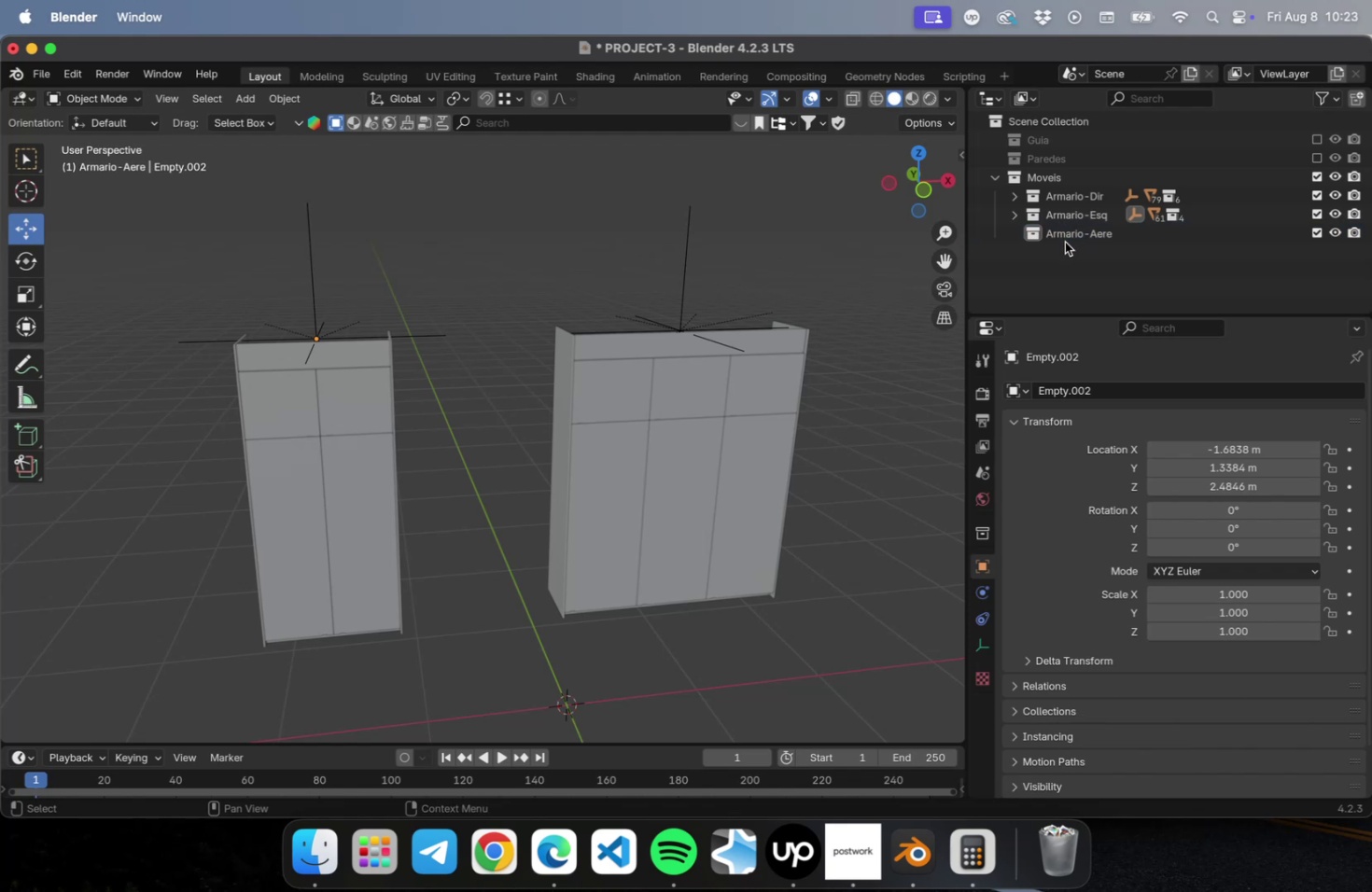 
key(Meta+CommandLeft)
 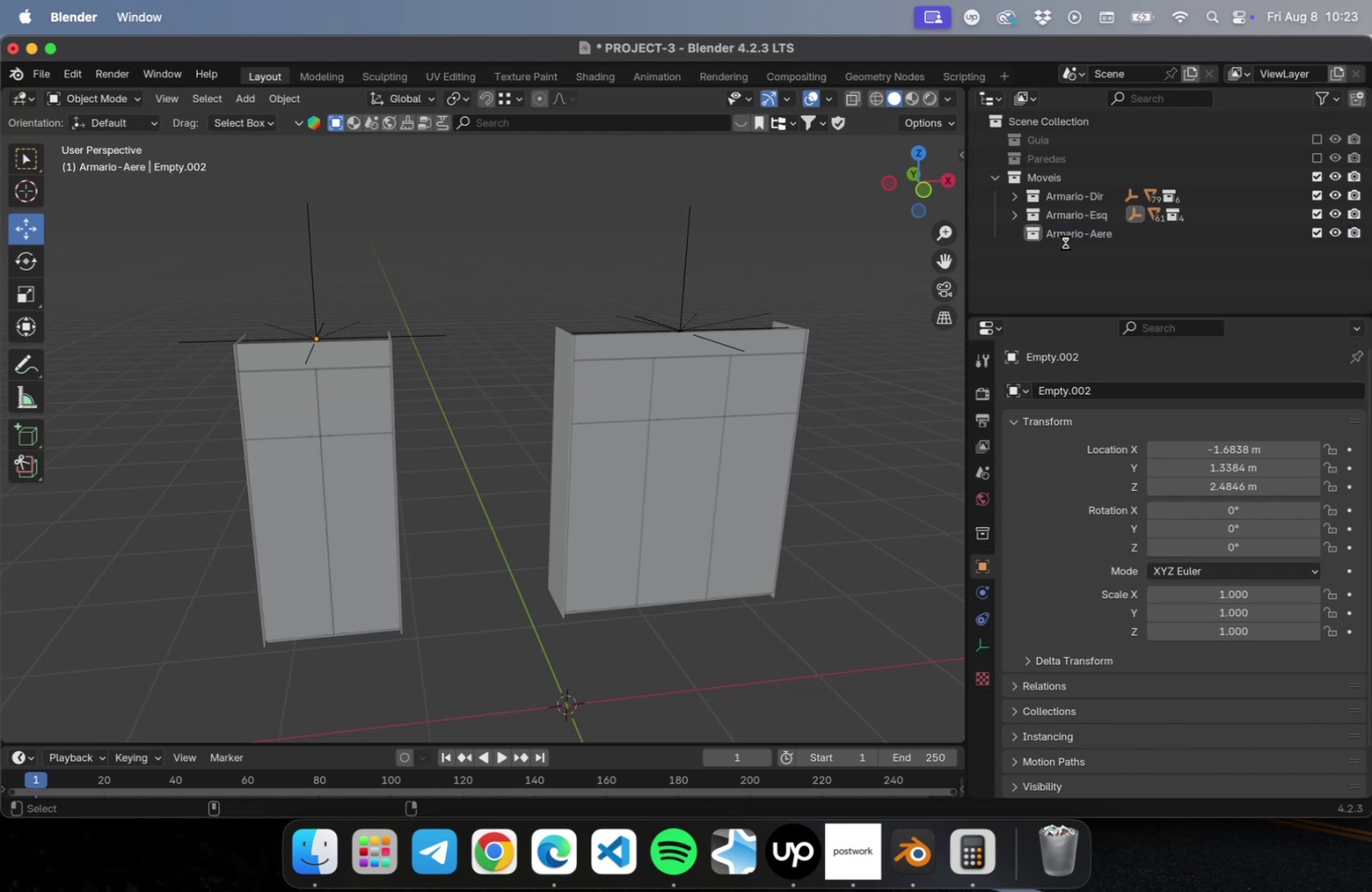 
key(Meta+S)
 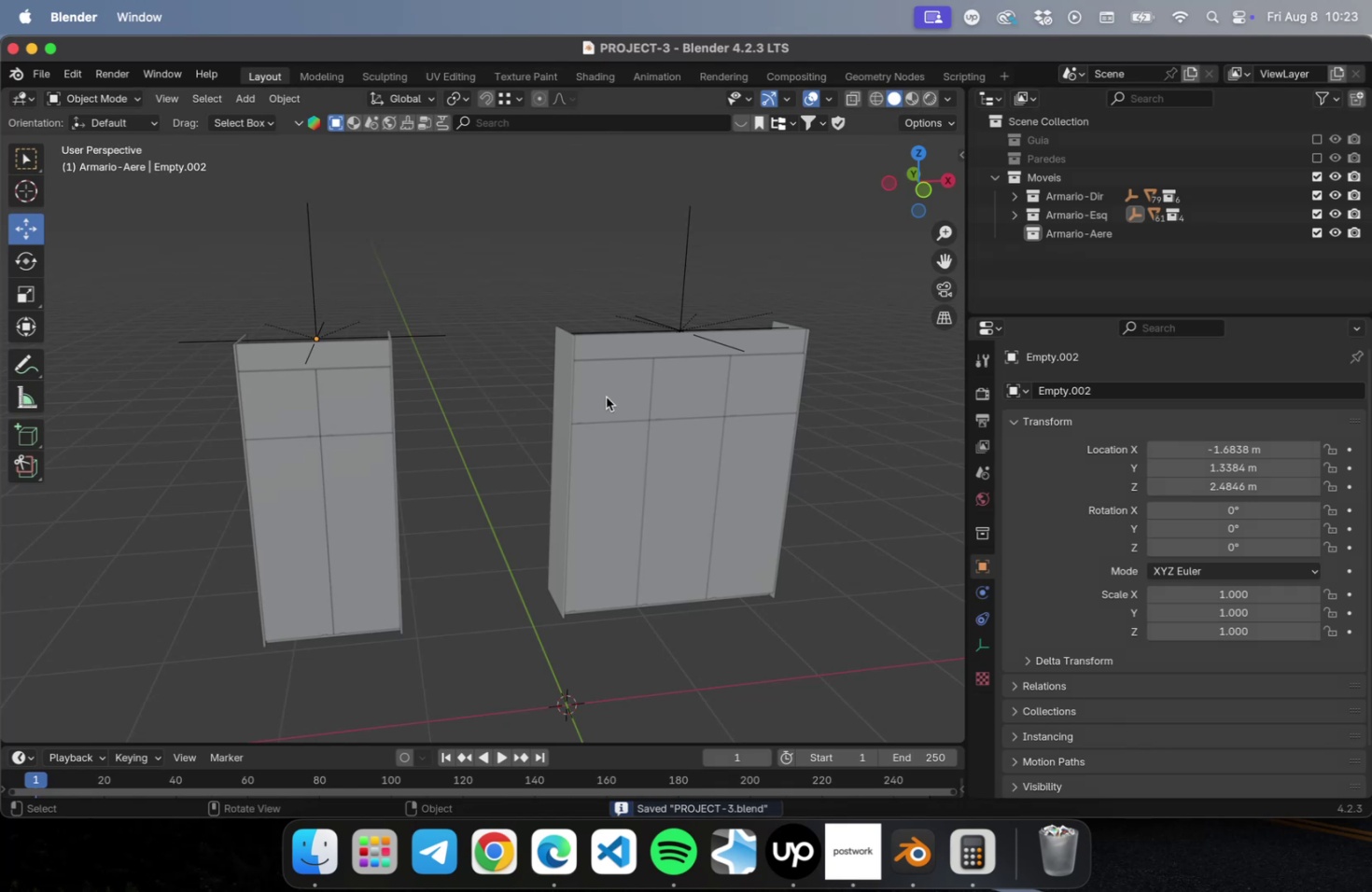 
hold_key(key=ShiftLeft, duration=0.9)
 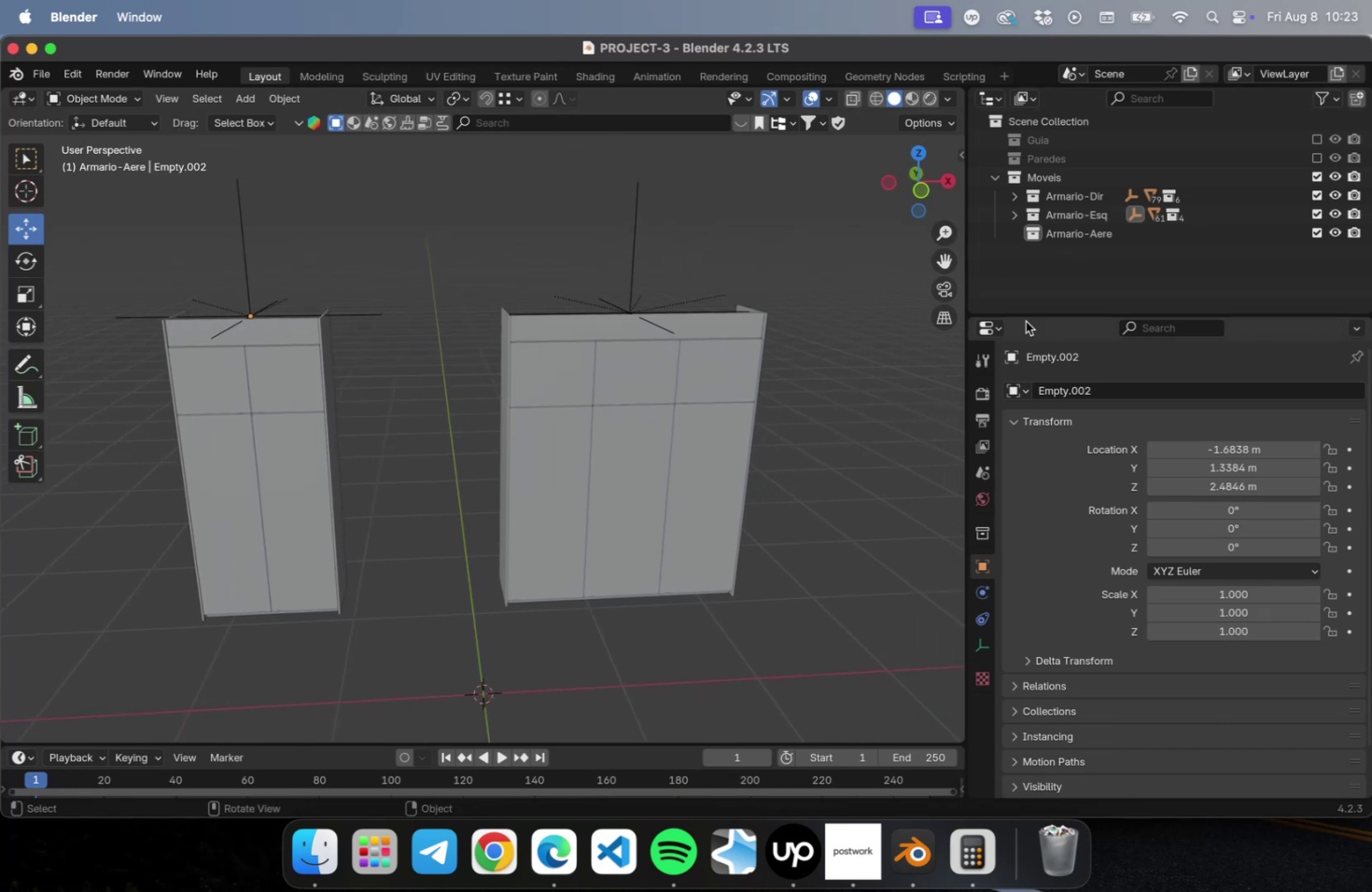 
left_click([1029, 274])
 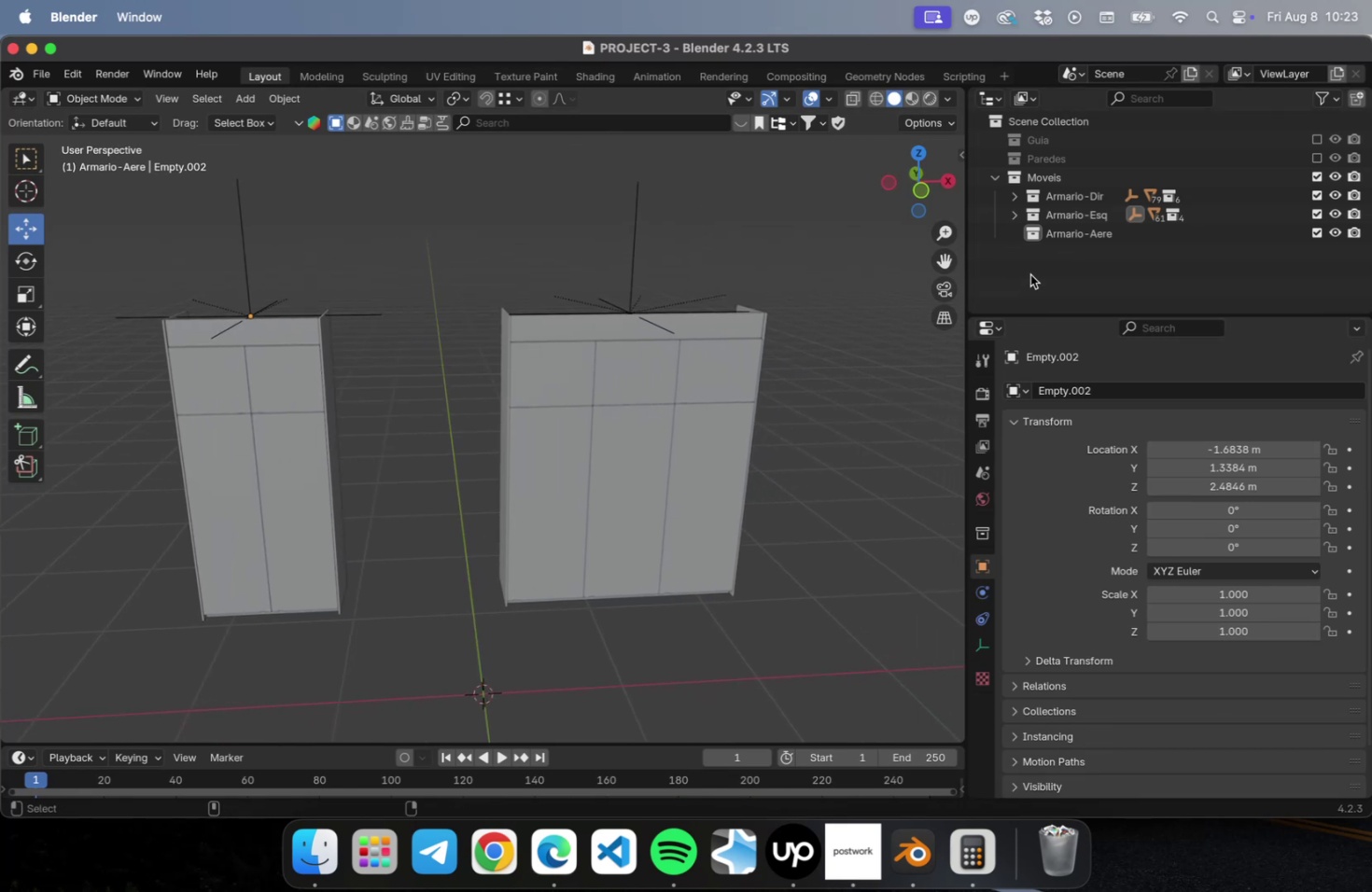 
key(Meta+CommandLeft)
 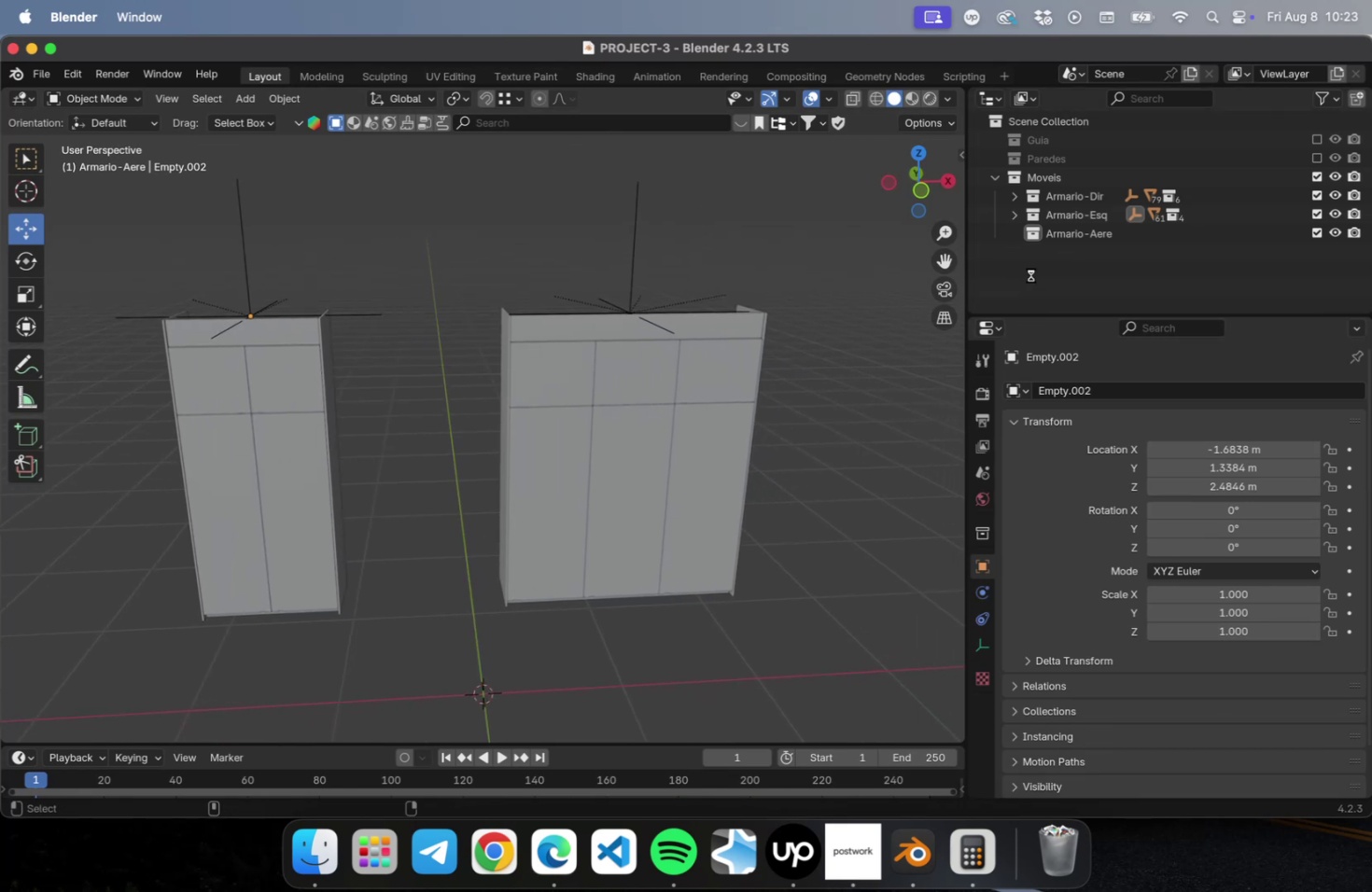 
key(Meta+S)
 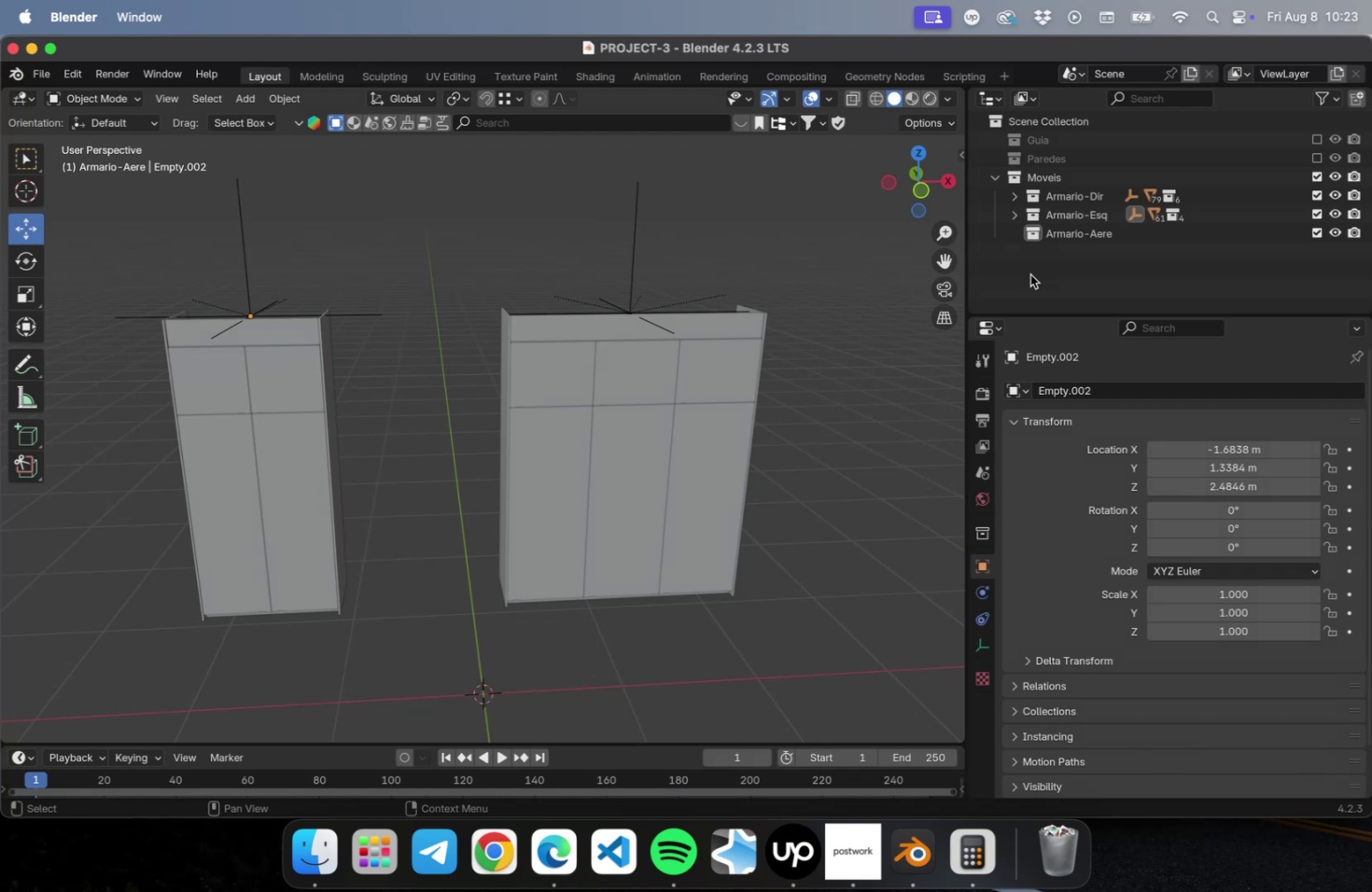 
wait(17.0)
 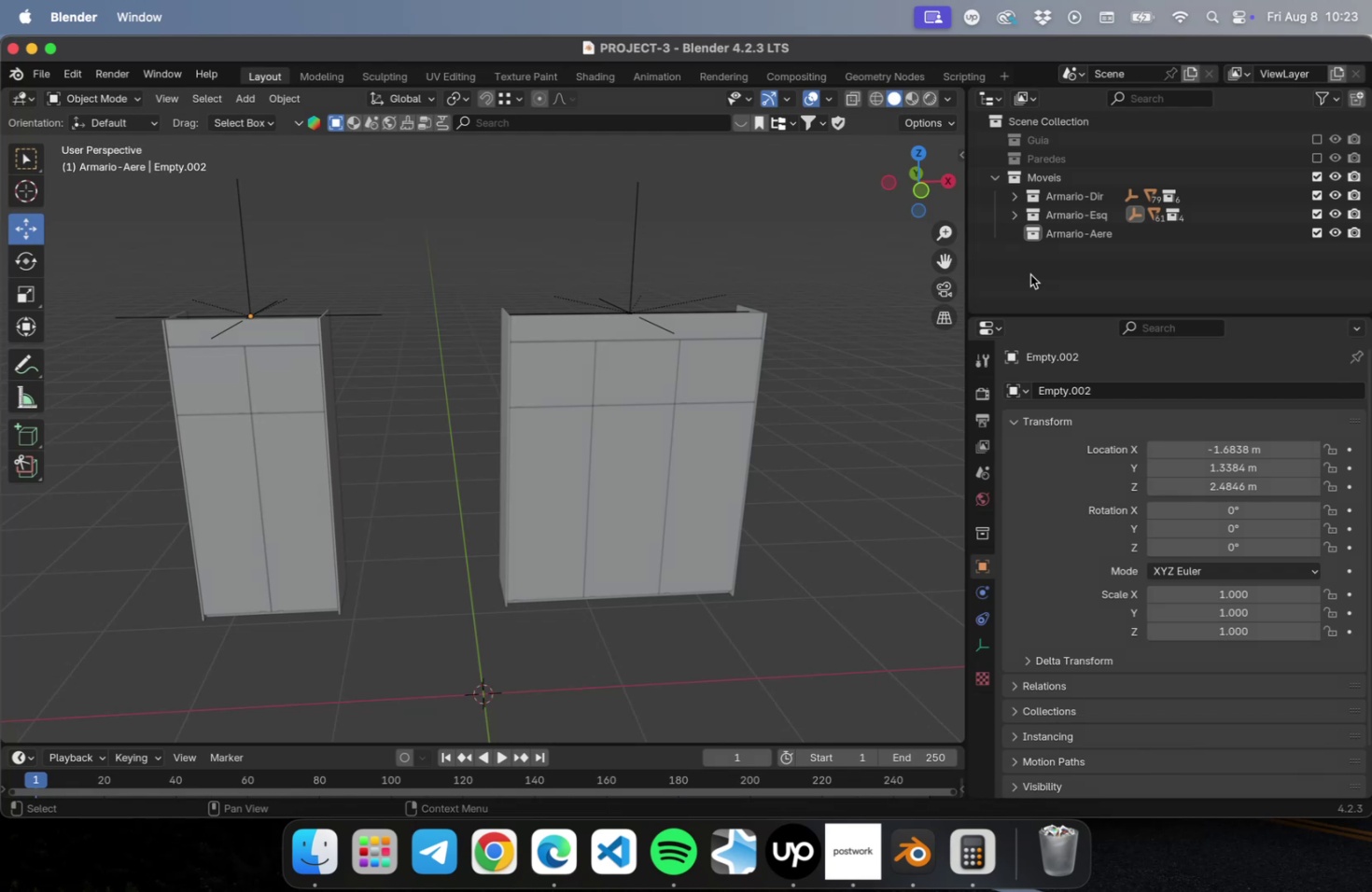 
left_click([1069, 173])
 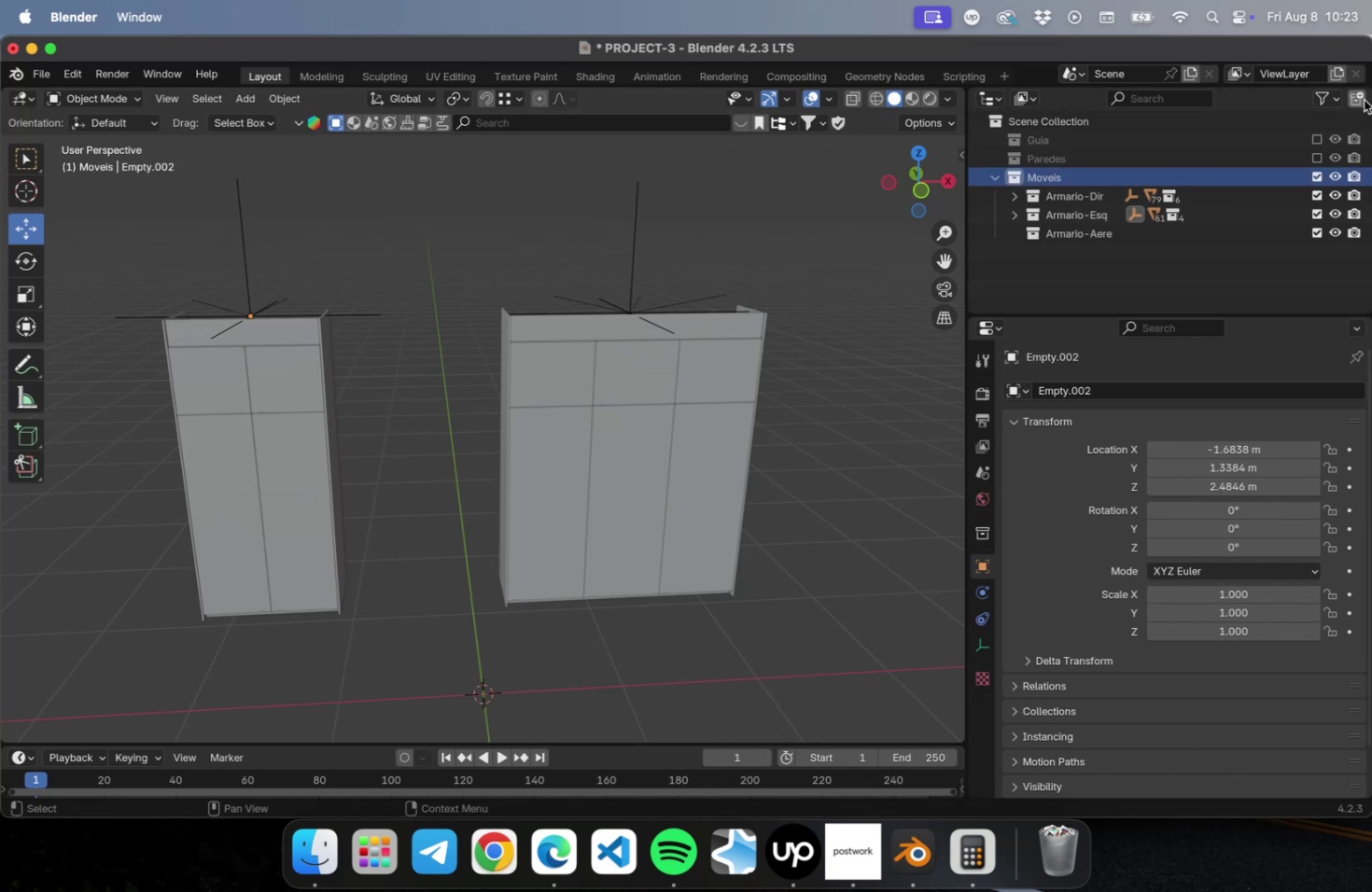 
left_click([1359, 100])
 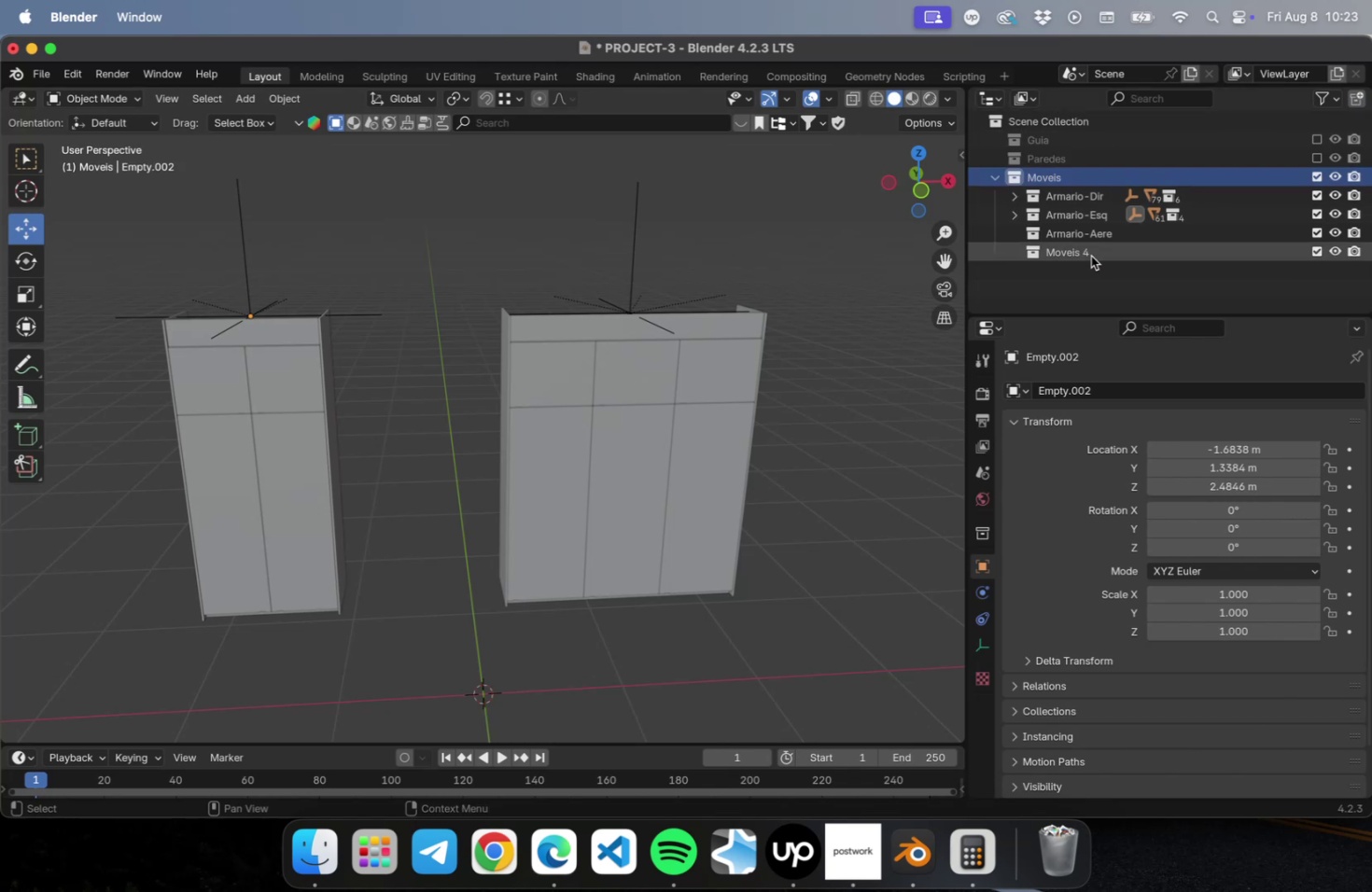 
double_click([1090, 256])
 